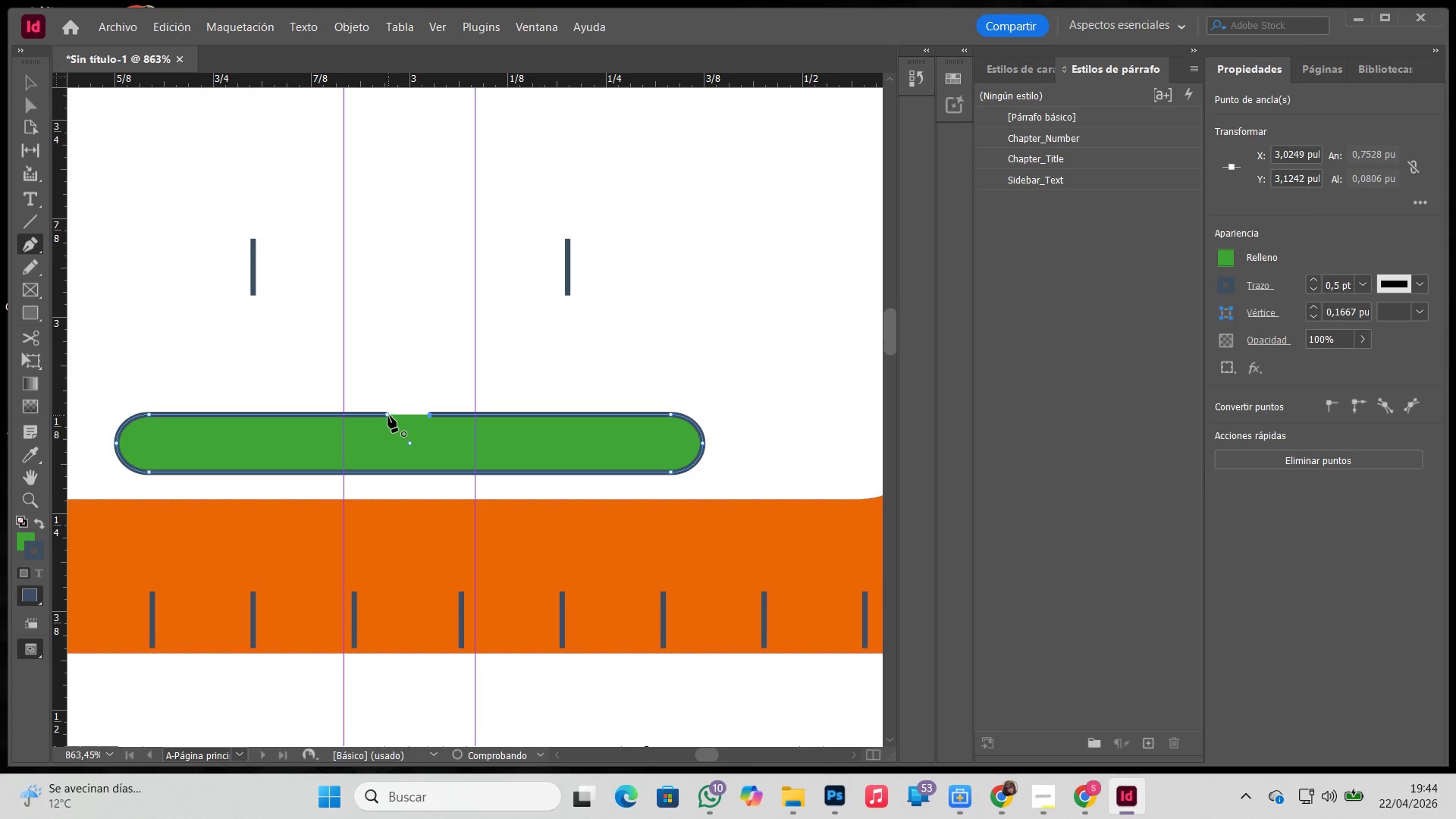 
hold_key(key=ShiftLeft, duration=0.61)
left_click([387, 415])
 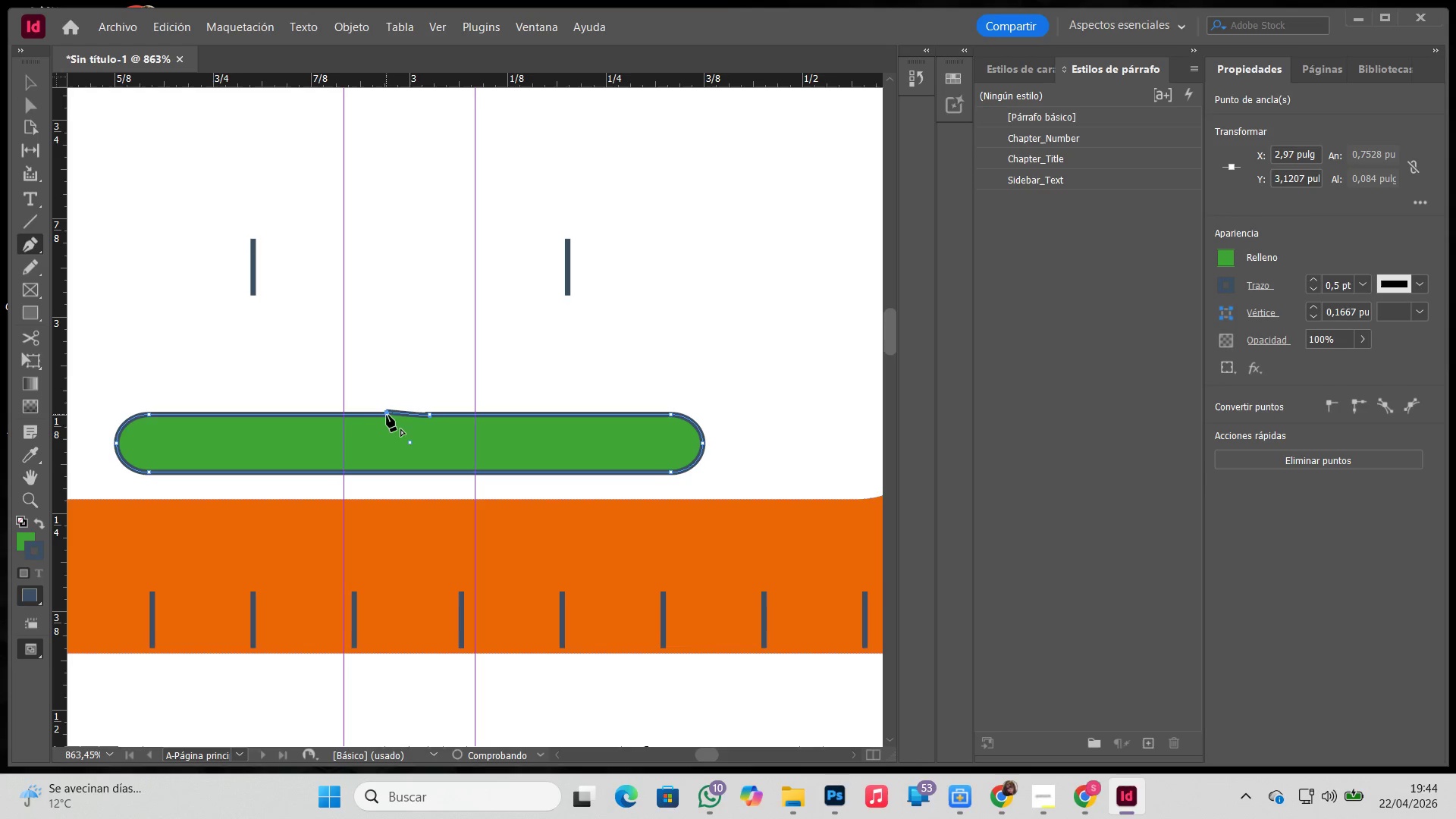 
key(Control+ControlLeft)
 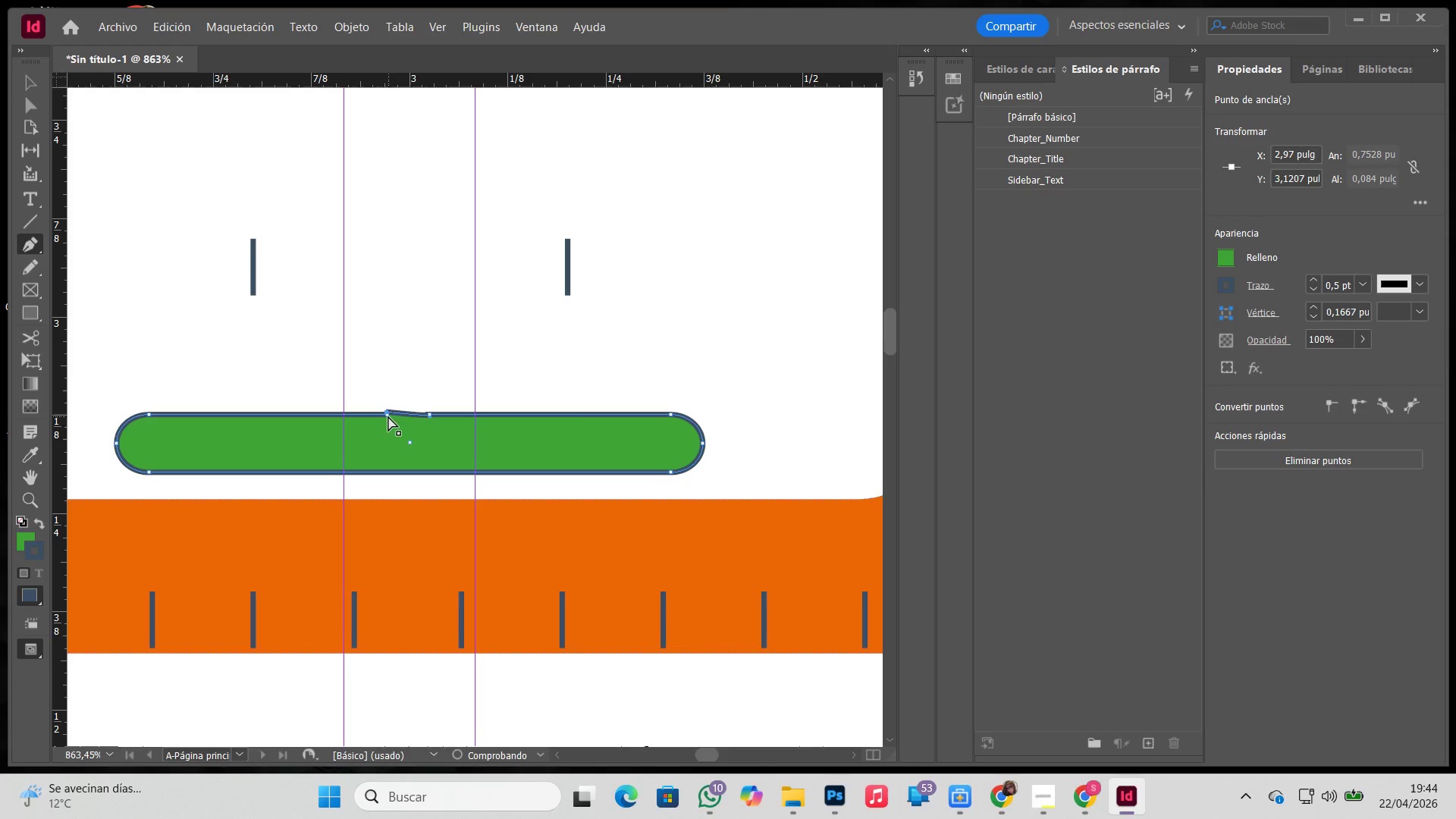 
key(Control+Z)
 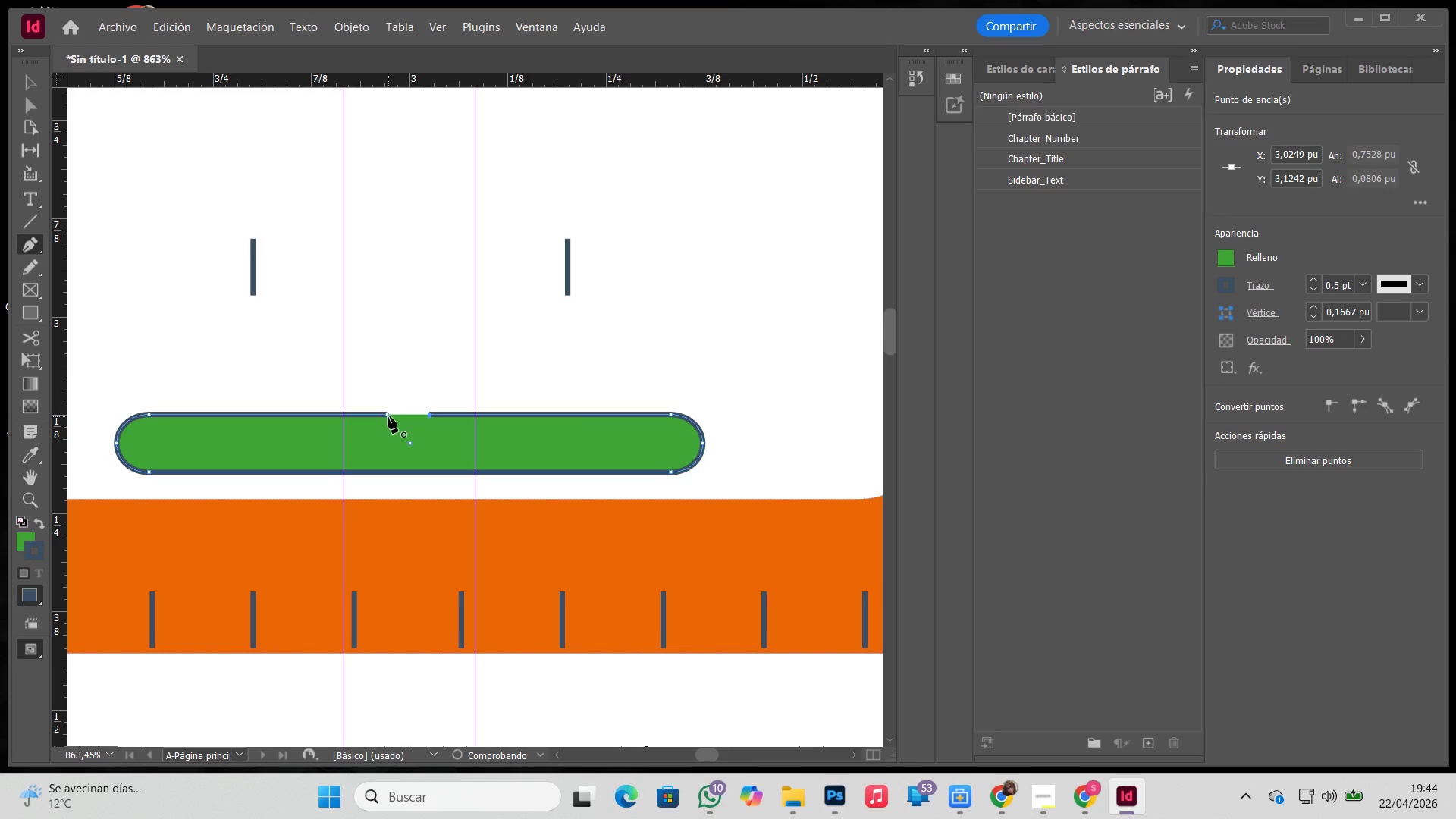 
left_click([388, 416])
 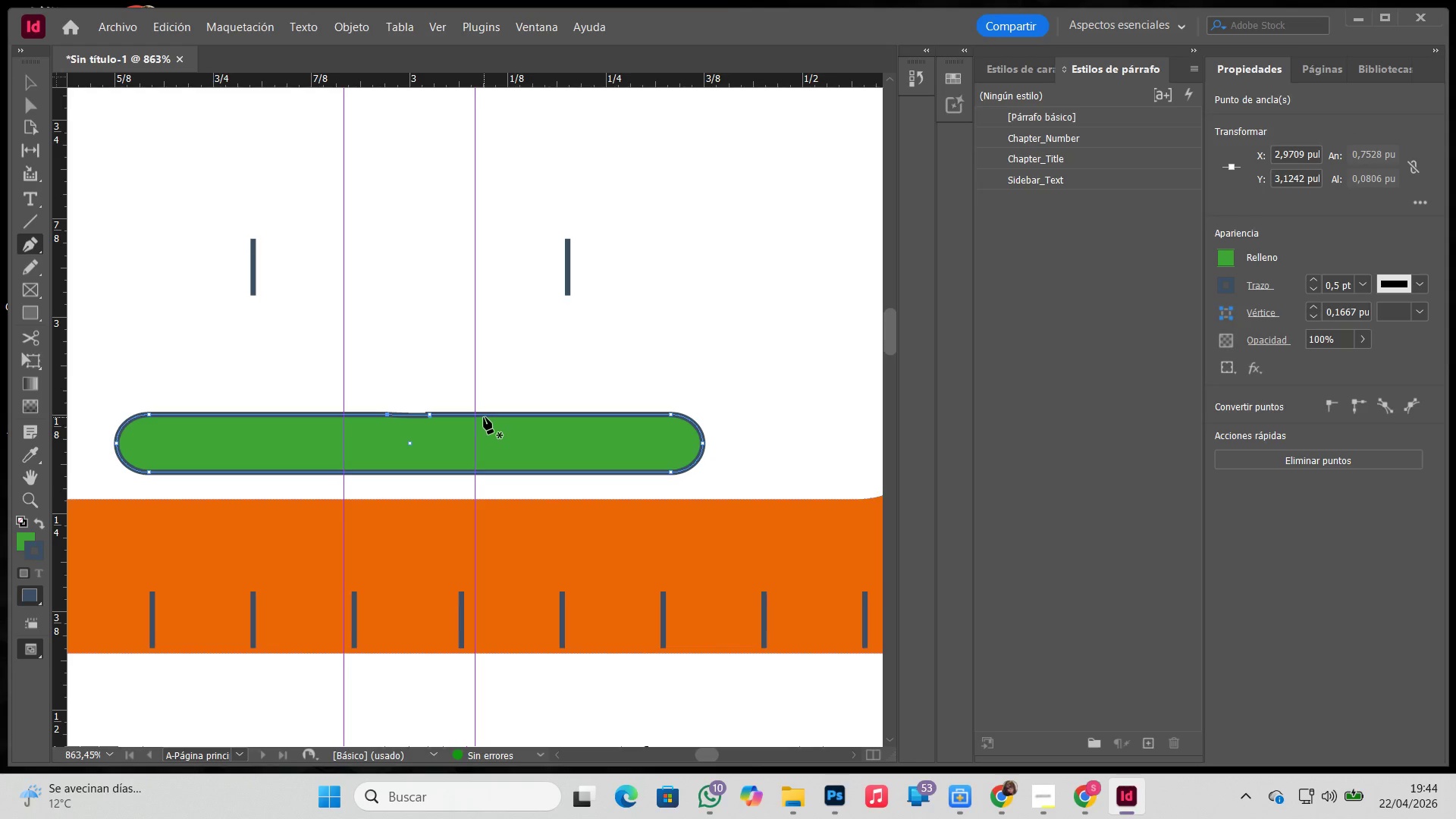 
hold_key(key=Z, duration=0.53)
 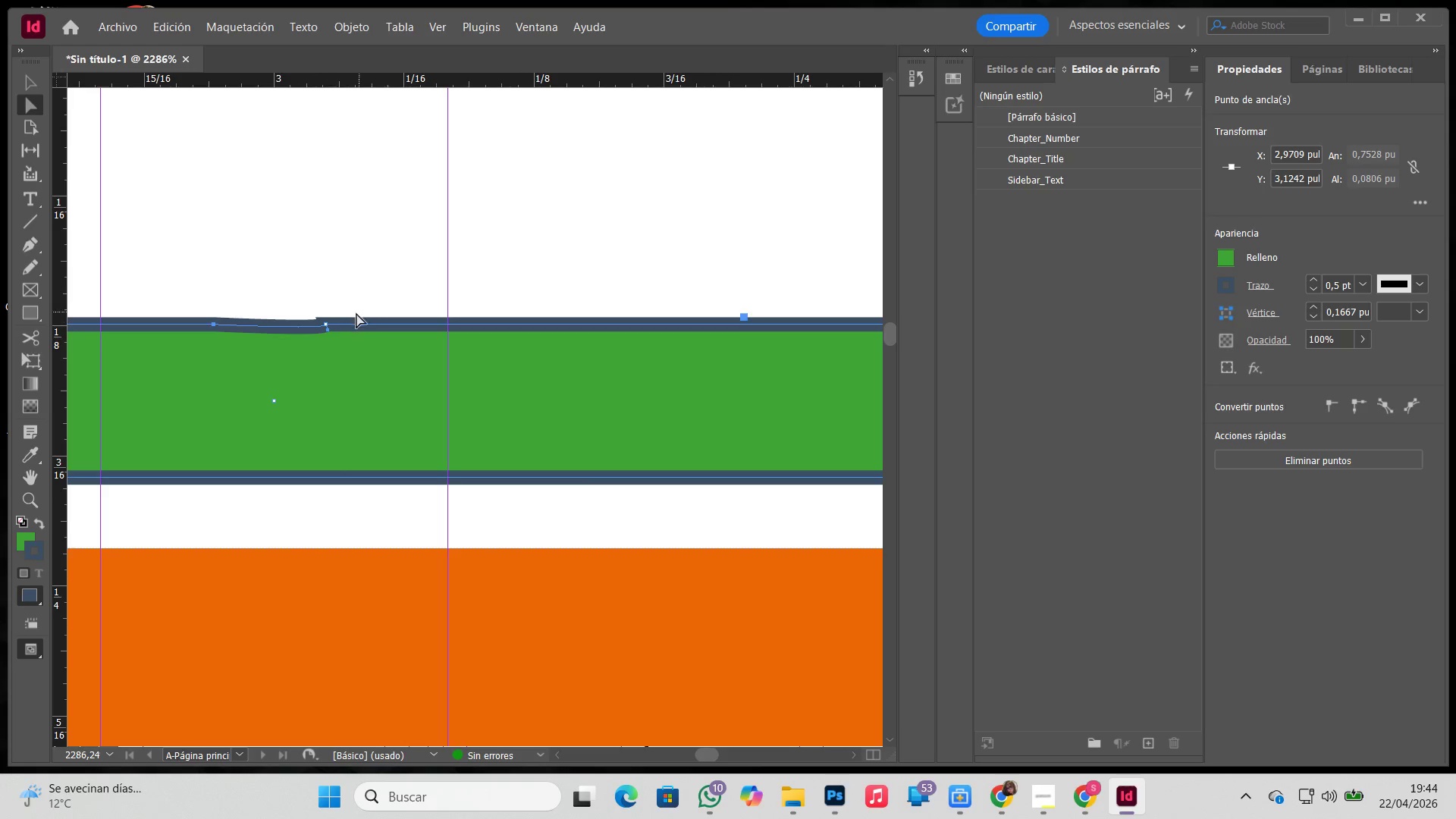 
left_click_drag(start_coordinate=[331, 388], to_coordinate=[639, 511])
 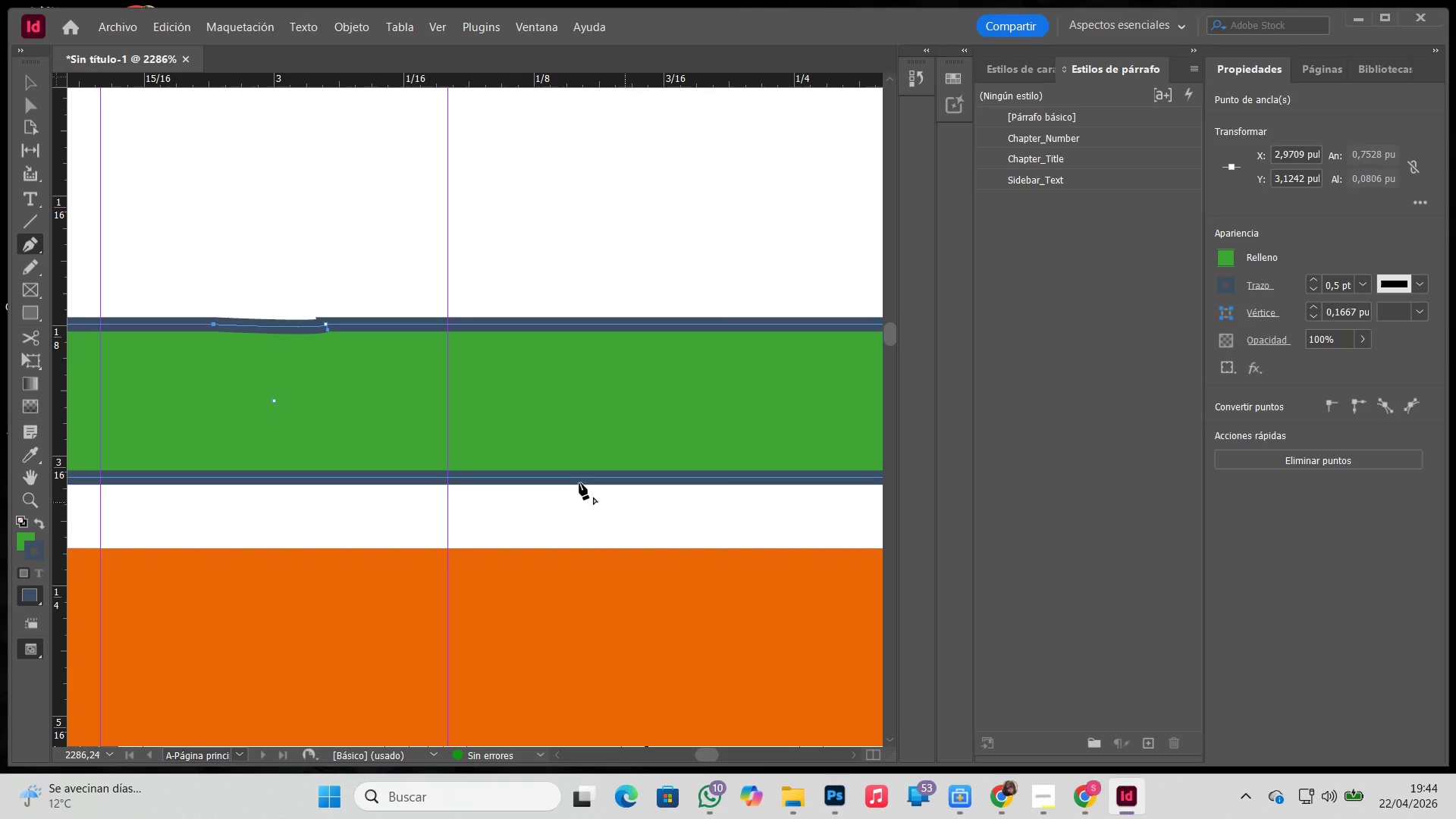 
hold_key(key=Z, duration=6.34)
 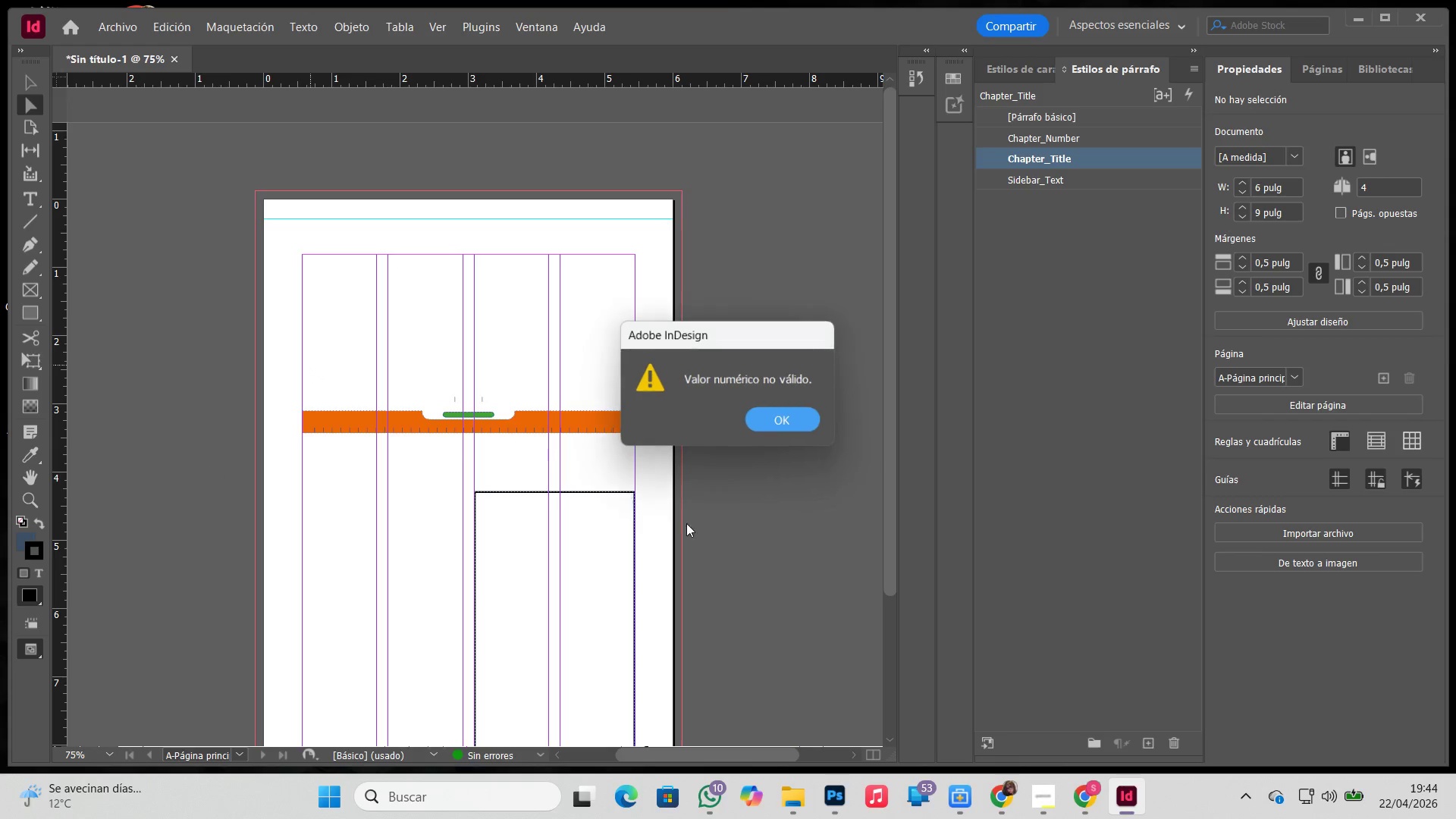 
key(A)
 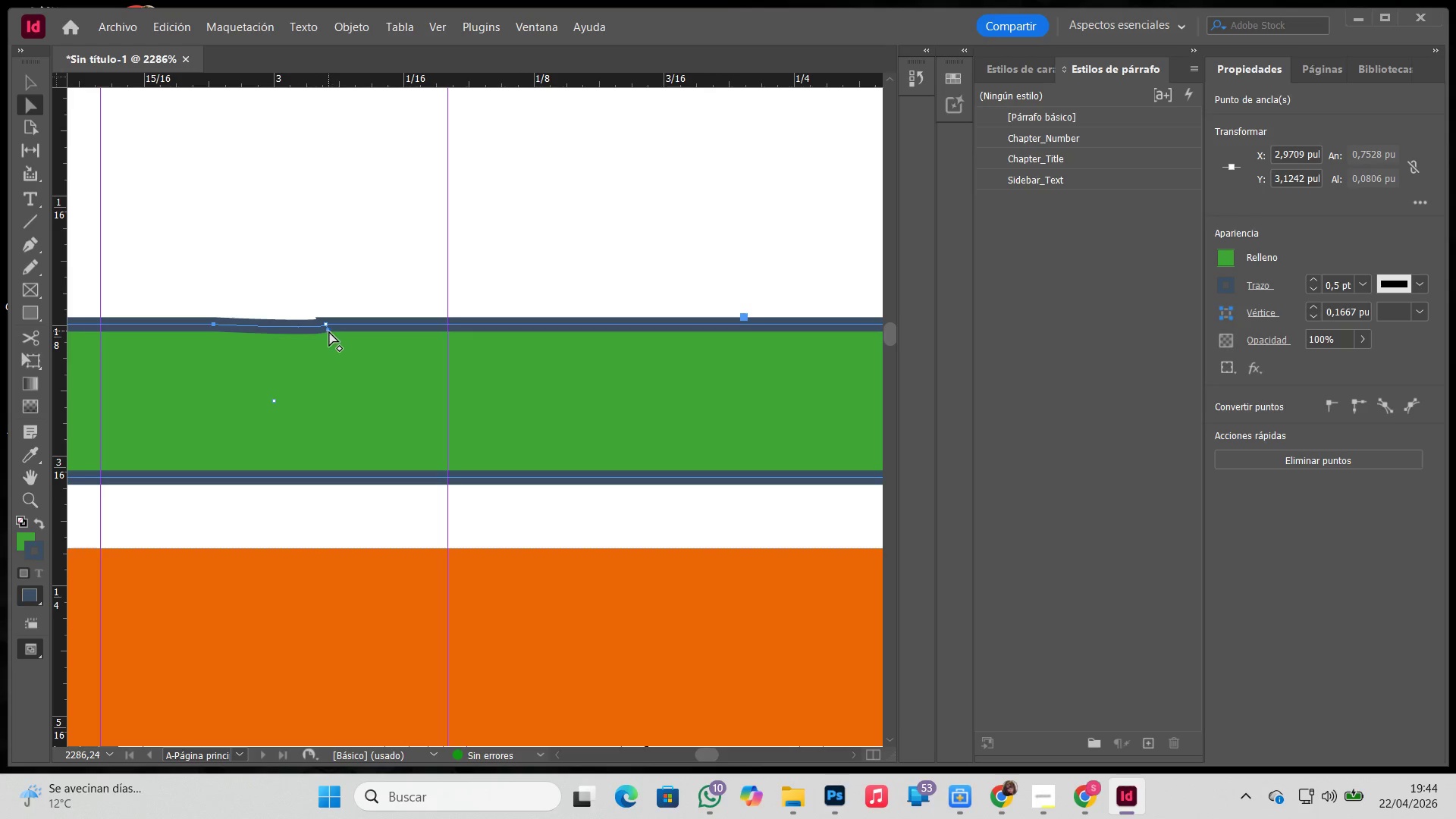 
left_click_drag(start_coordinate=[329, 331], to_coordinate=[318, 324])
 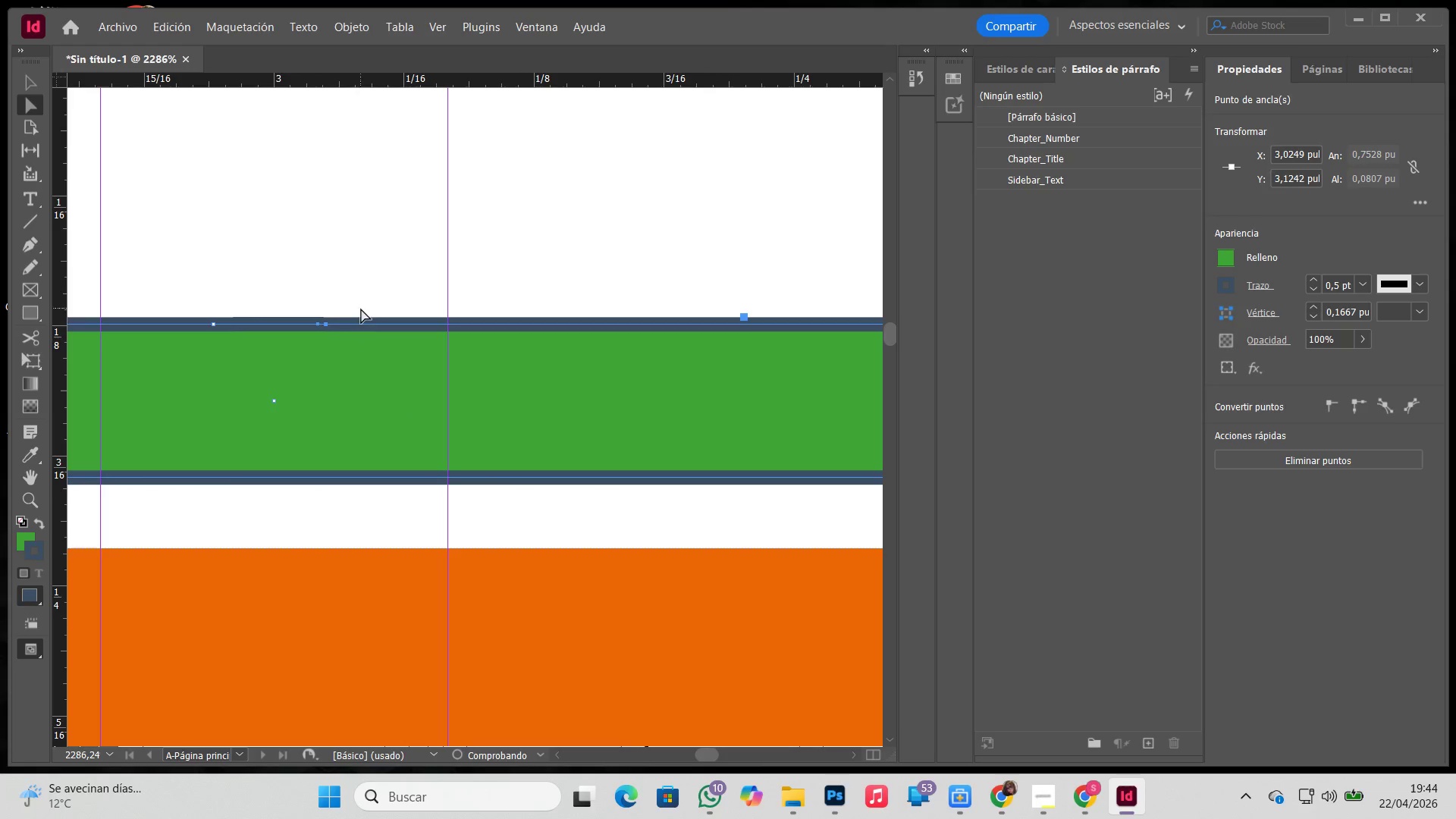 
left_click([369, 300])
 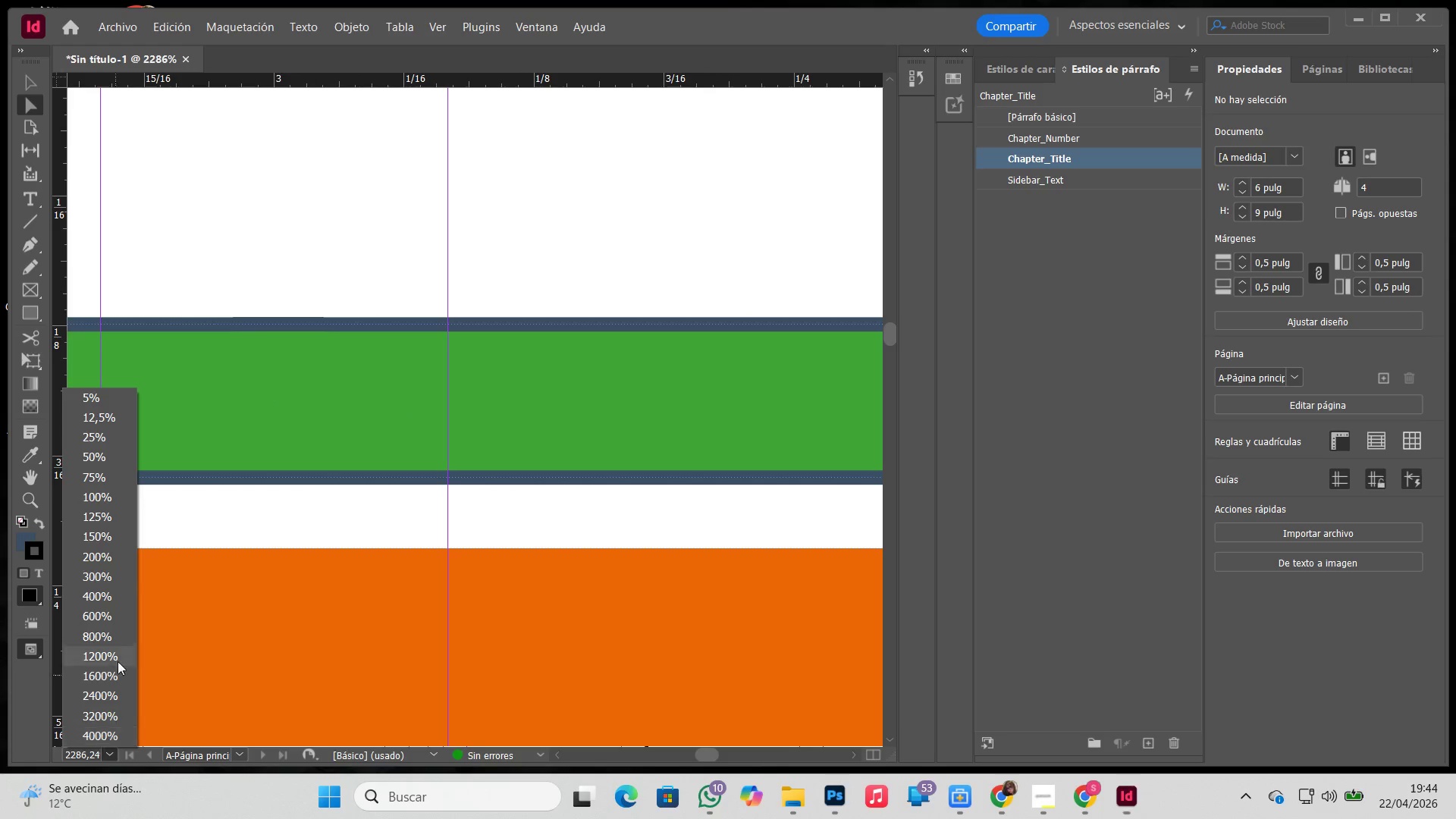 
left_click([106, 481])
 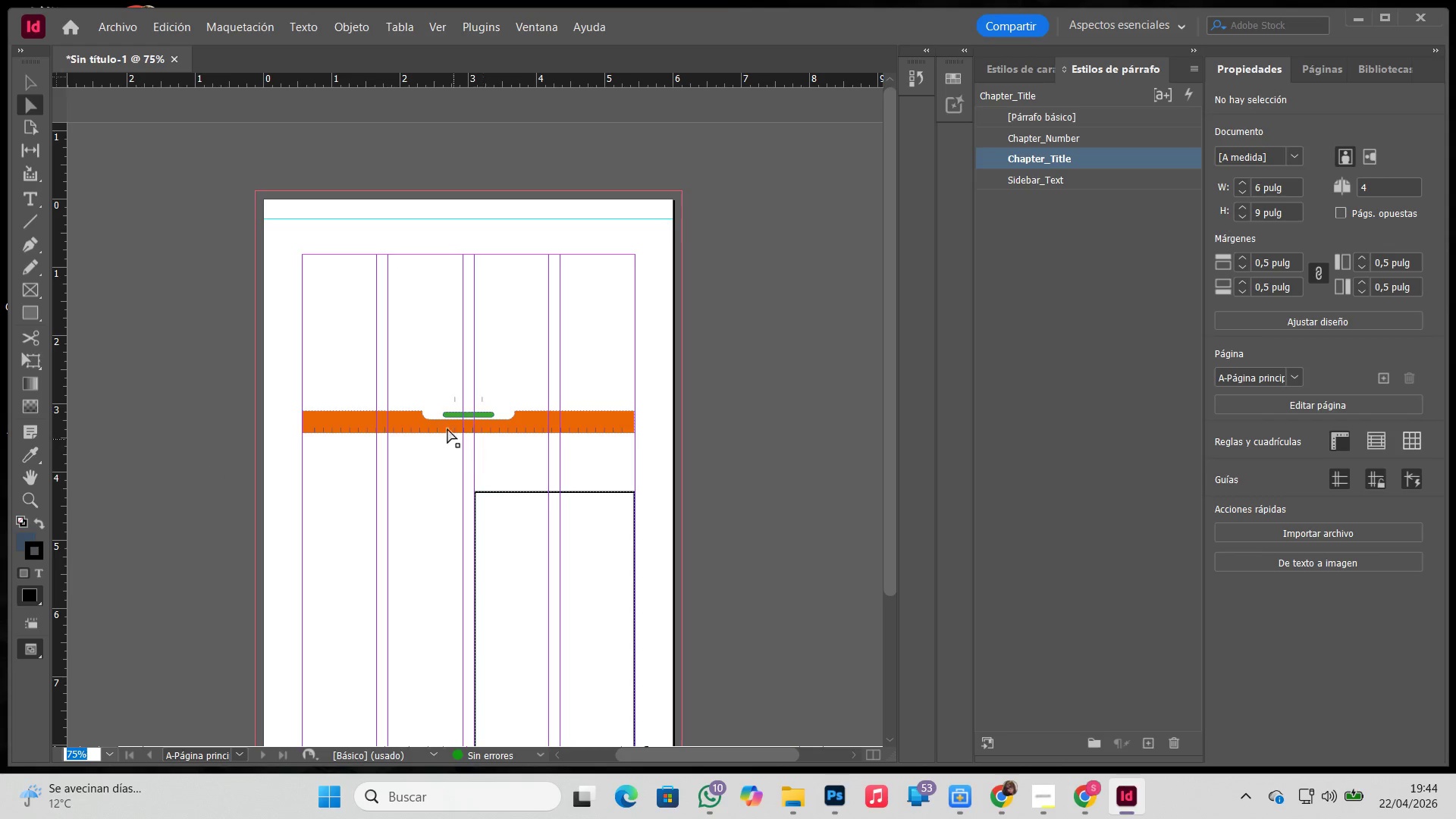 
hold_key(key=Z, duration=0.83)
 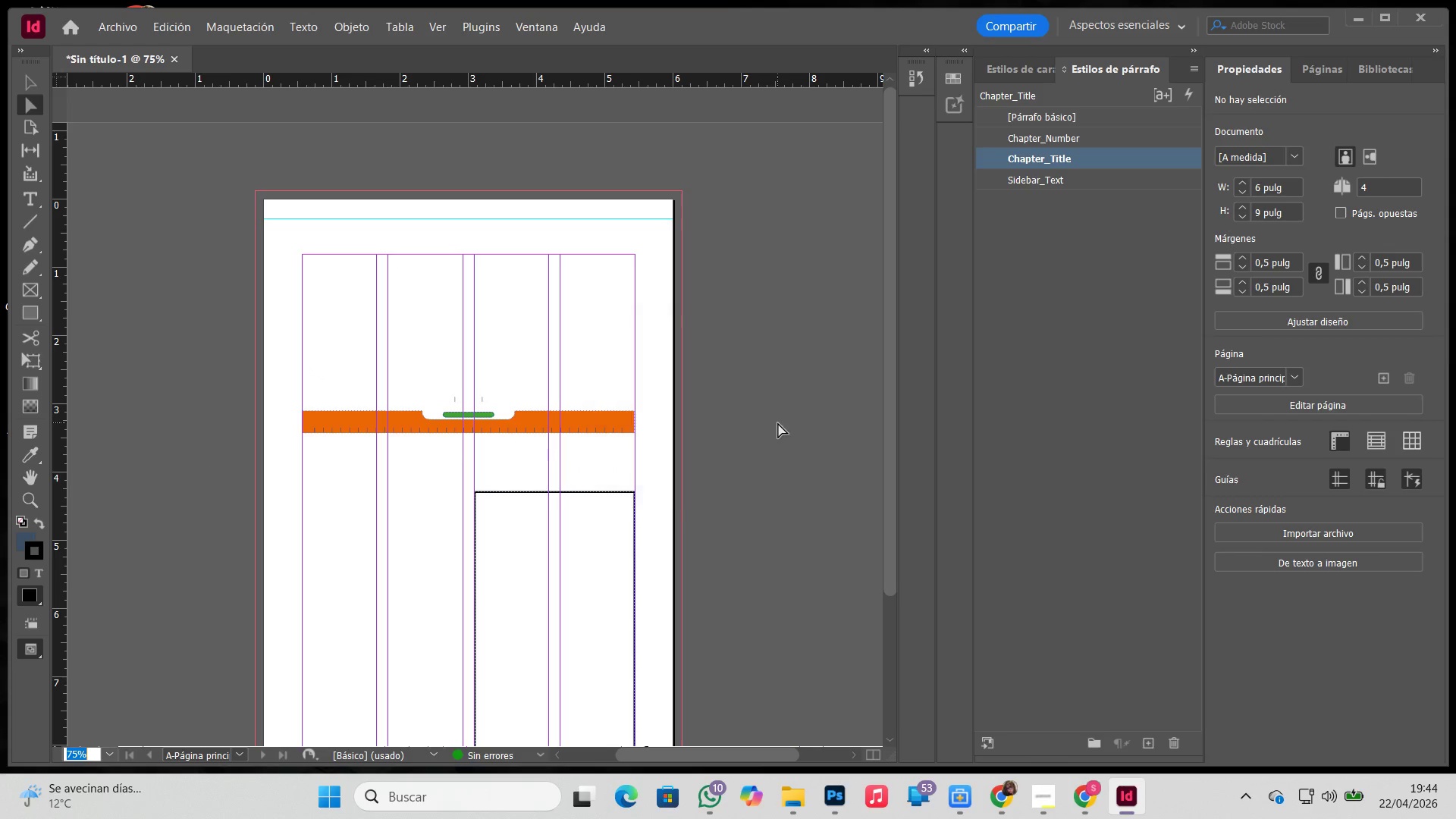 
left_click_drag(start_coordinate=[315, 373], to_coordinate=[717, 540])
 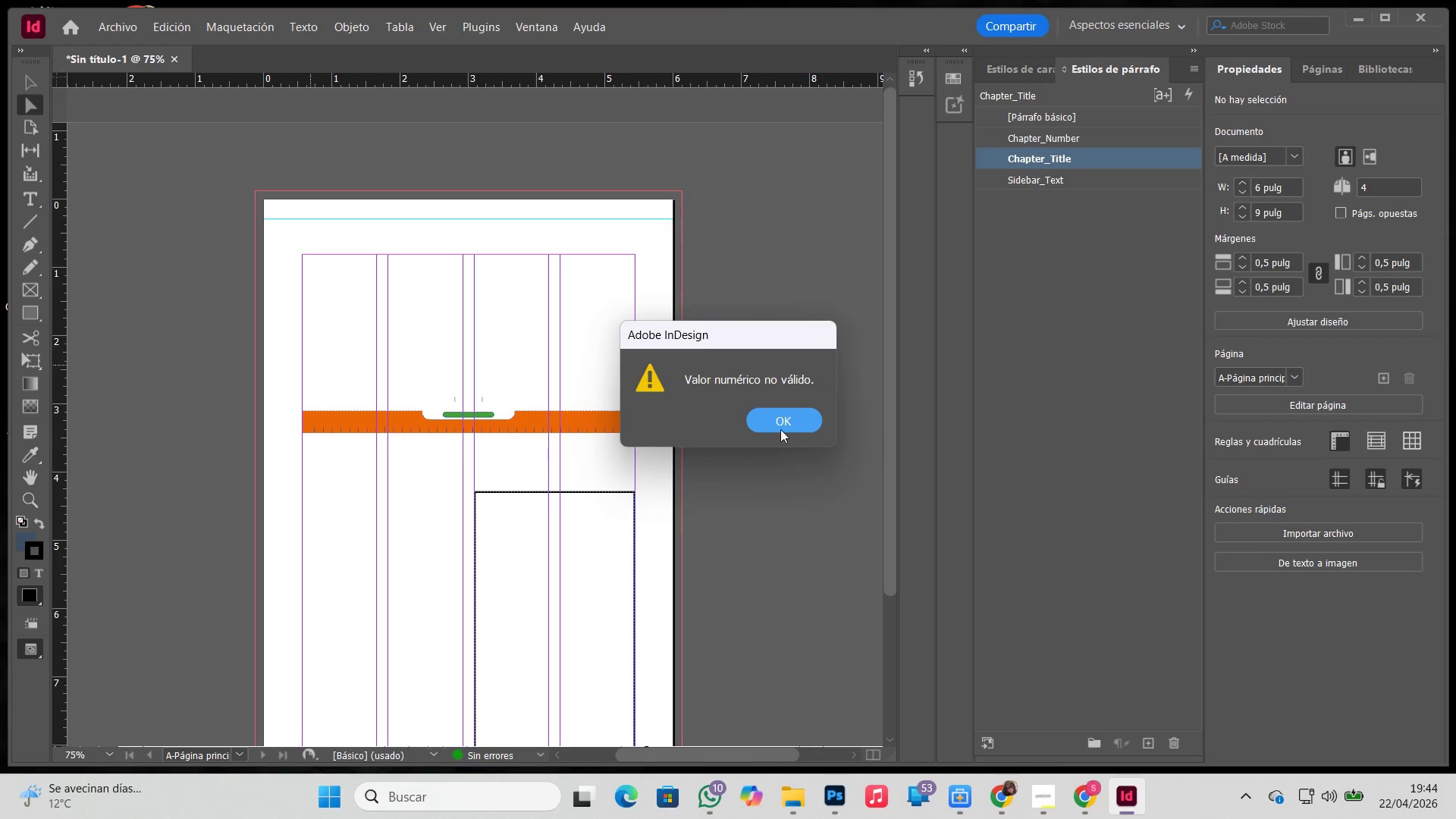 
left_click([778, 423])
 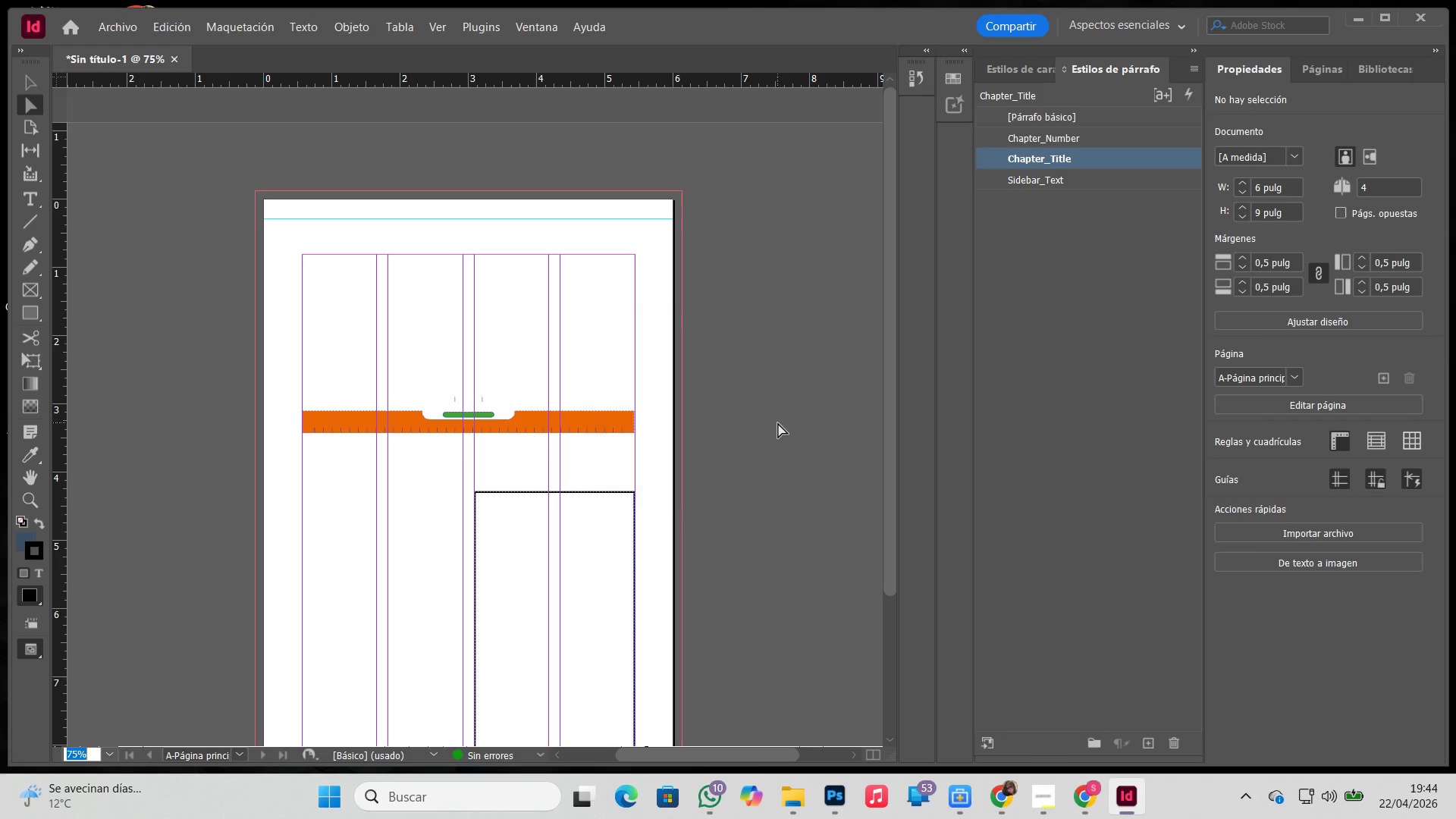 
key(Enter)
 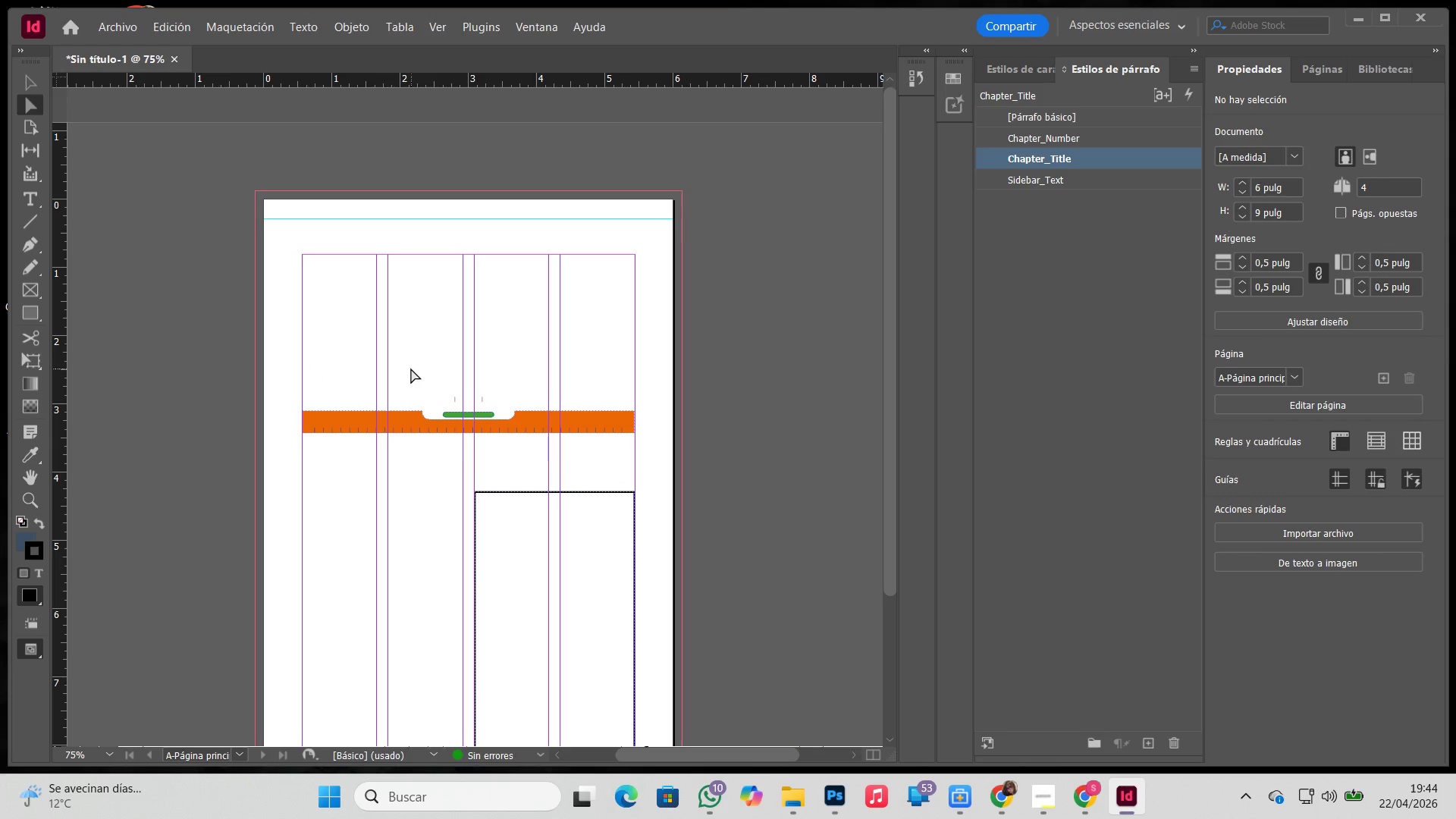 
hold_key(key=Z, duration=0.64)
 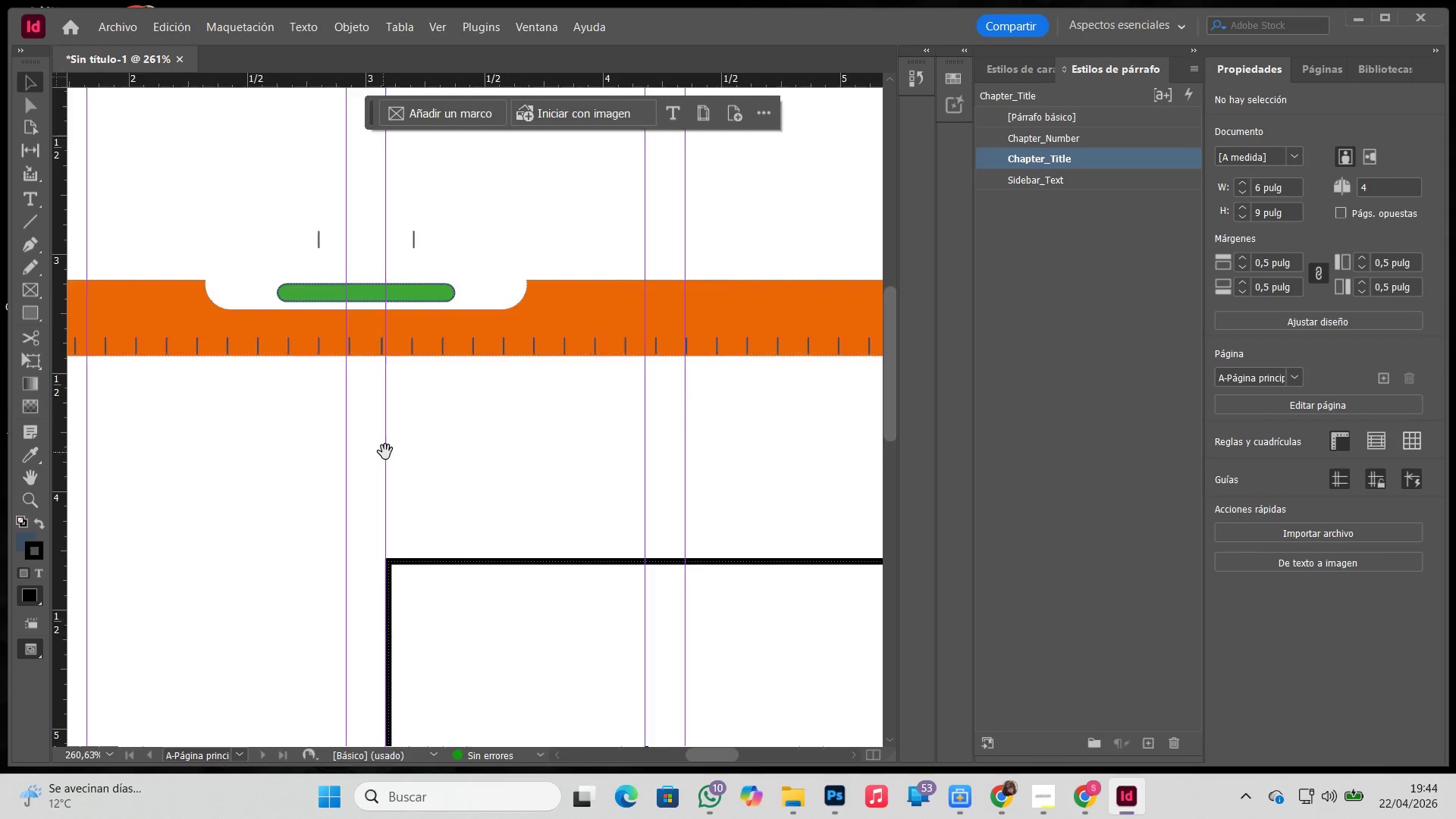 
left_click_drag(start_coordinate=[387, 356], to_coordinate=[613, 545])
 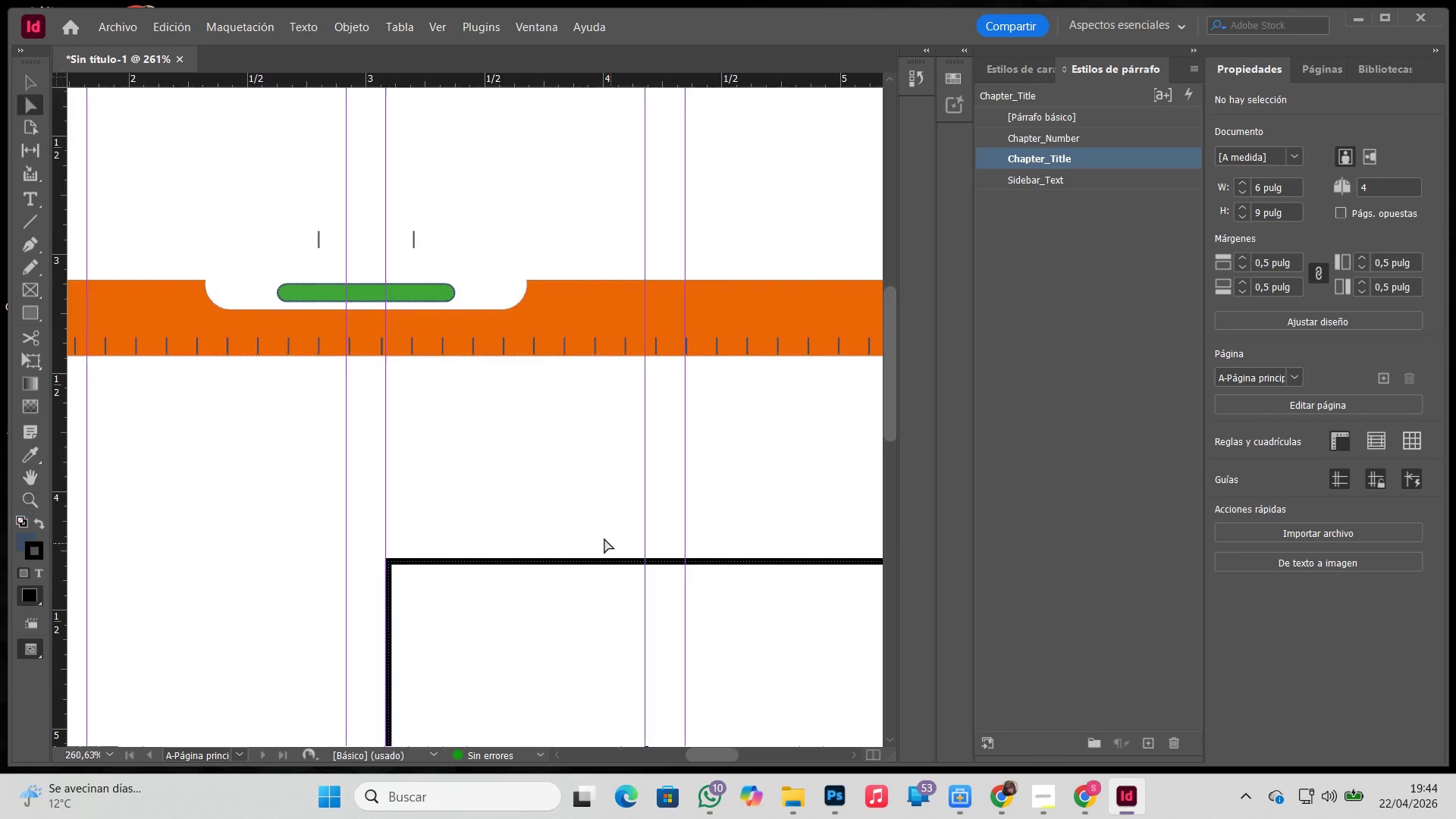 
hold_key(key=Z, duration=8.47)
 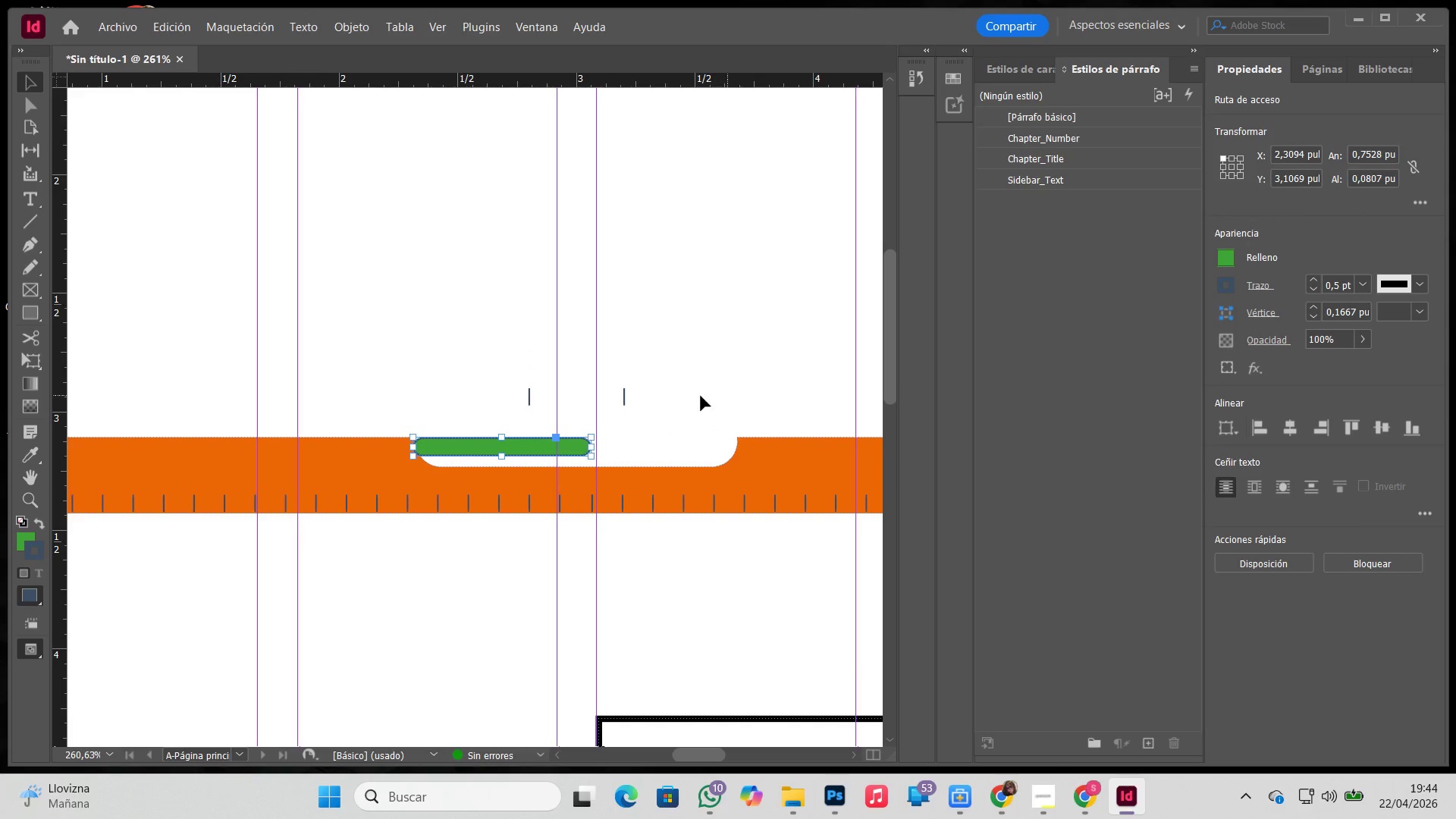 
key(V)
 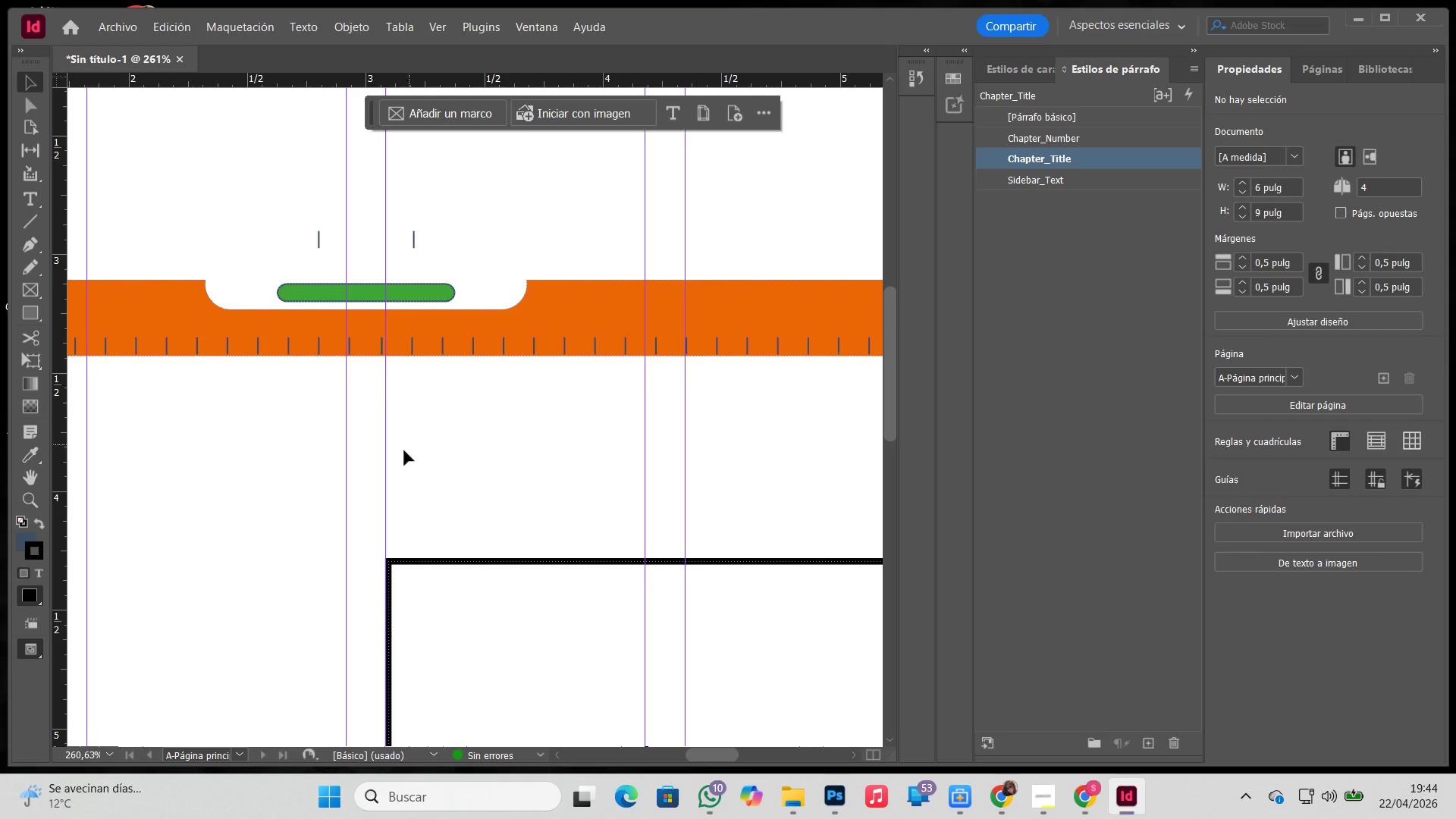 
key(Space)
 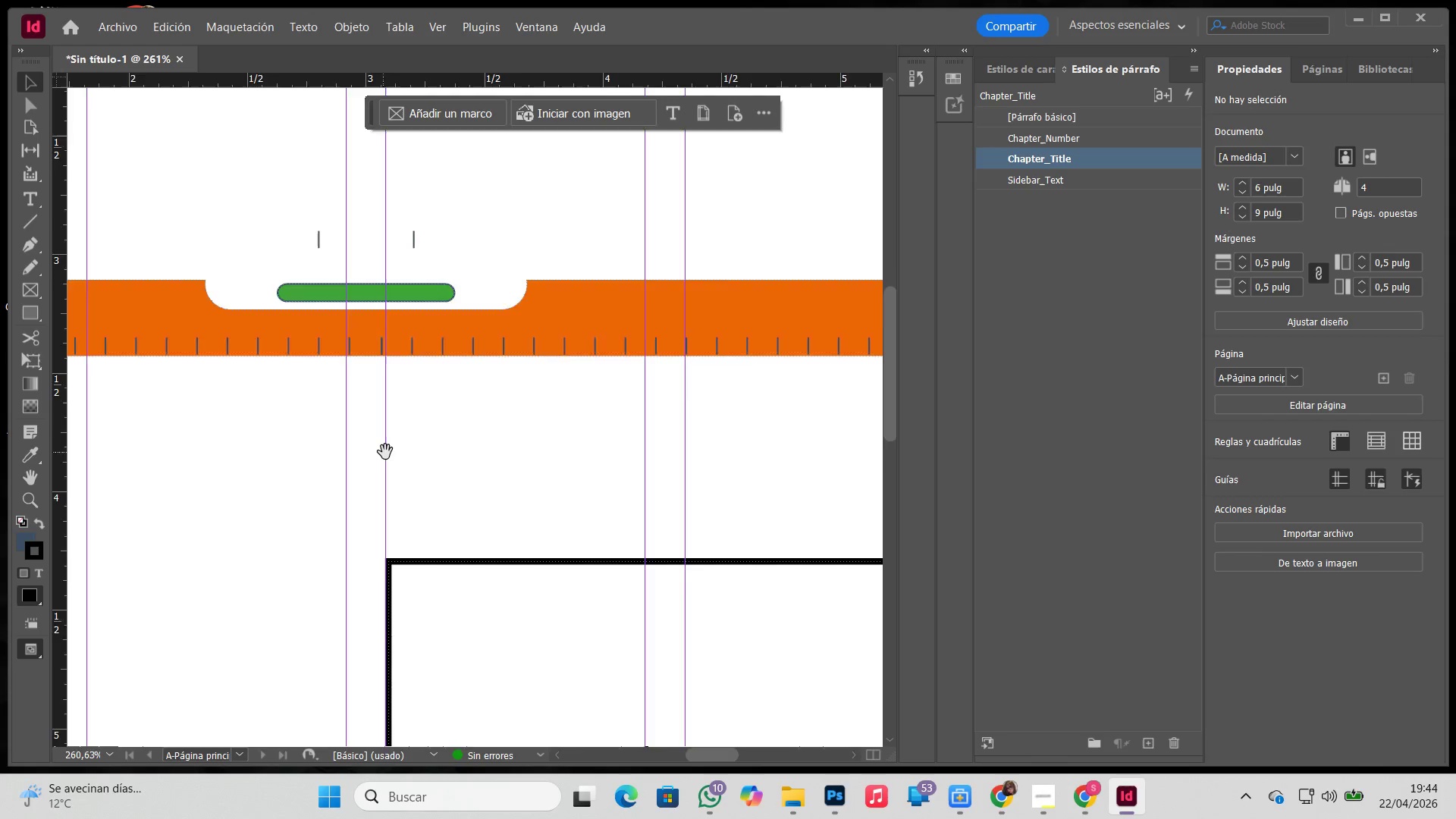 
left_click_drag(start_coordinate=[395, 454], to_coordinate=[606, 613])
 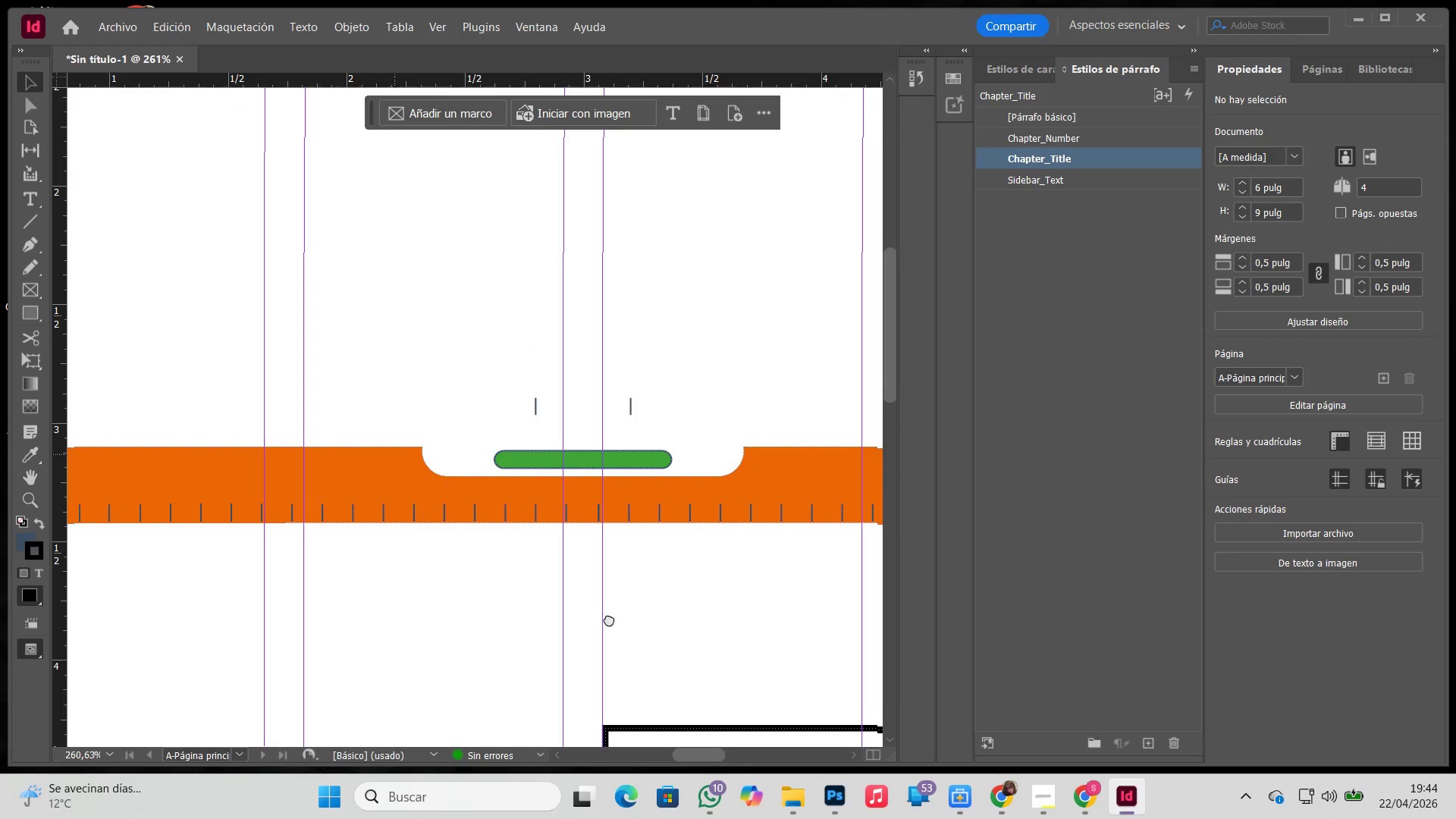 
key(V)
 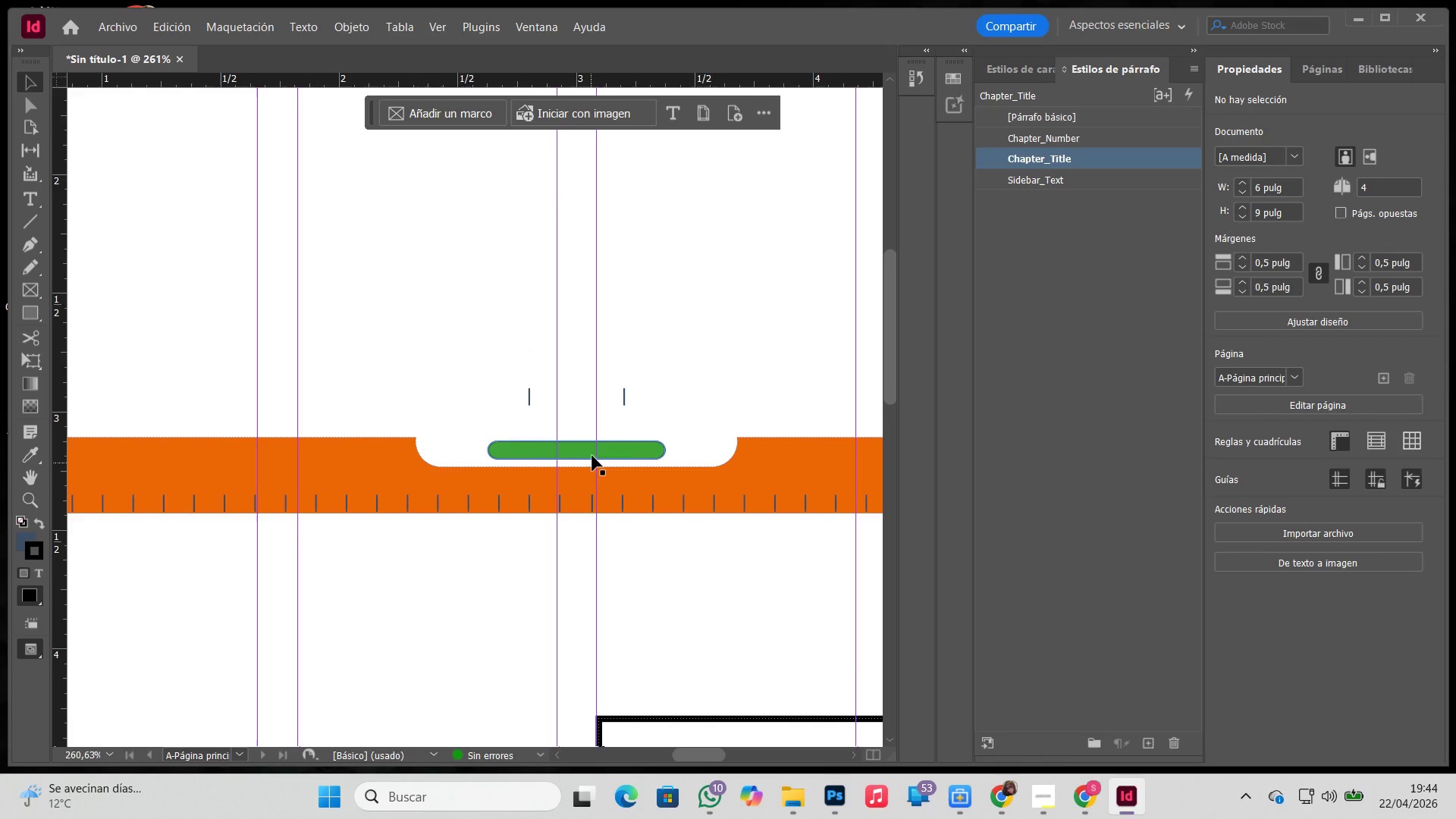 
left_click_drag(start_coordinate=[592, 452], to_coordinate=[518, 452])
 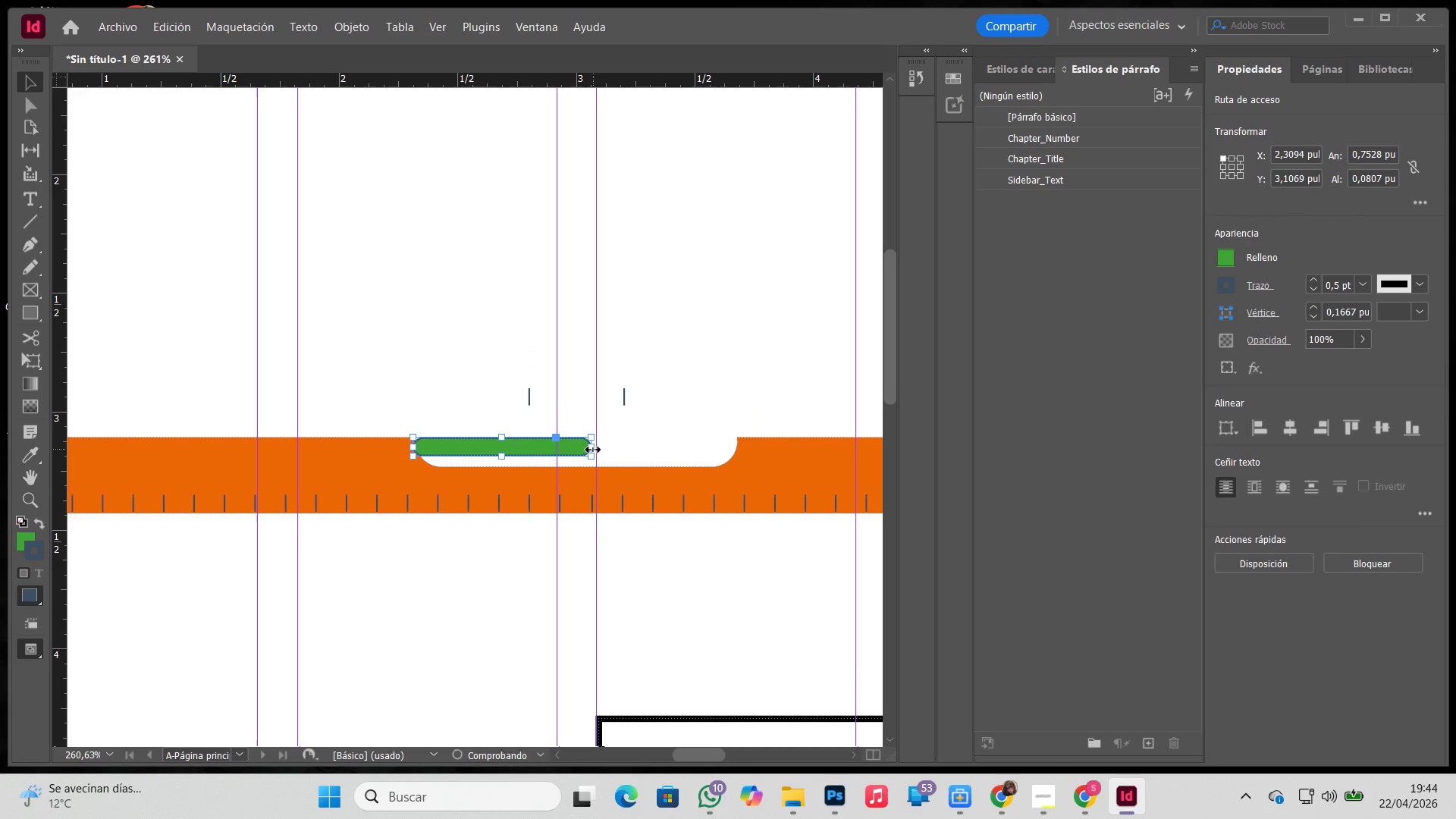 
hold_key(key=ShiftLeft, duration=1.3)
left_click_drag(start_coordinate=[593, 449], to_coordinate=[742, 449])
 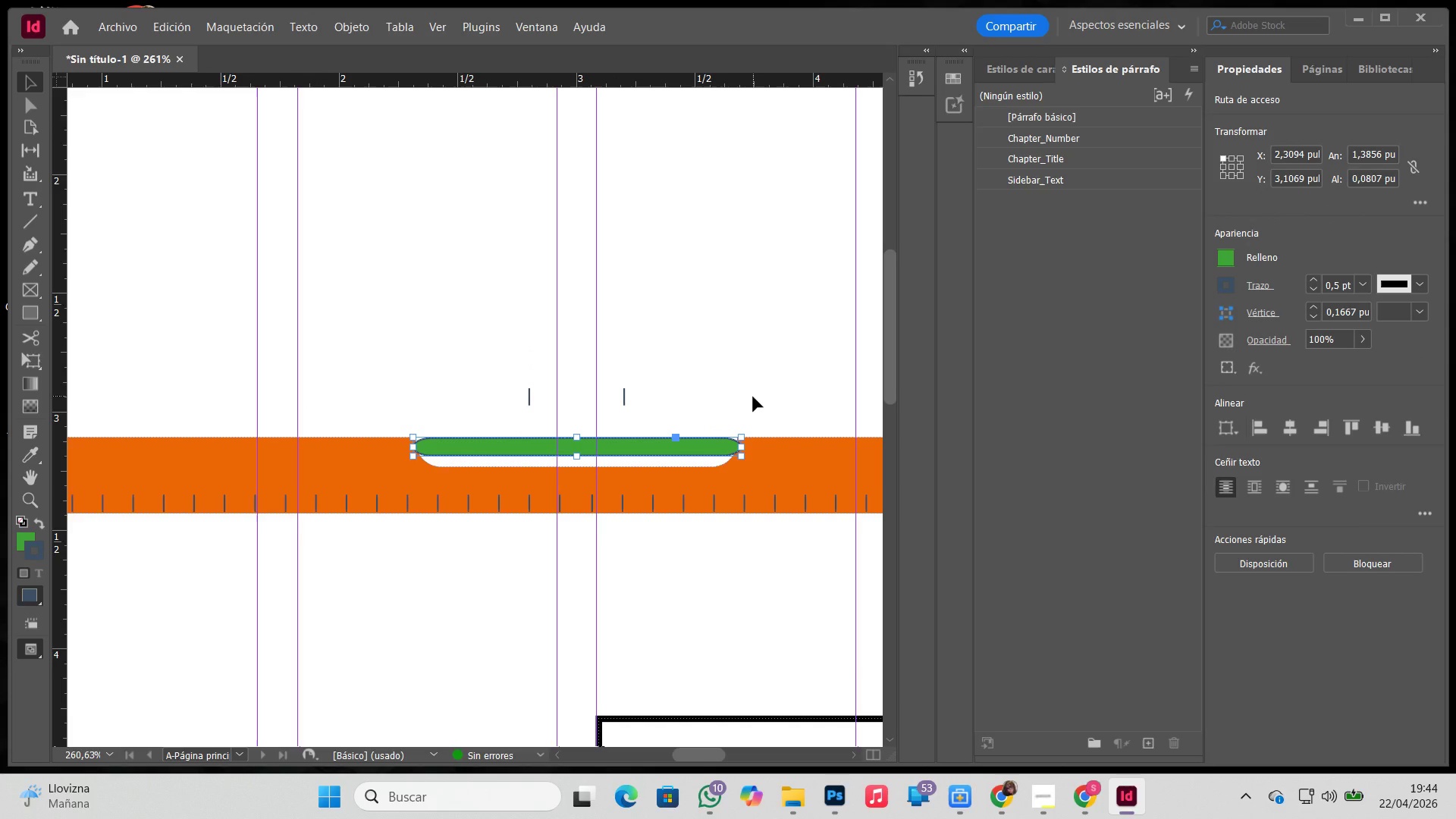 
key(Control+ControlLeft)
 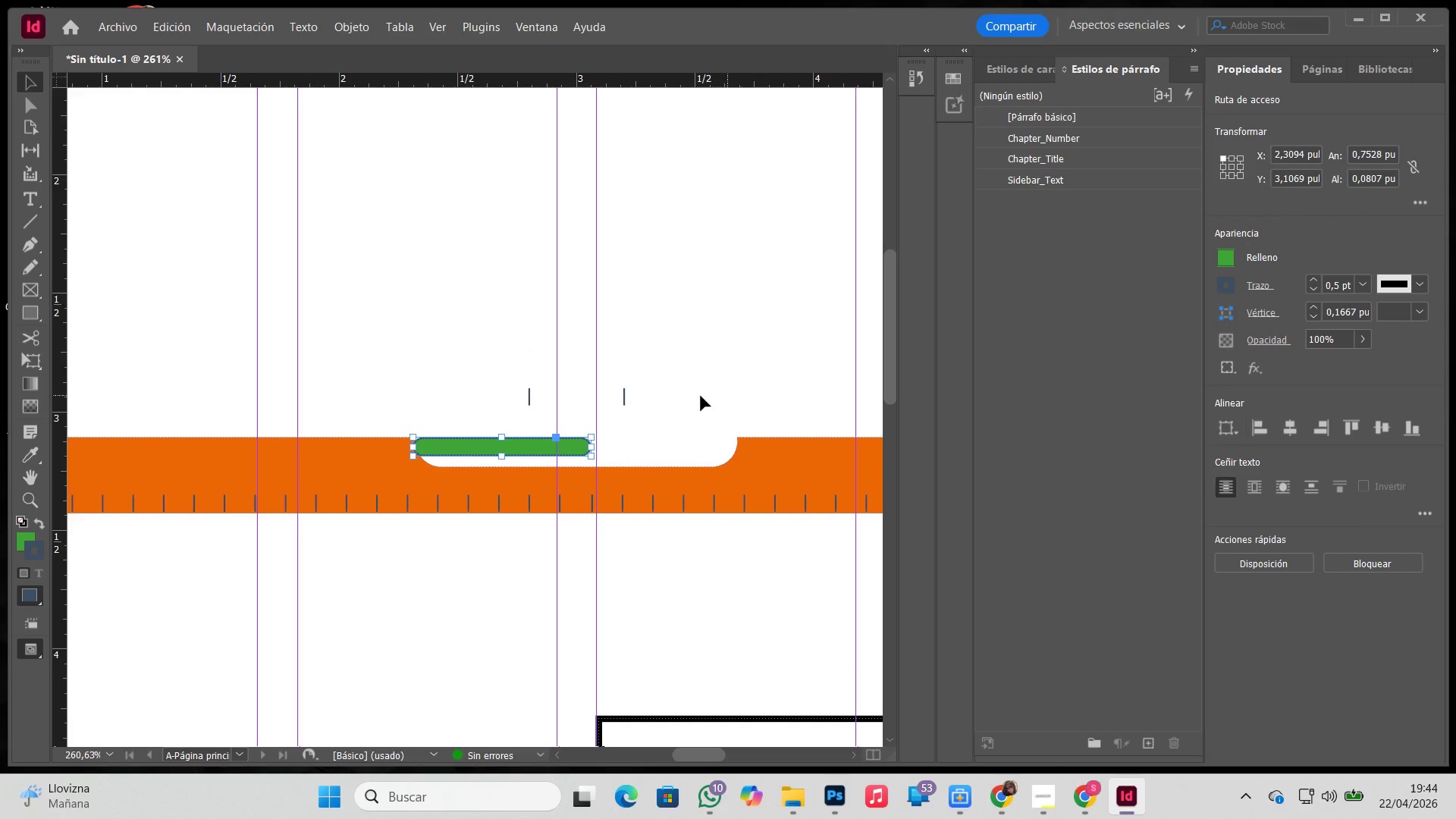 
key(Backspace)
 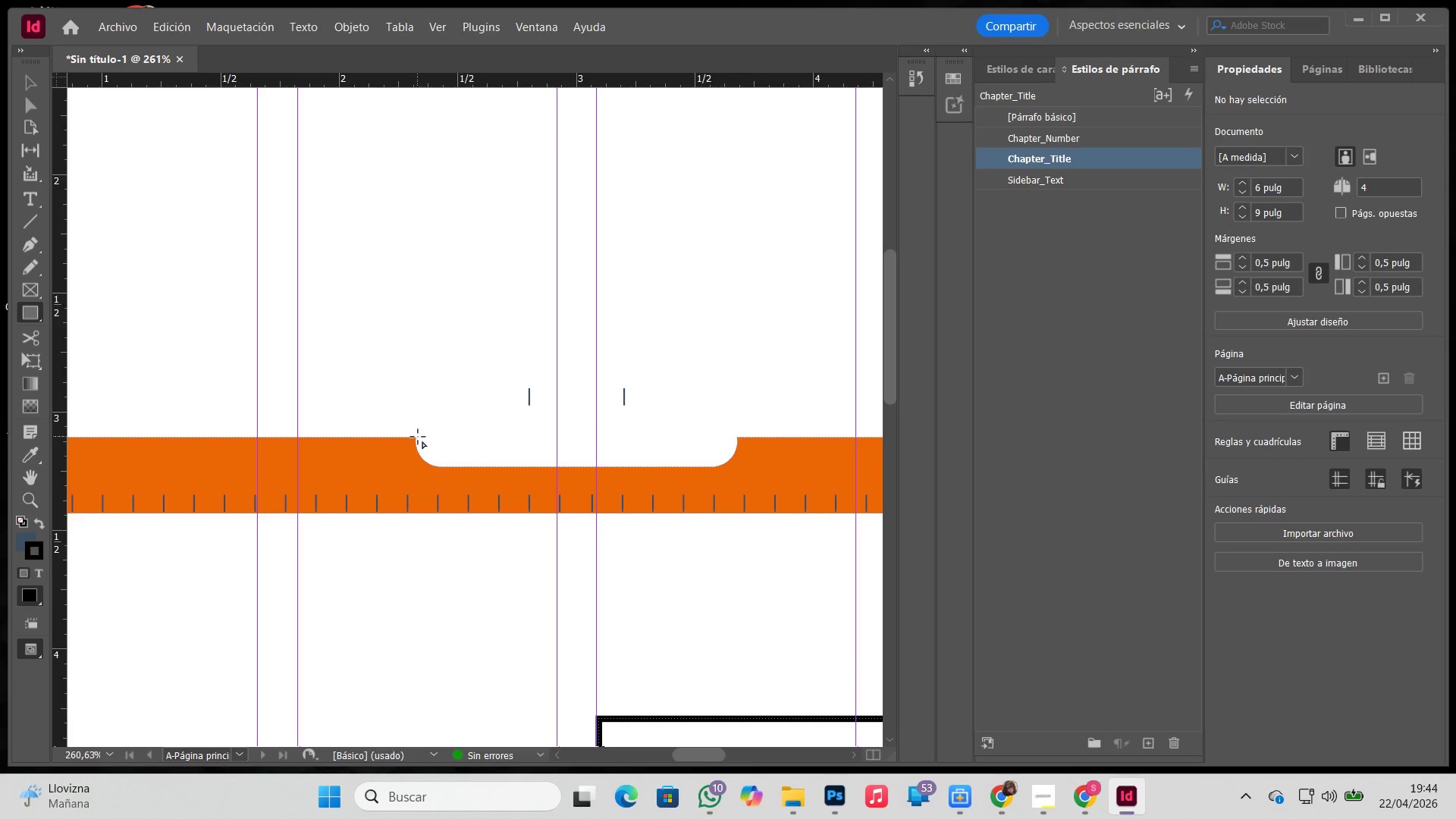 
left_click_drag(start_coordinate=[413, 438], to_coordinate=[742, 452])
 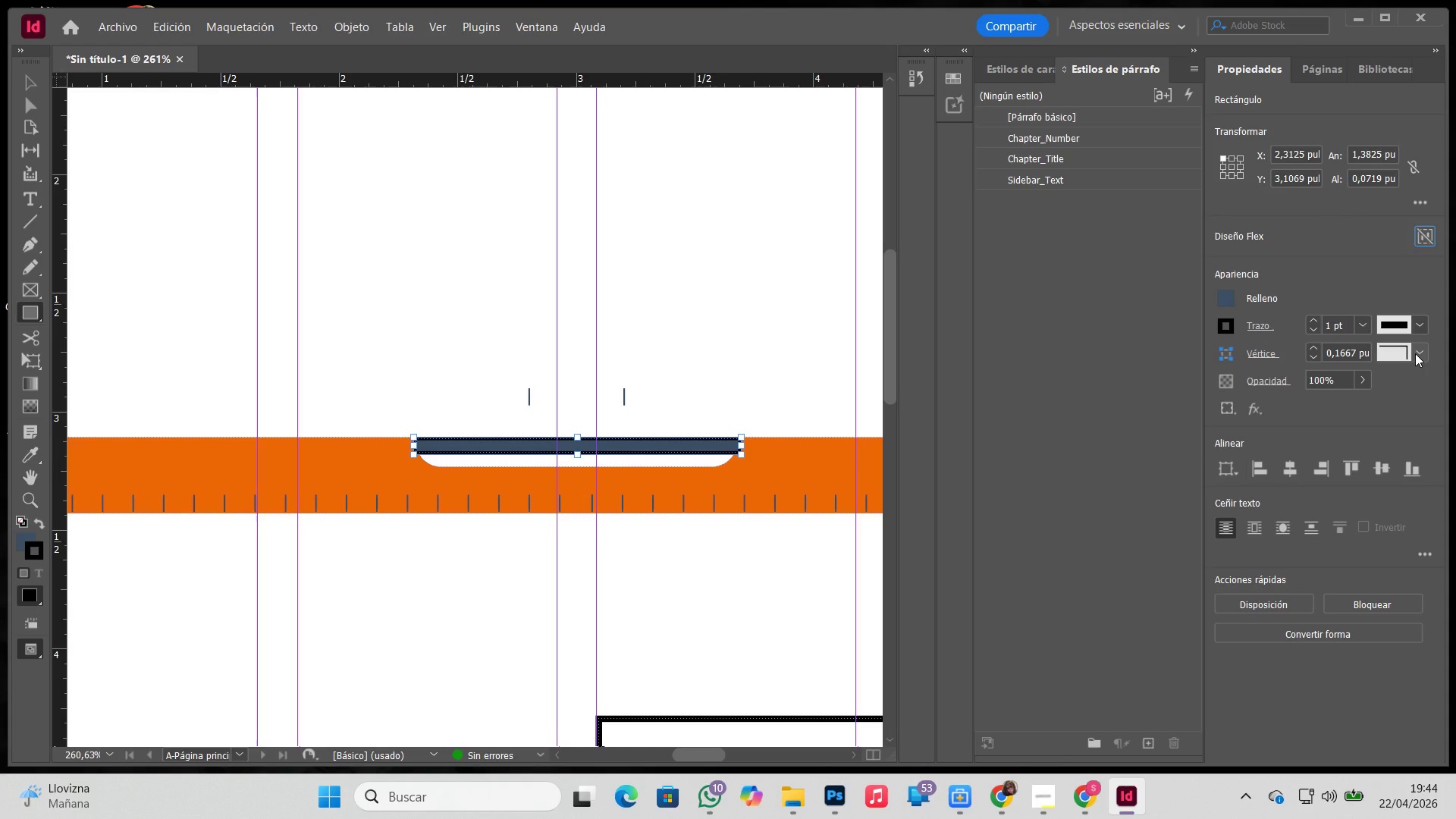 
left_click([1417, 352])
 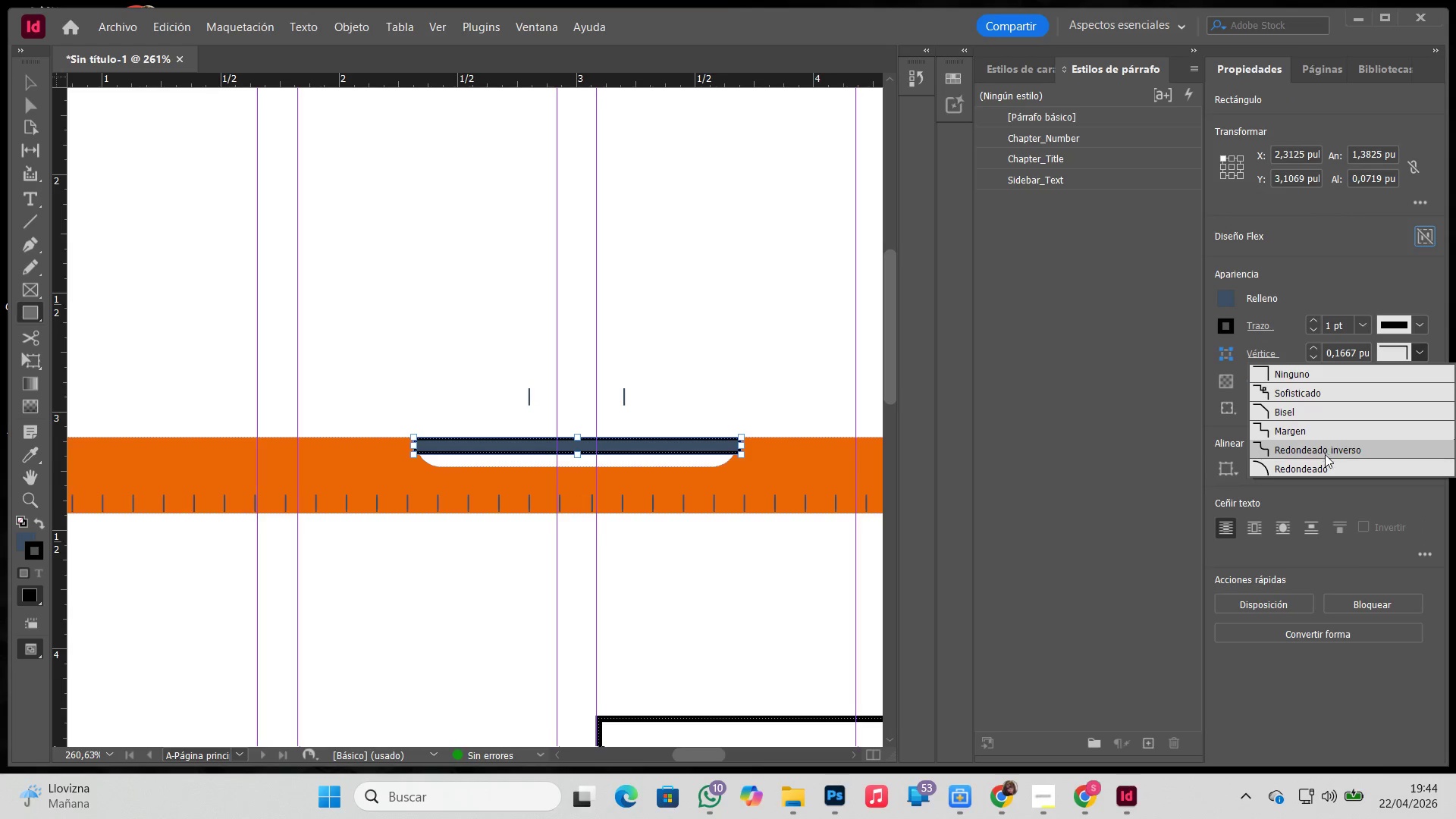 
left_click([1324, 463])
 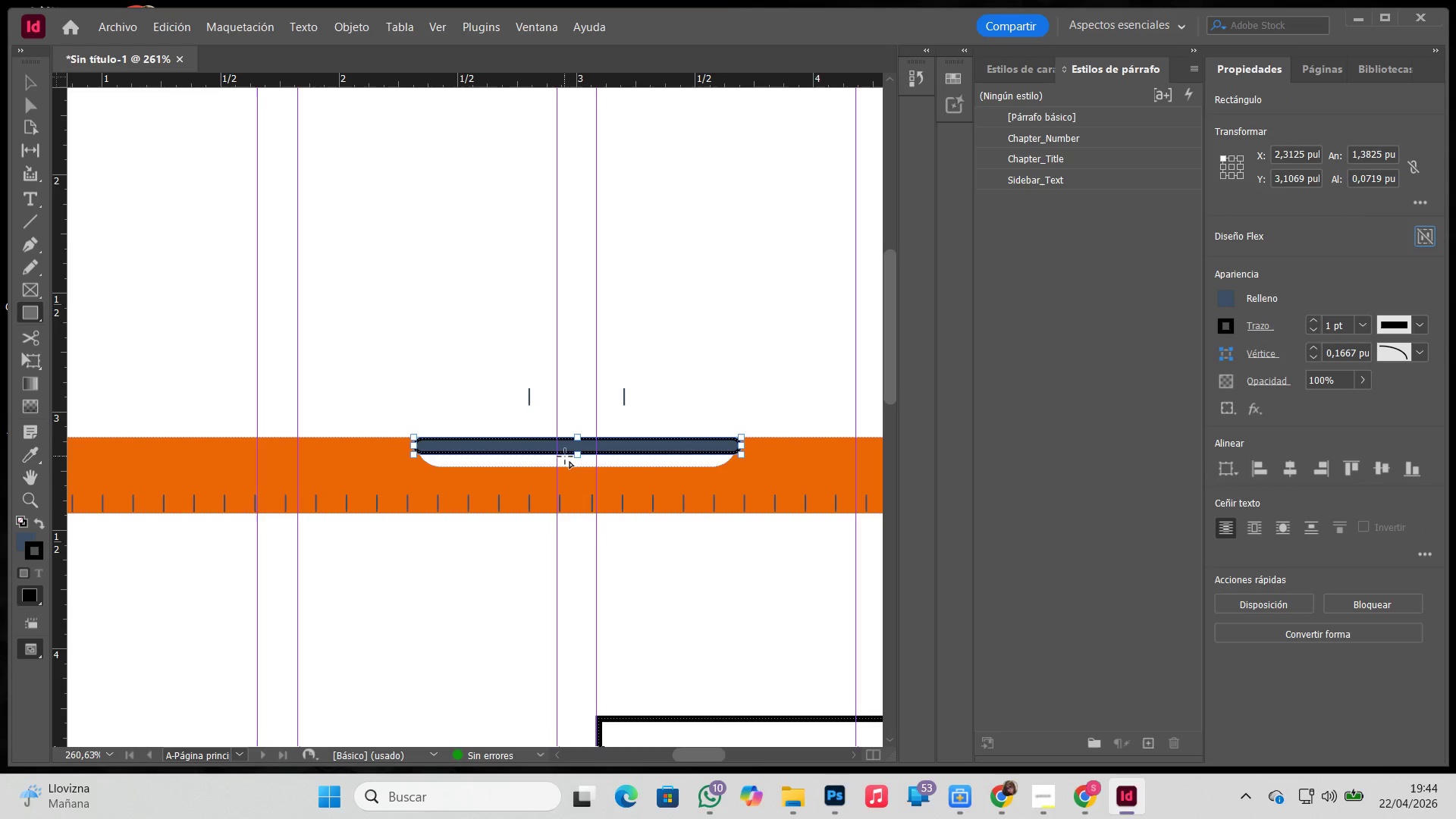 
left_click_drag(start_coordinate=[577, 456], to_coordinate=[579, 461])
 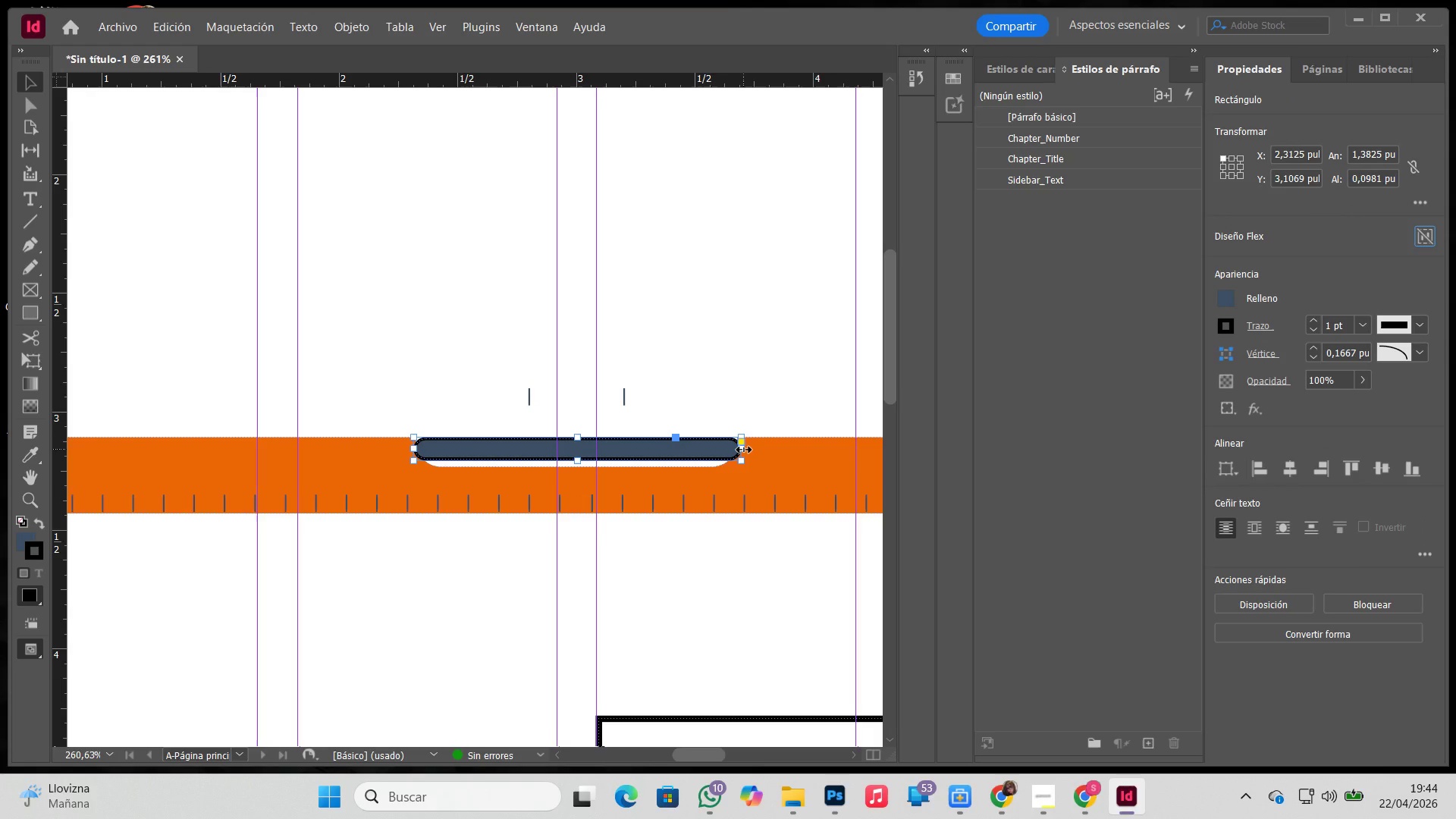 
left_click([744, 450])
 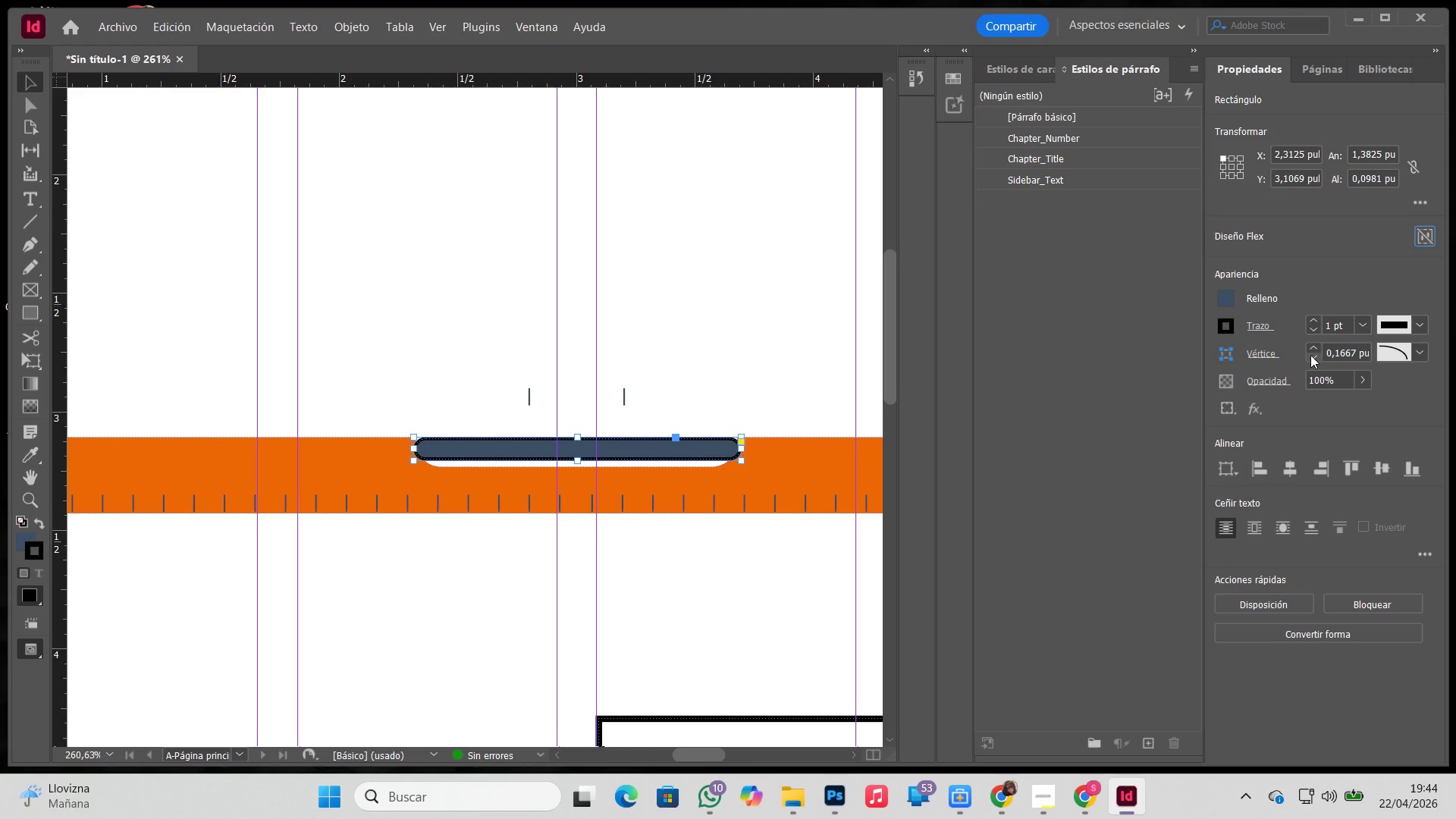 
double_click([1311, 355])
 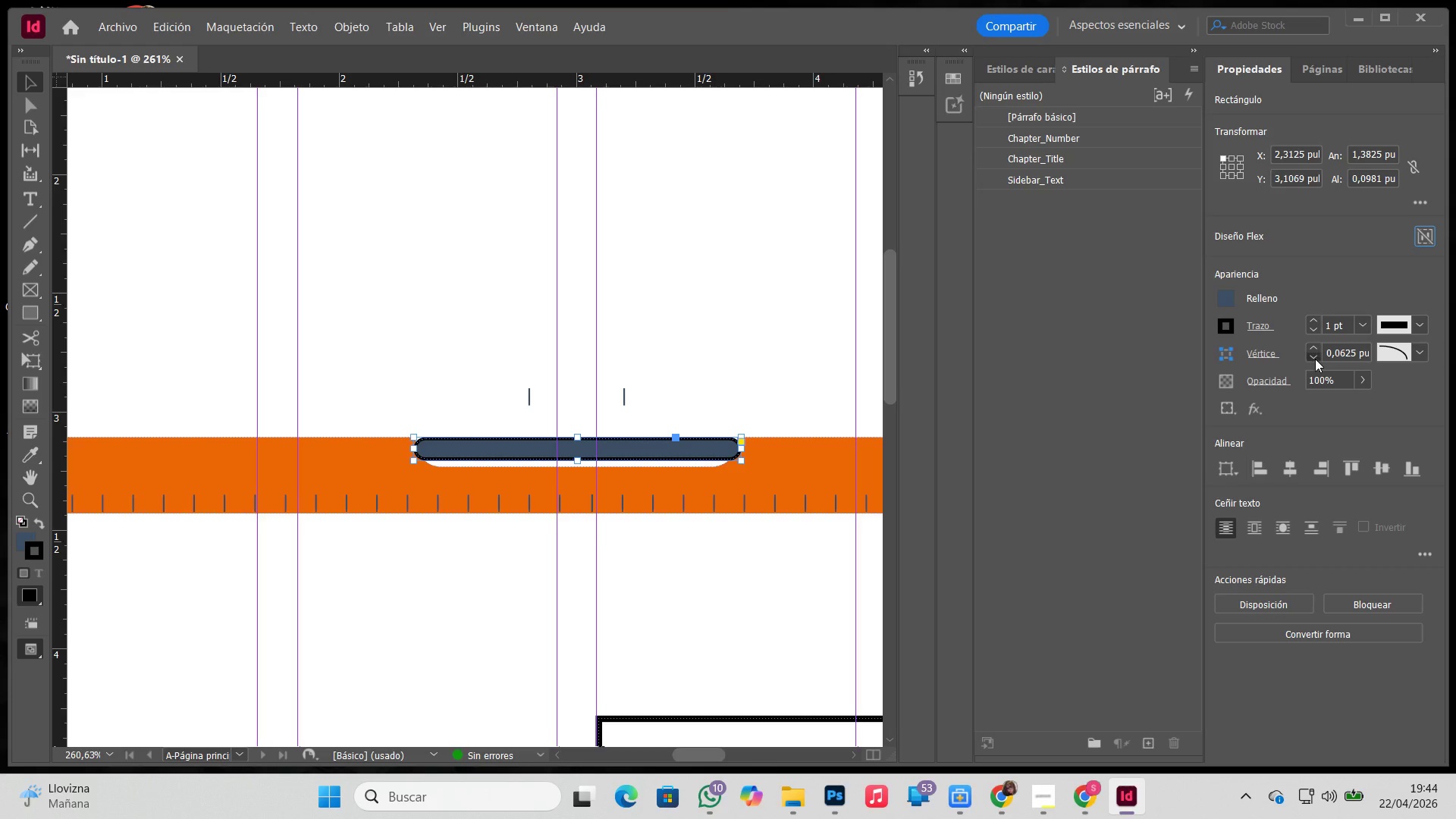 
double_click([1315, 359])
 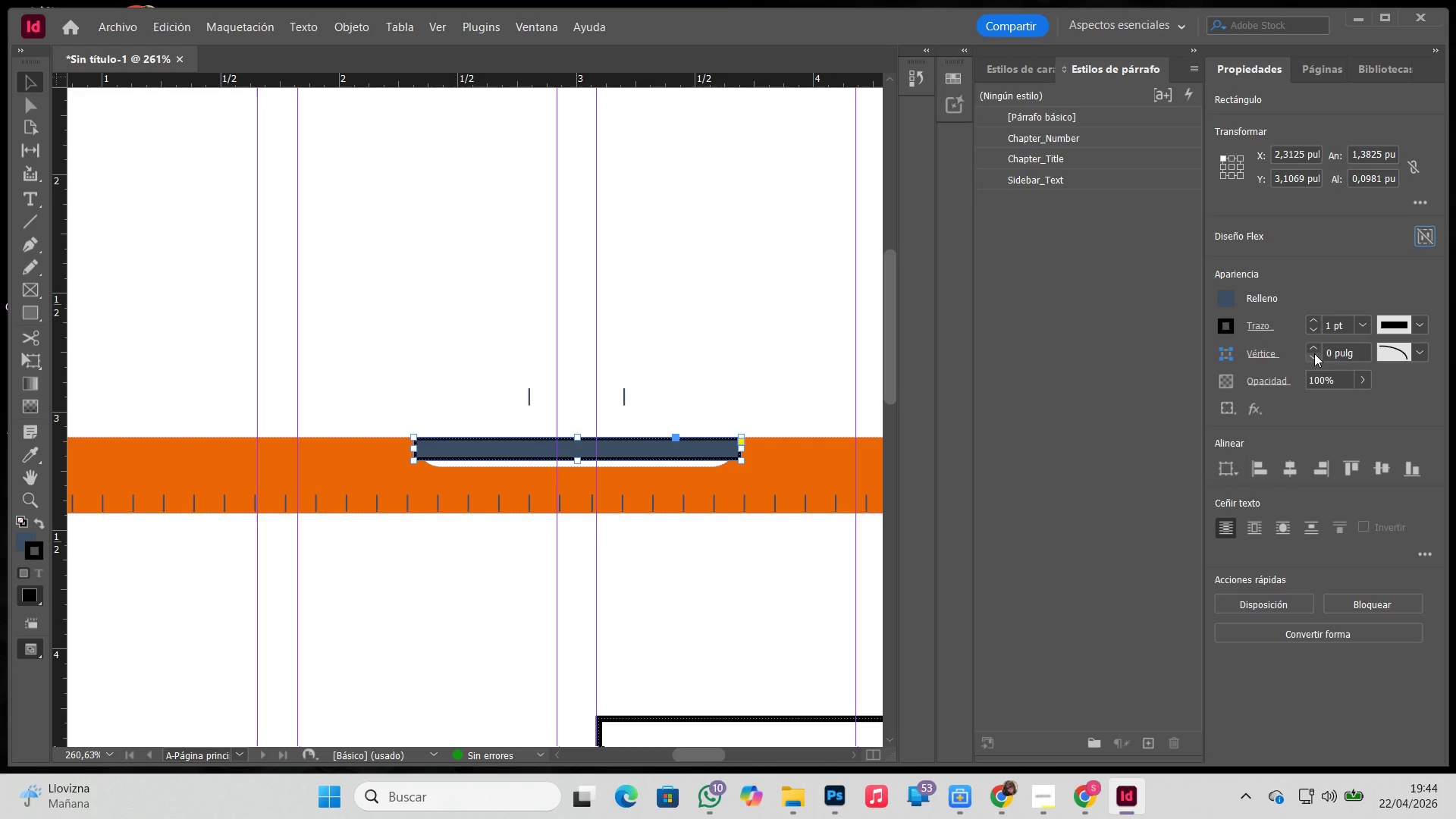 
left_click([1314, 349])
 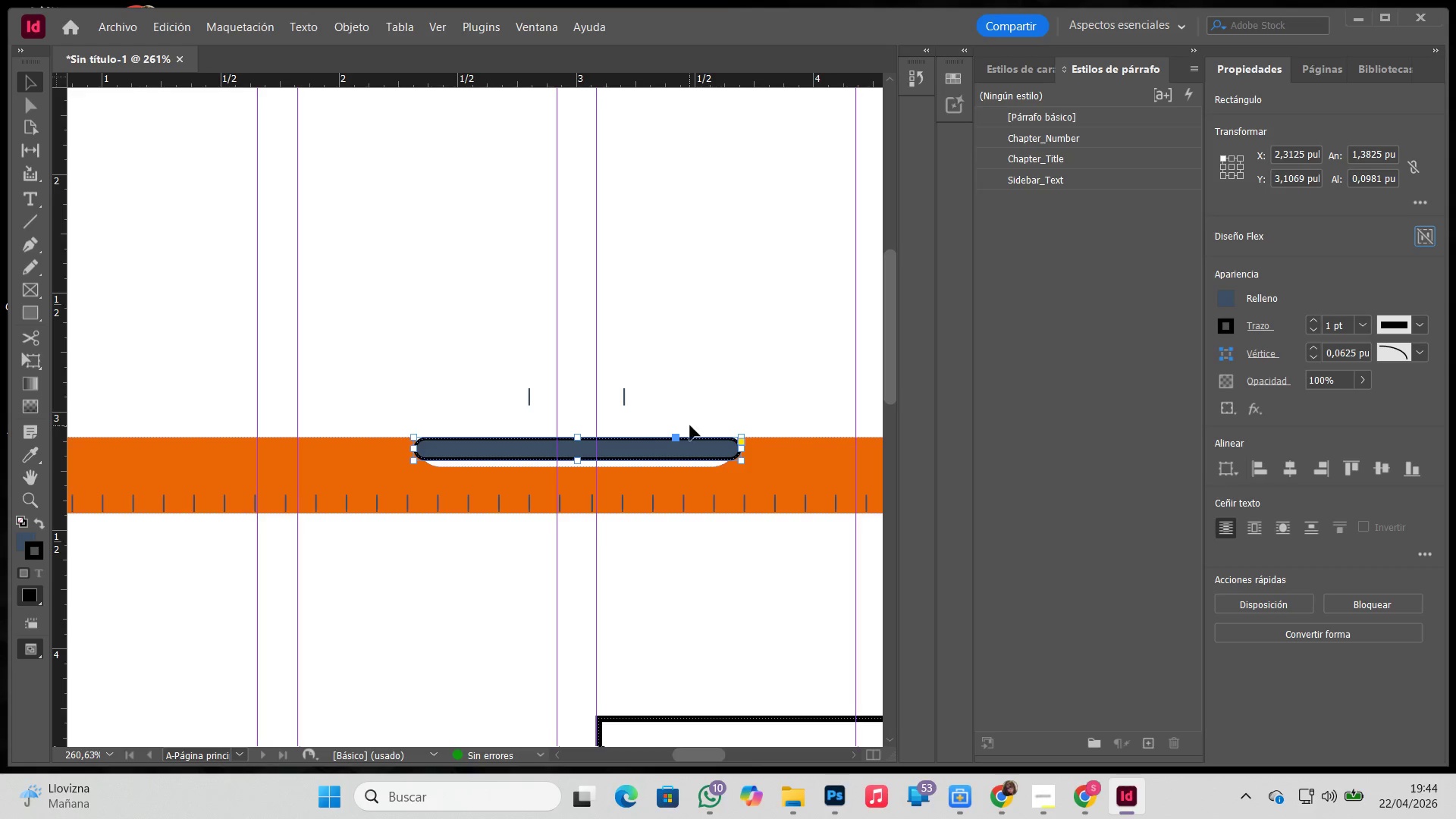 
left_click([687, 407])
 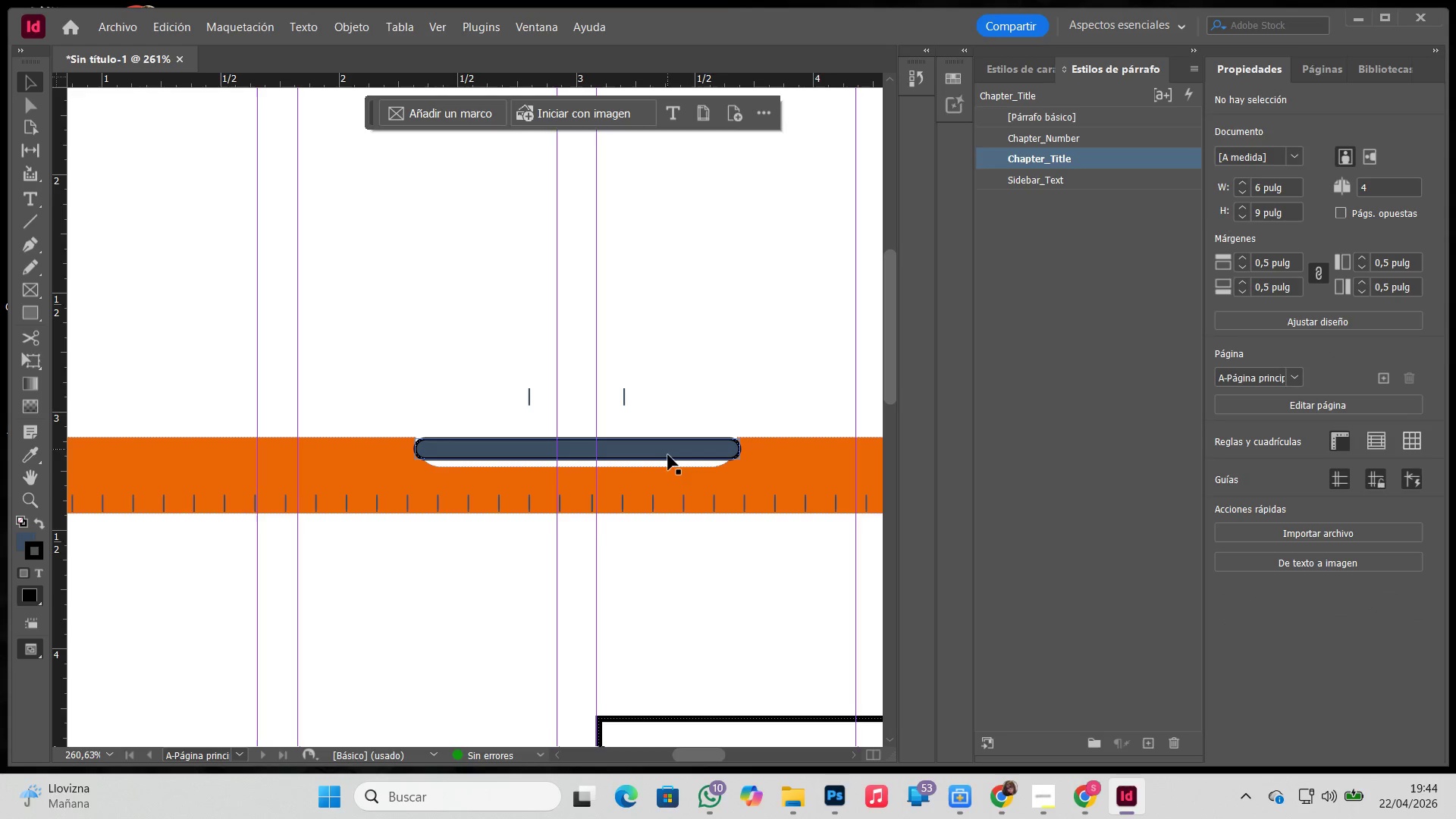 
left_click_drag(start_coordinate=[668, 455], to_coordinate=[669, 450])
 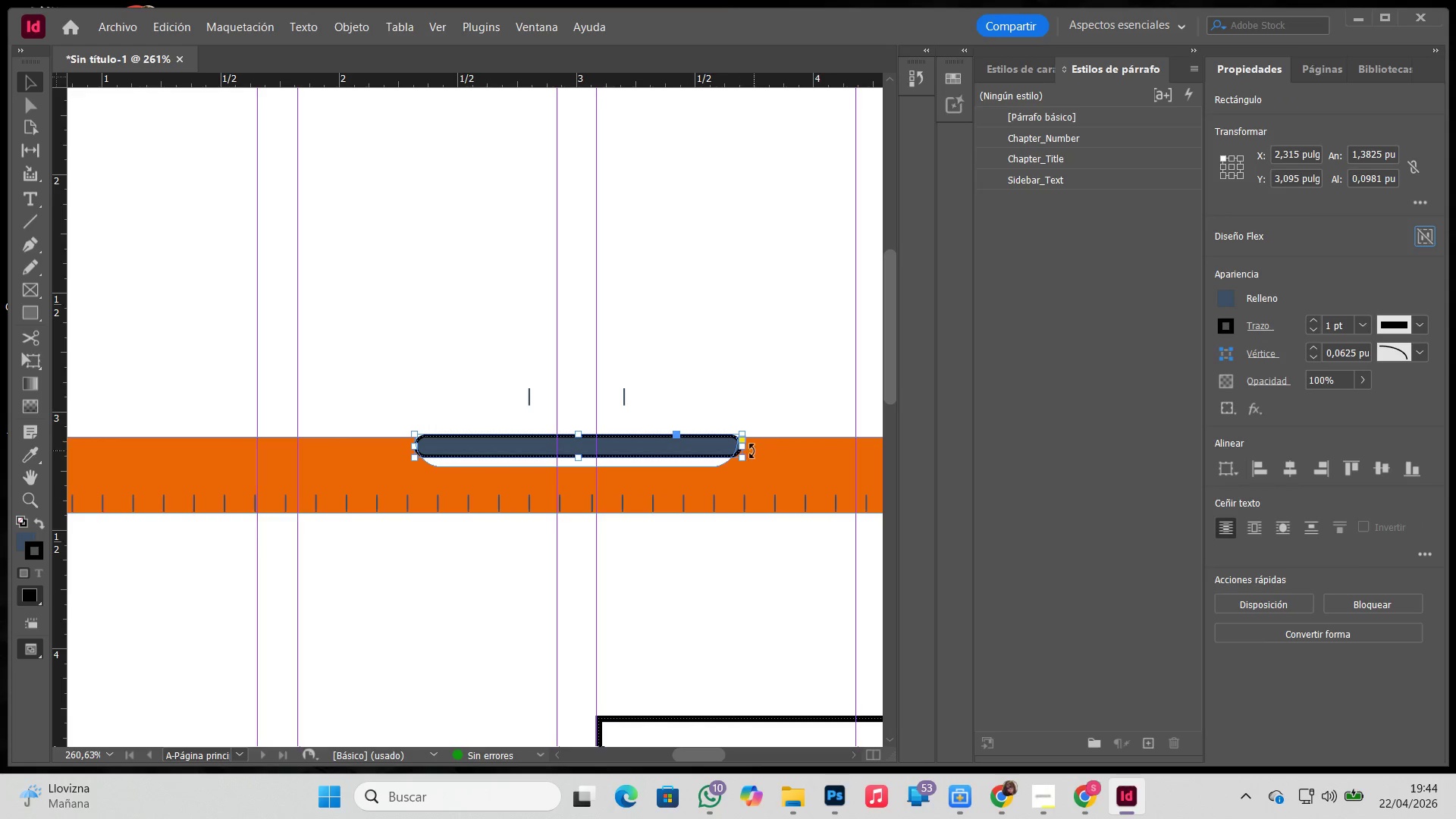 
left_click([762, 413])
 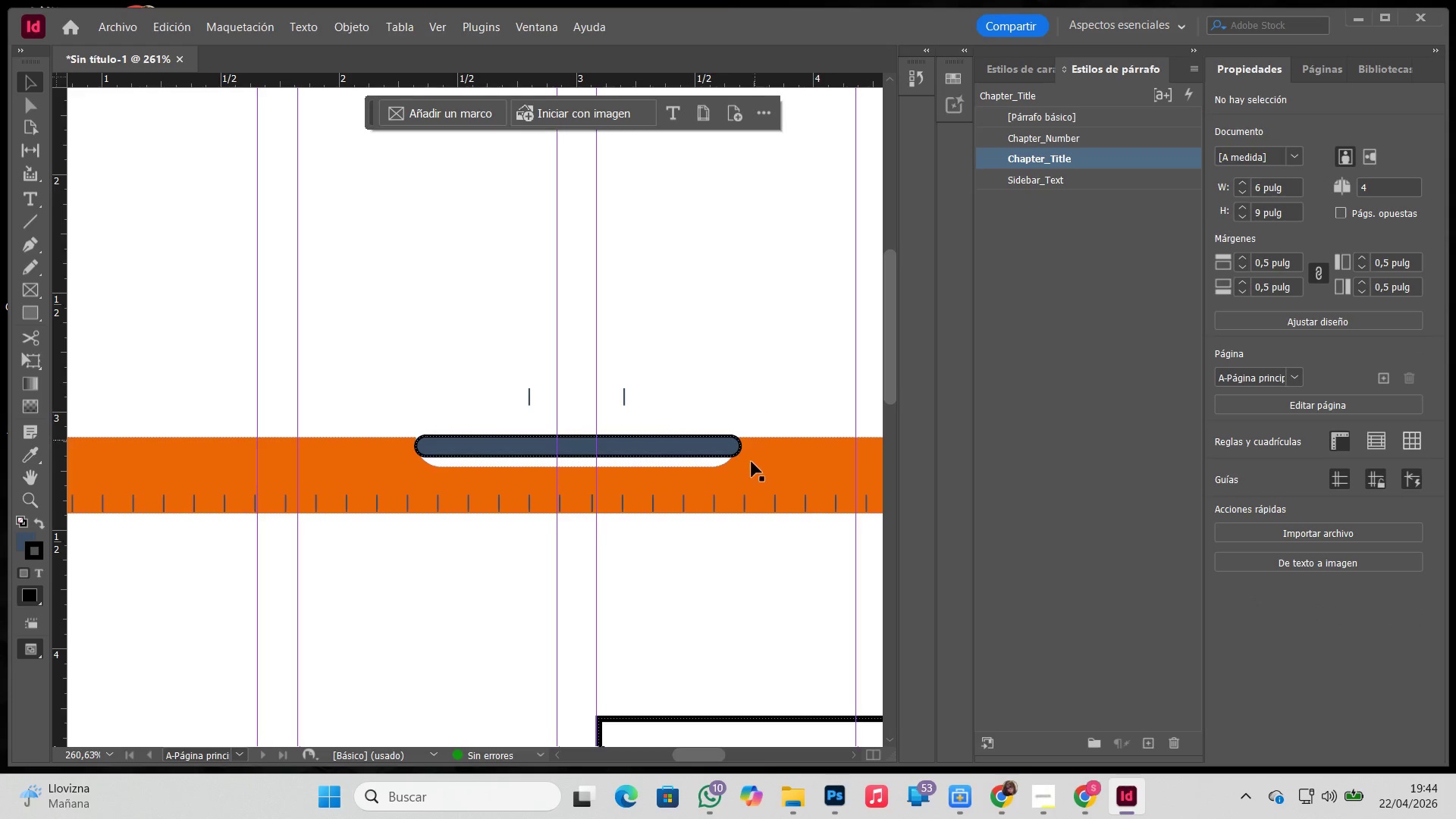 
left_click([752, 463])
 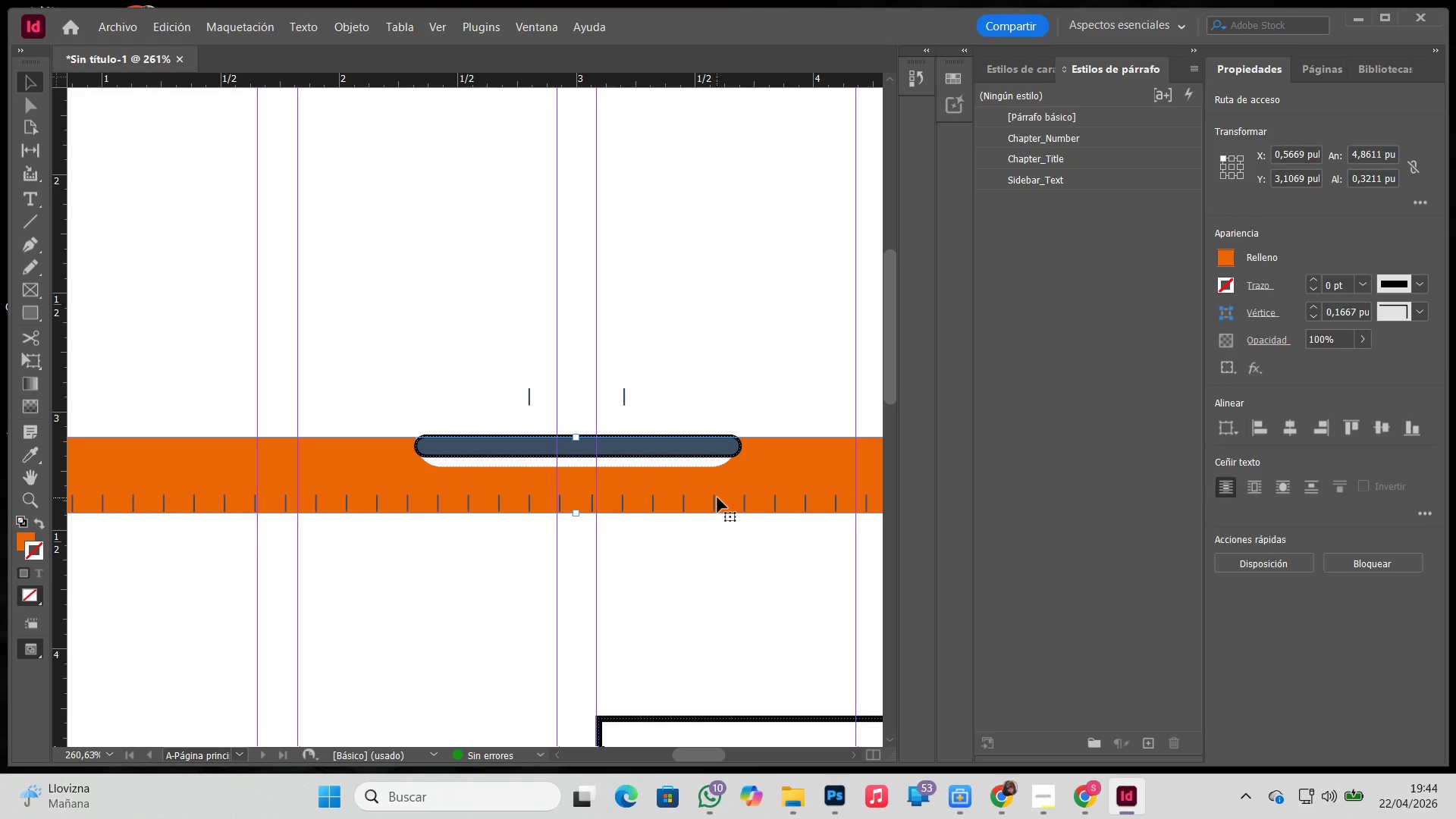 
hold_key(key=ShiftLeft, duration=1.5)
left_click([715, 499])
 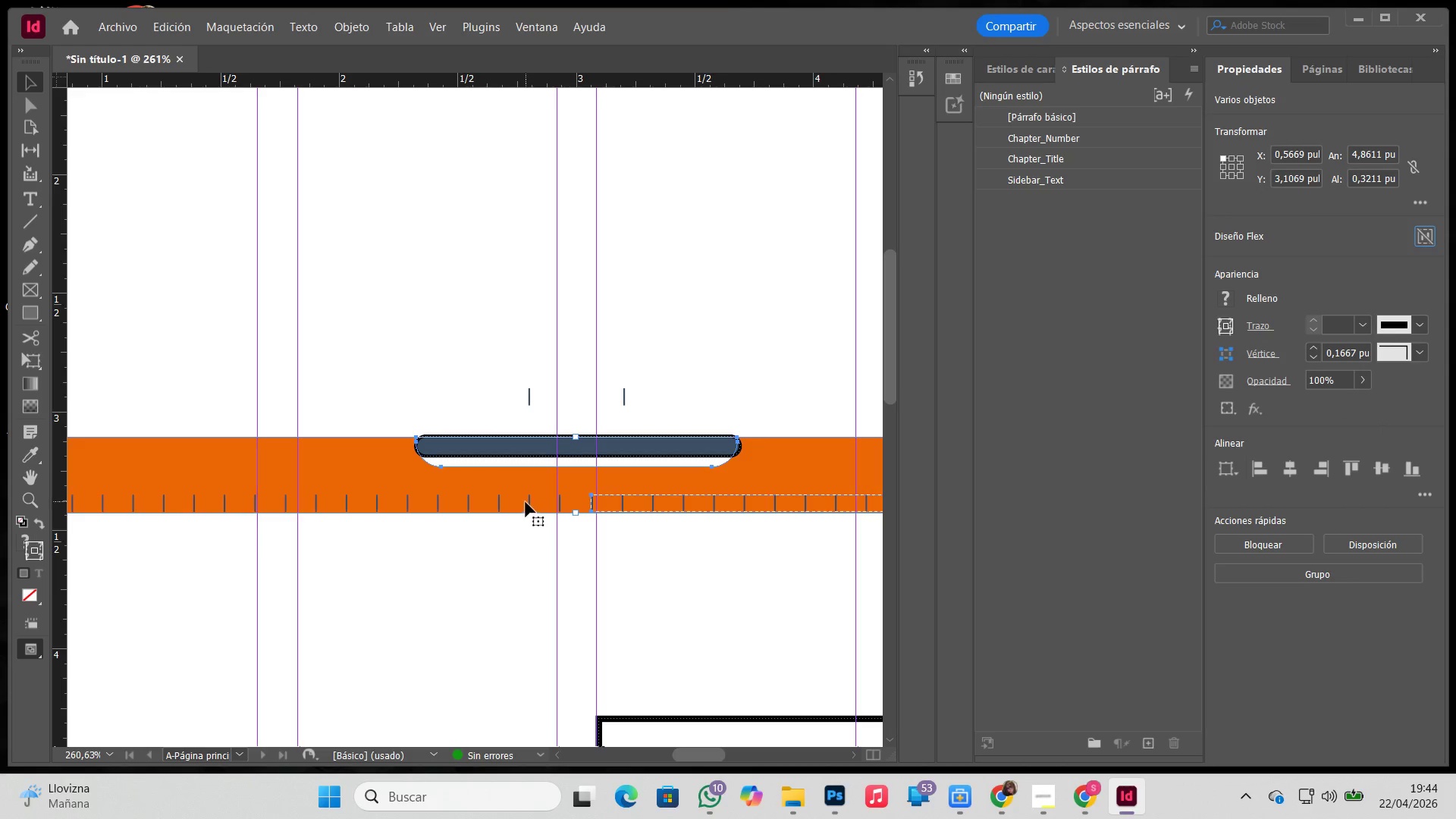 
left_click([529, 501])
 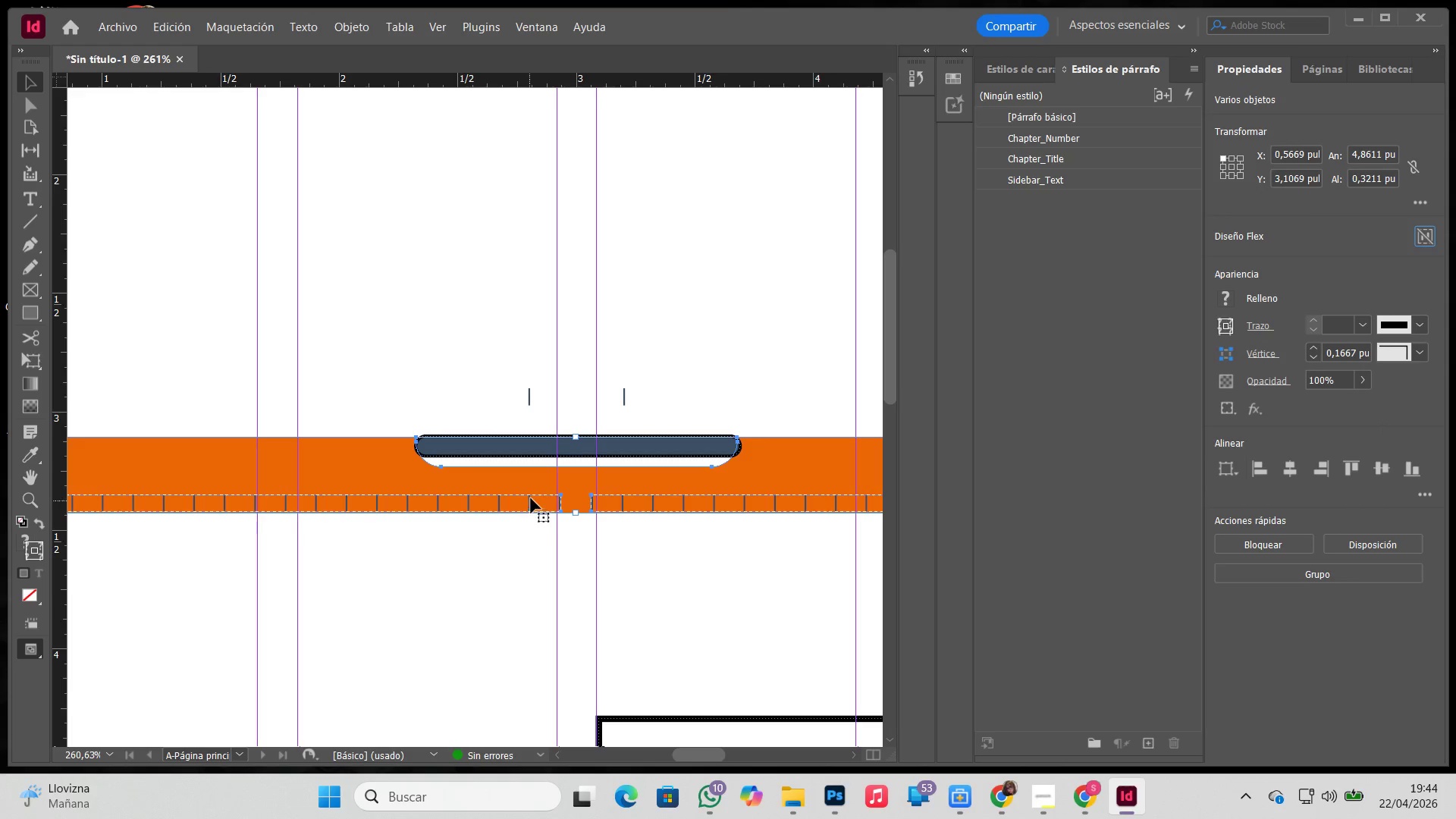 
right_click([536, 491])
 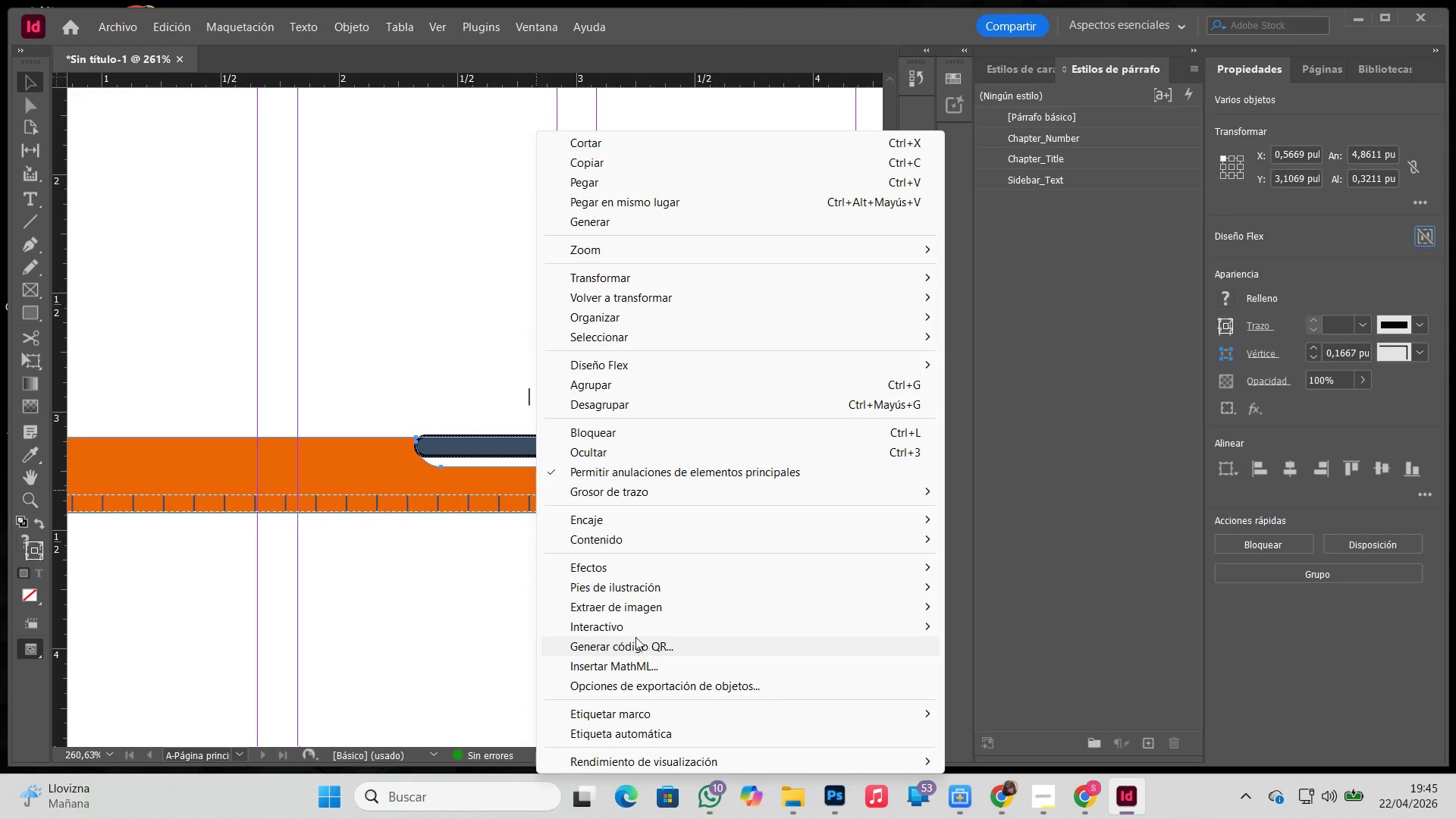 
left_click([635, 320])
 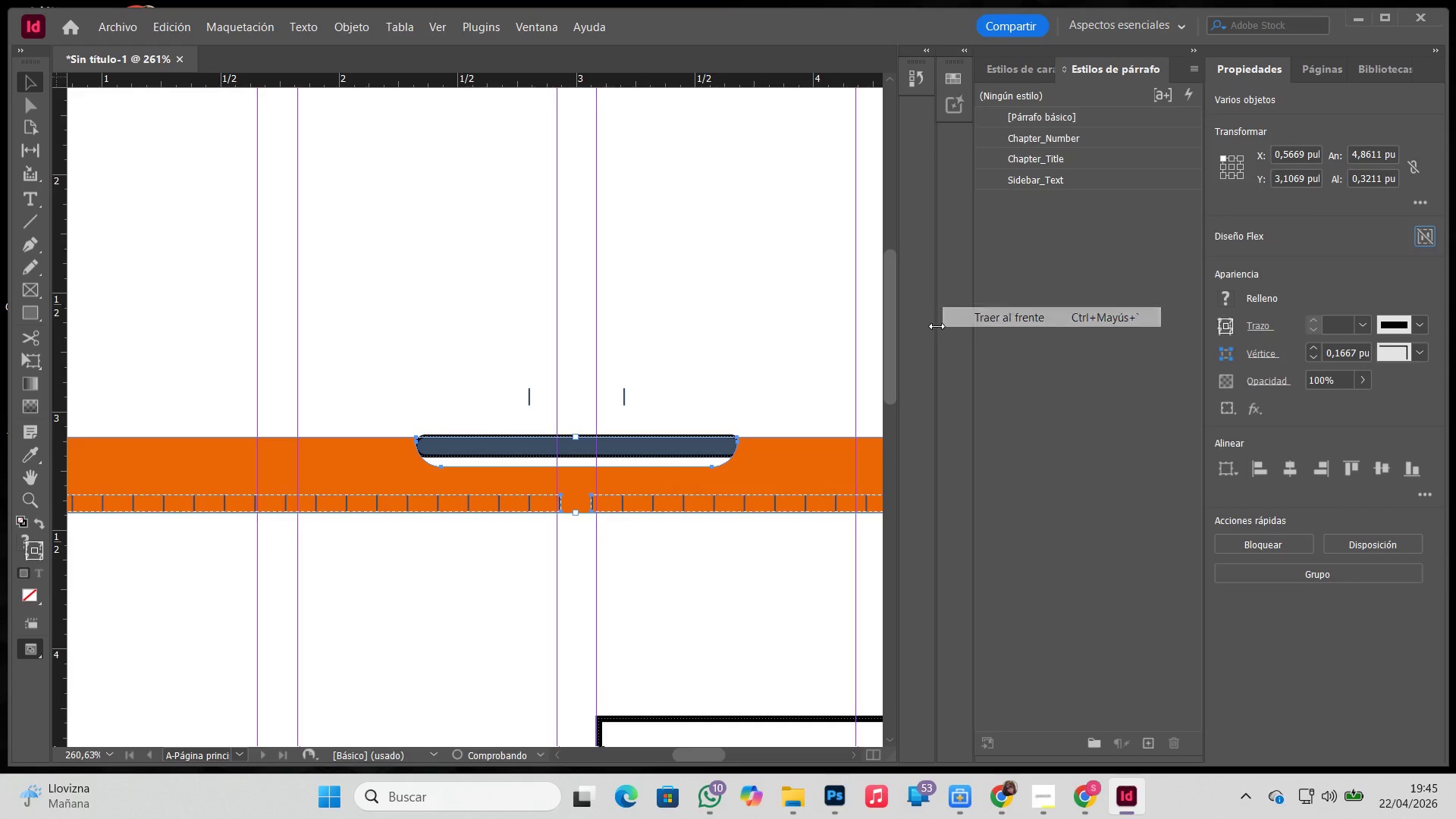 
double_click([739, 352])
 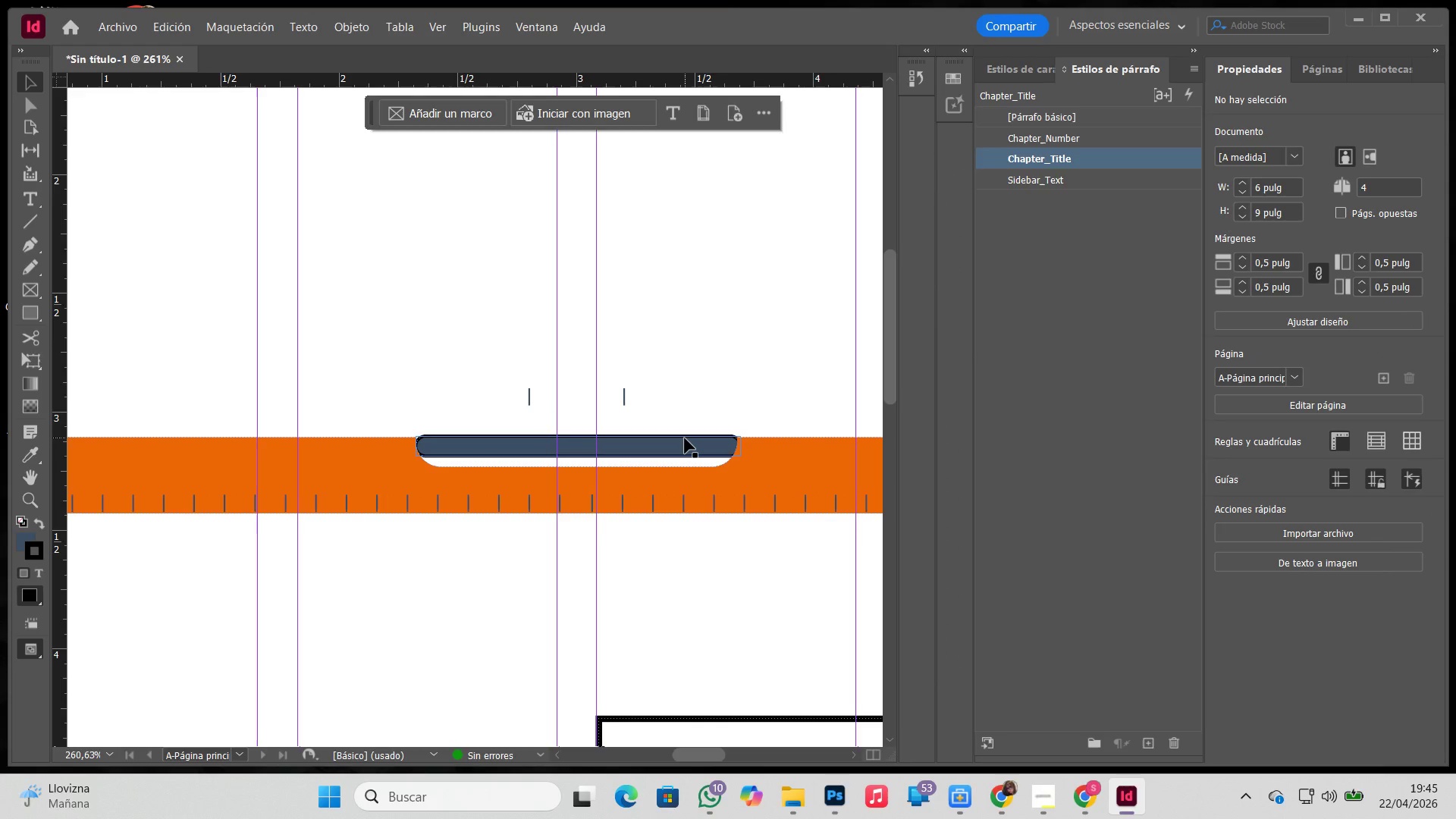 
left_click([685, 438])
 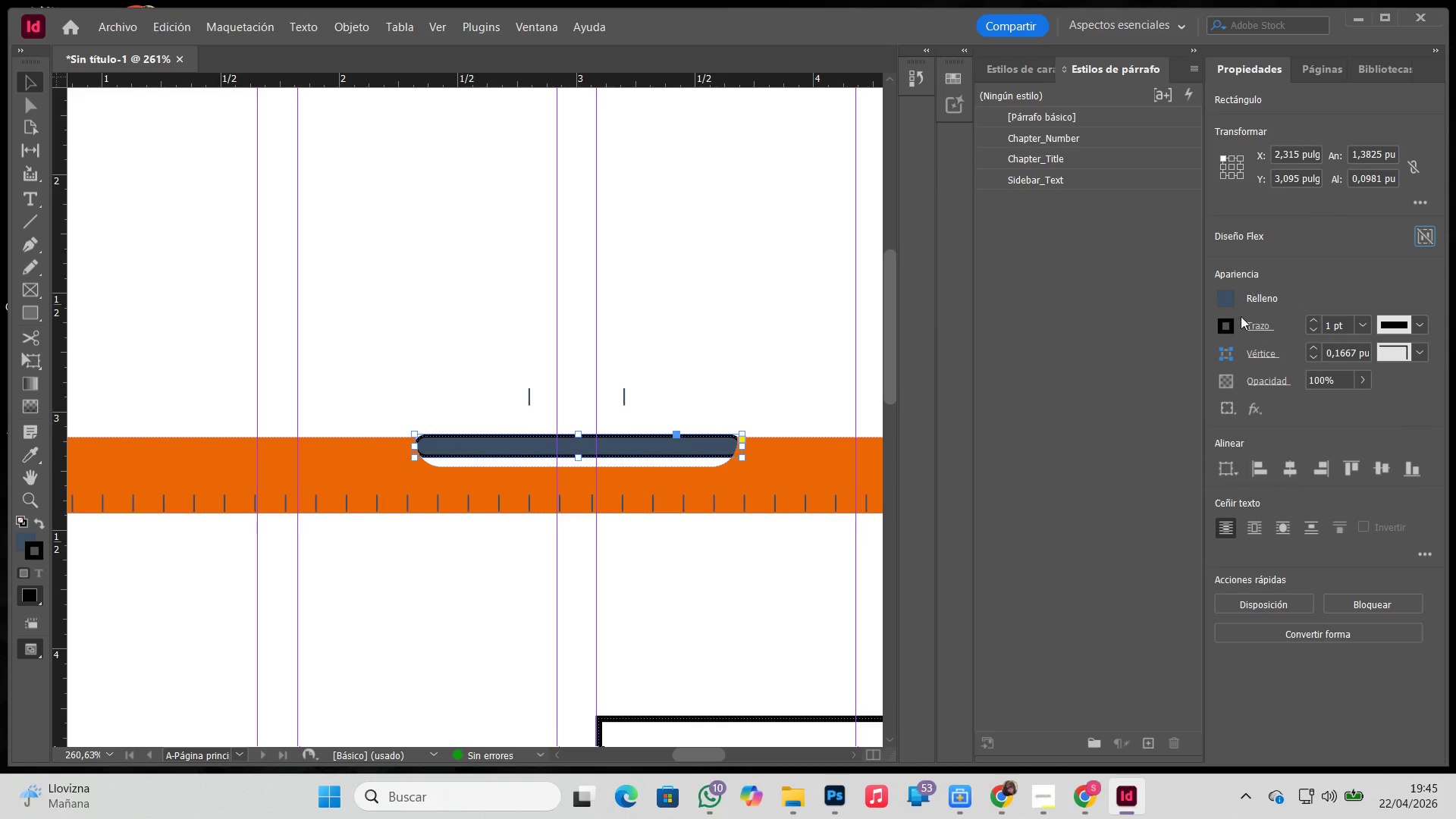 
left_click([1232, 328])
 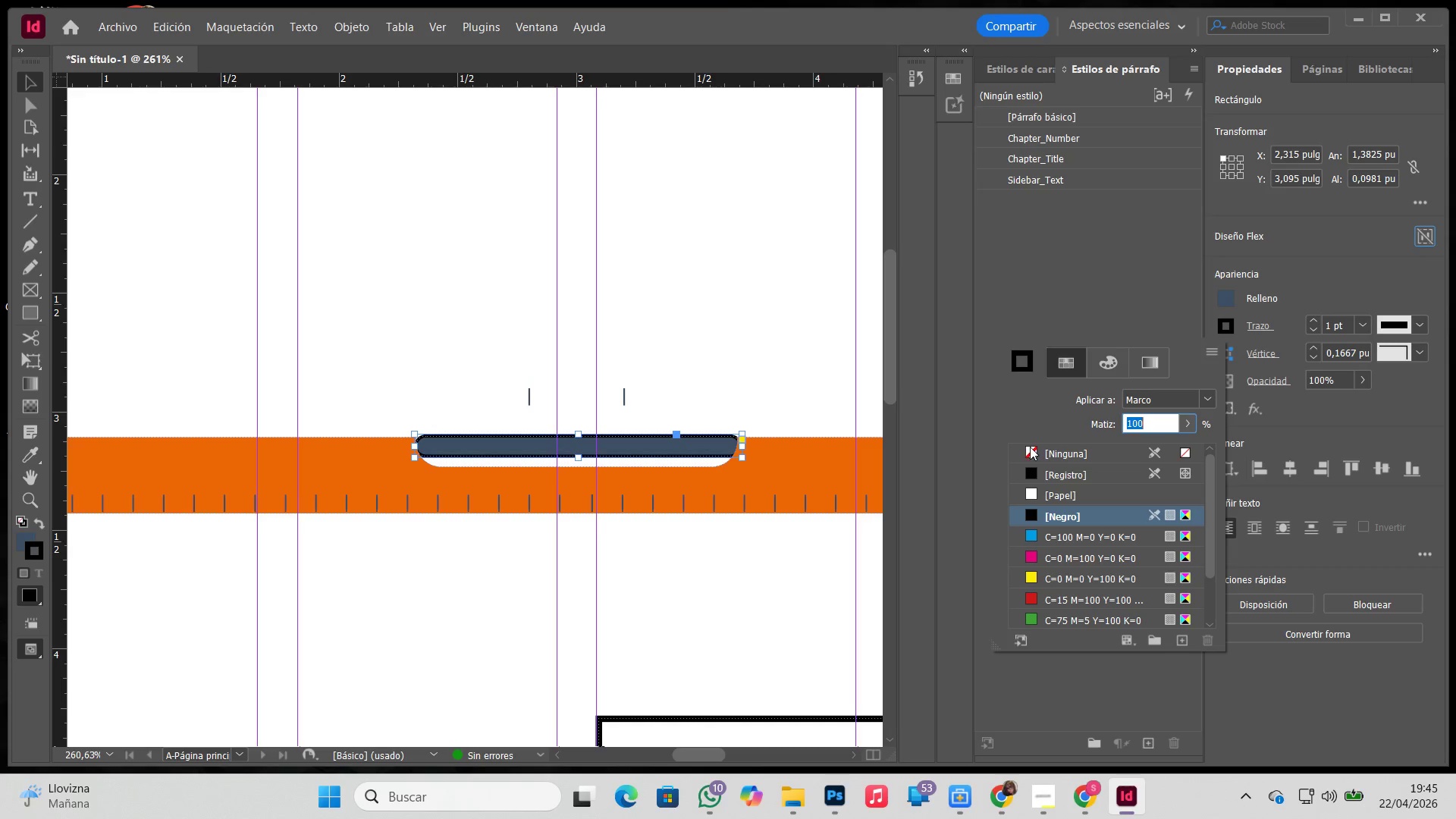 
left_click([1031, 452])
 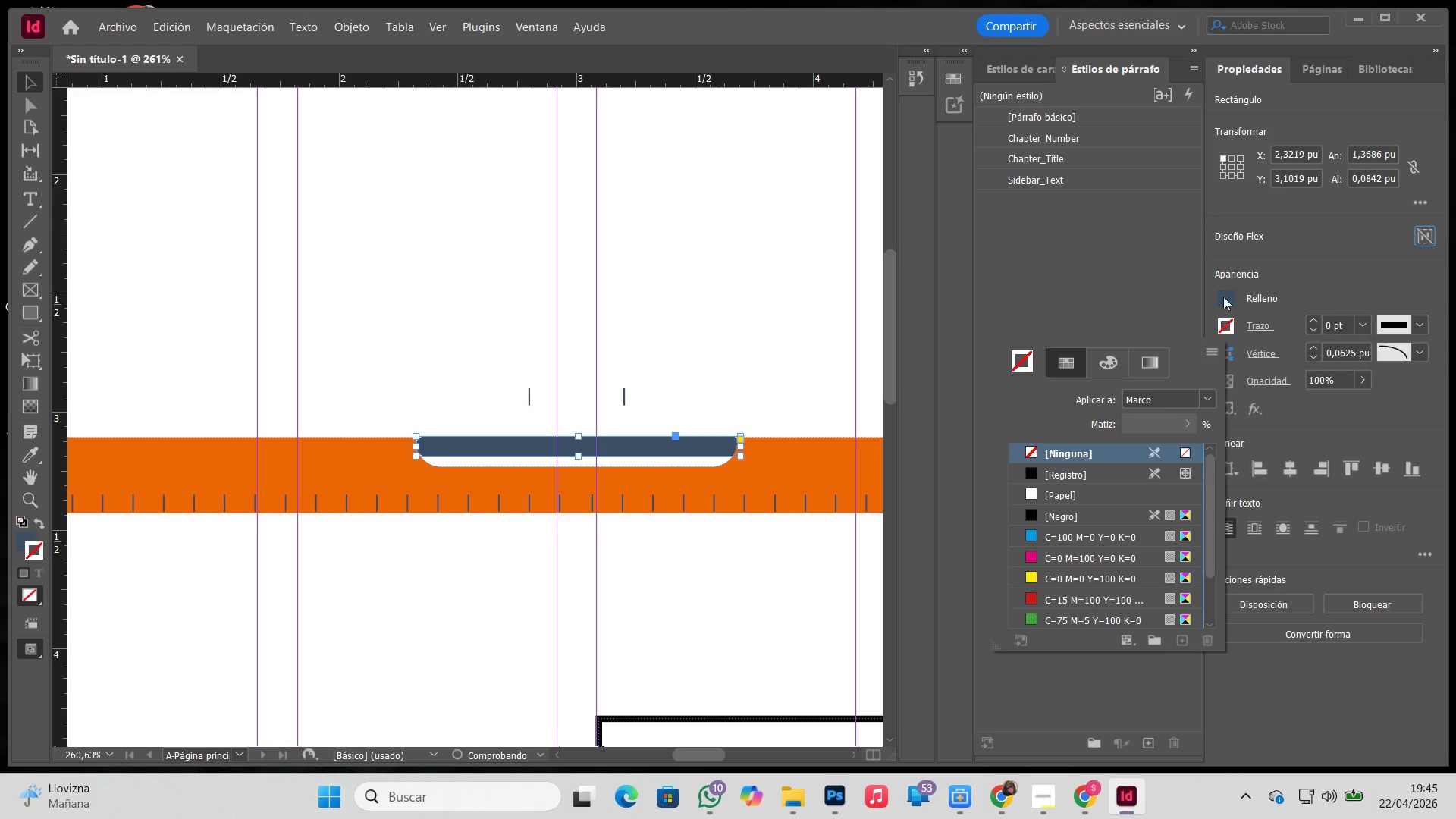 
left_click([1222, 297])
 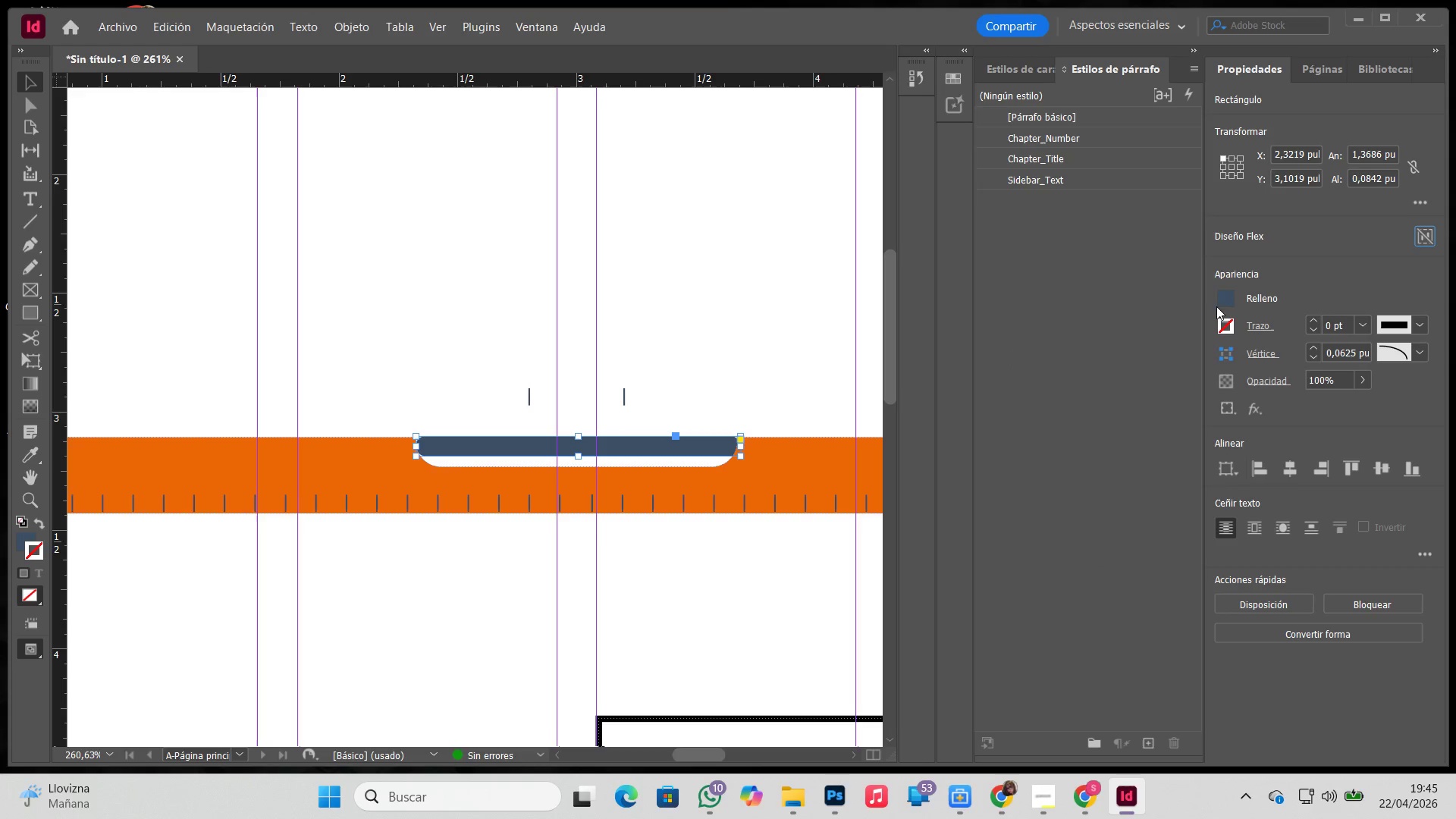 
left_click([1223, 299])
 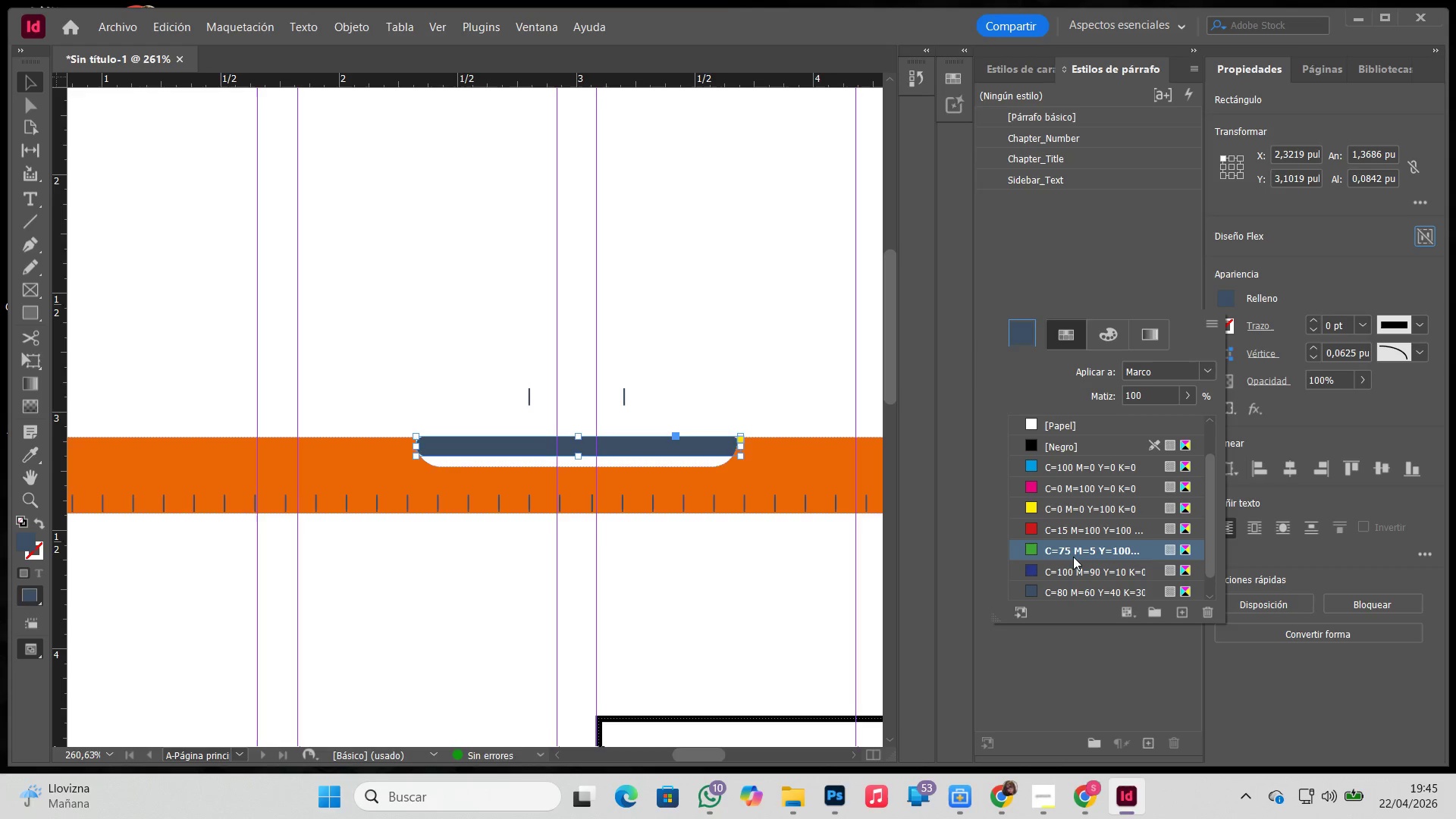 
double_click([592, 304])
 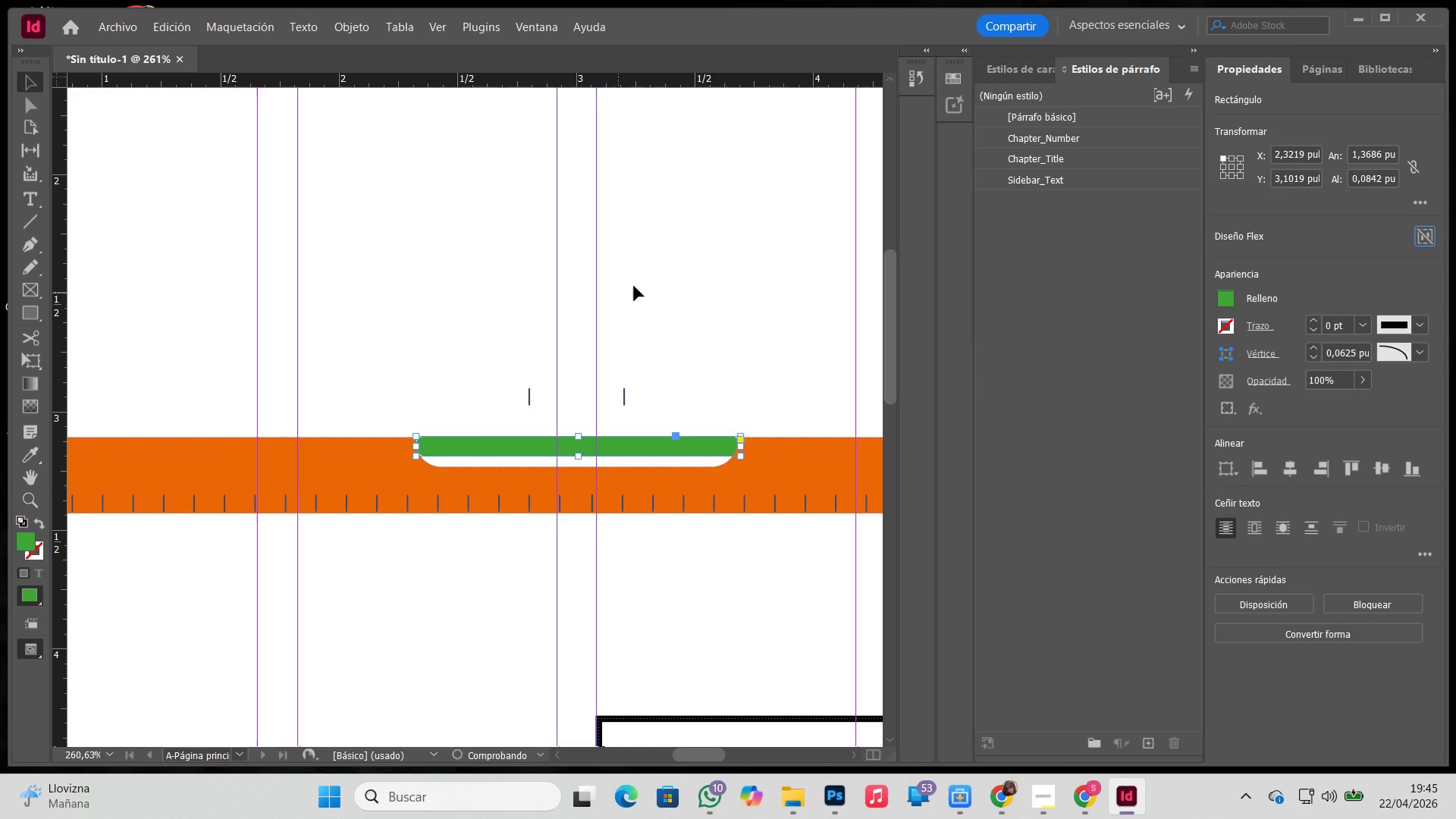 
triple_click([634, 286])
 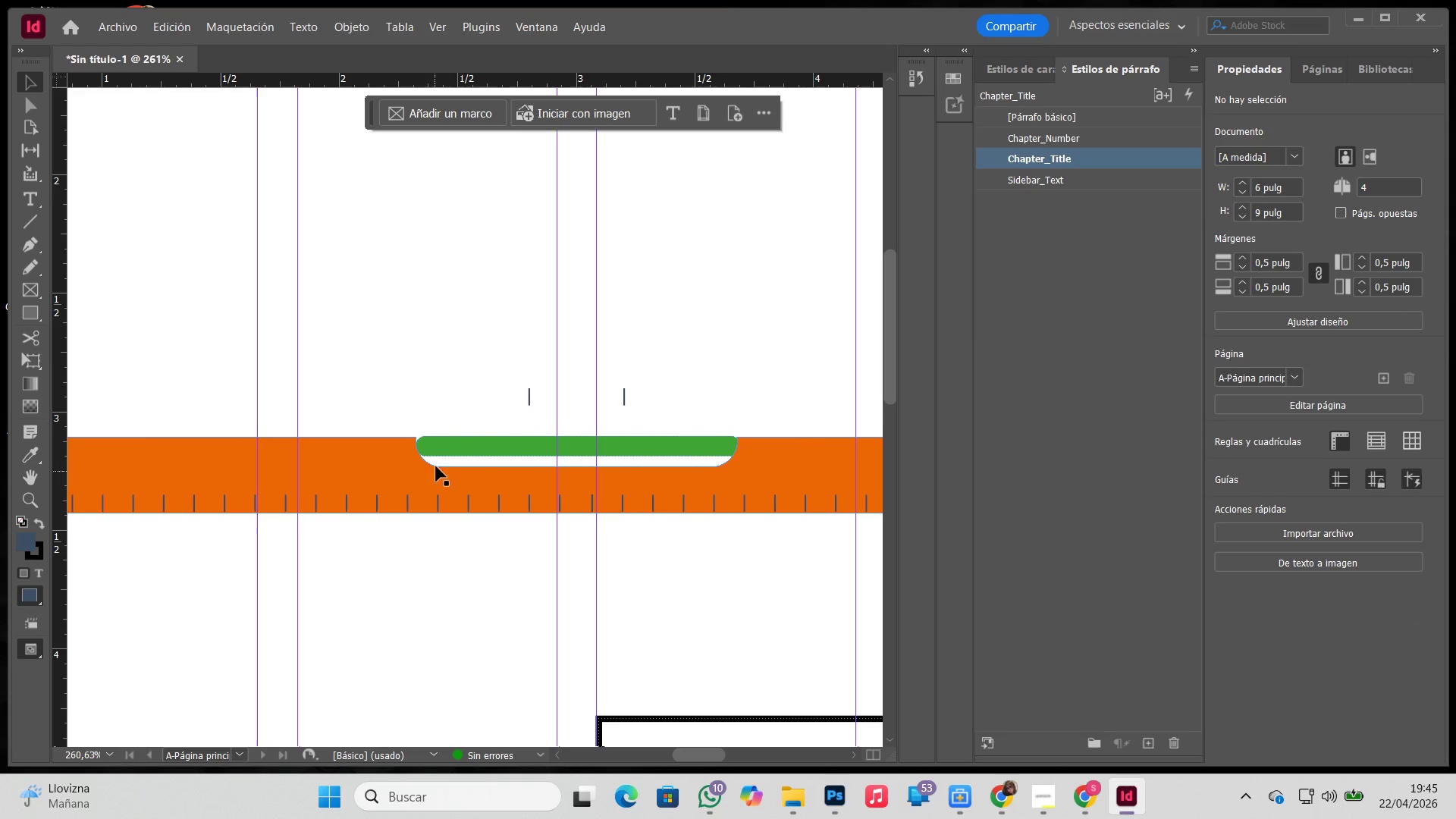 
left_click([444, 442])
 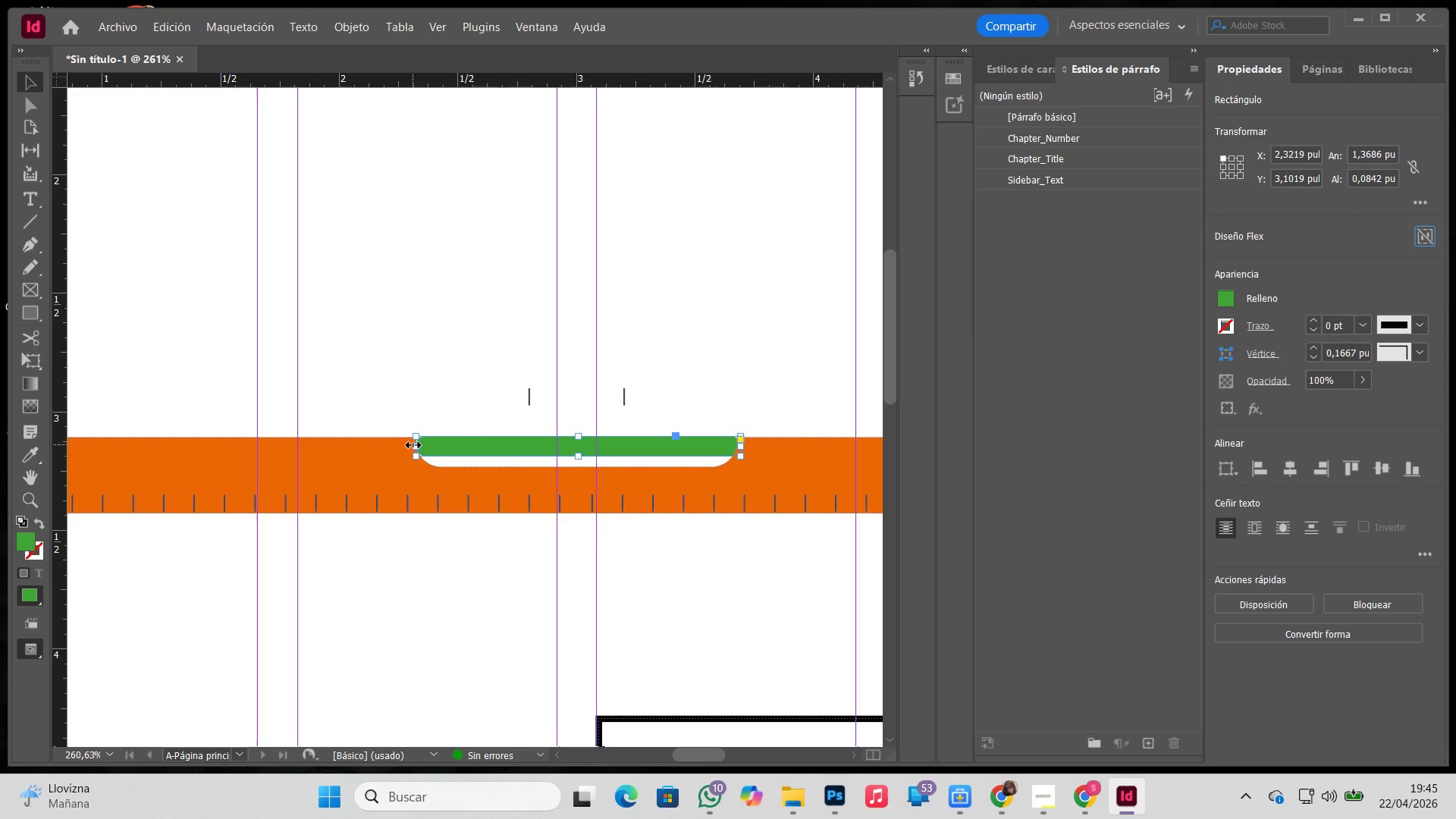 
left_click_drag(start_coordinate=[413, 444], to_coordinate=[406, 444])
 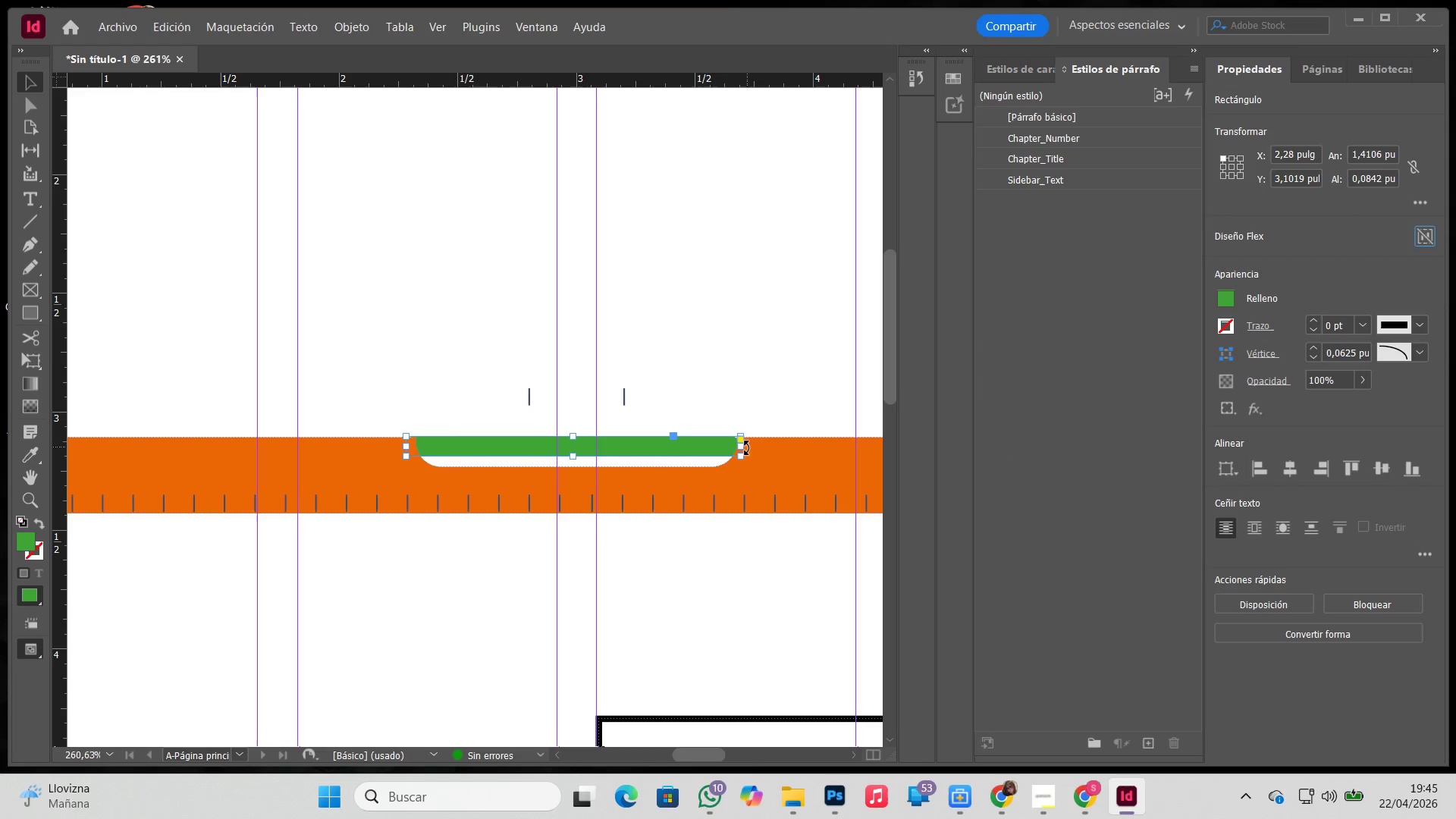 
left_click_drag(start_coordinate=[743, 447], to_coordinate=[748, 448])
 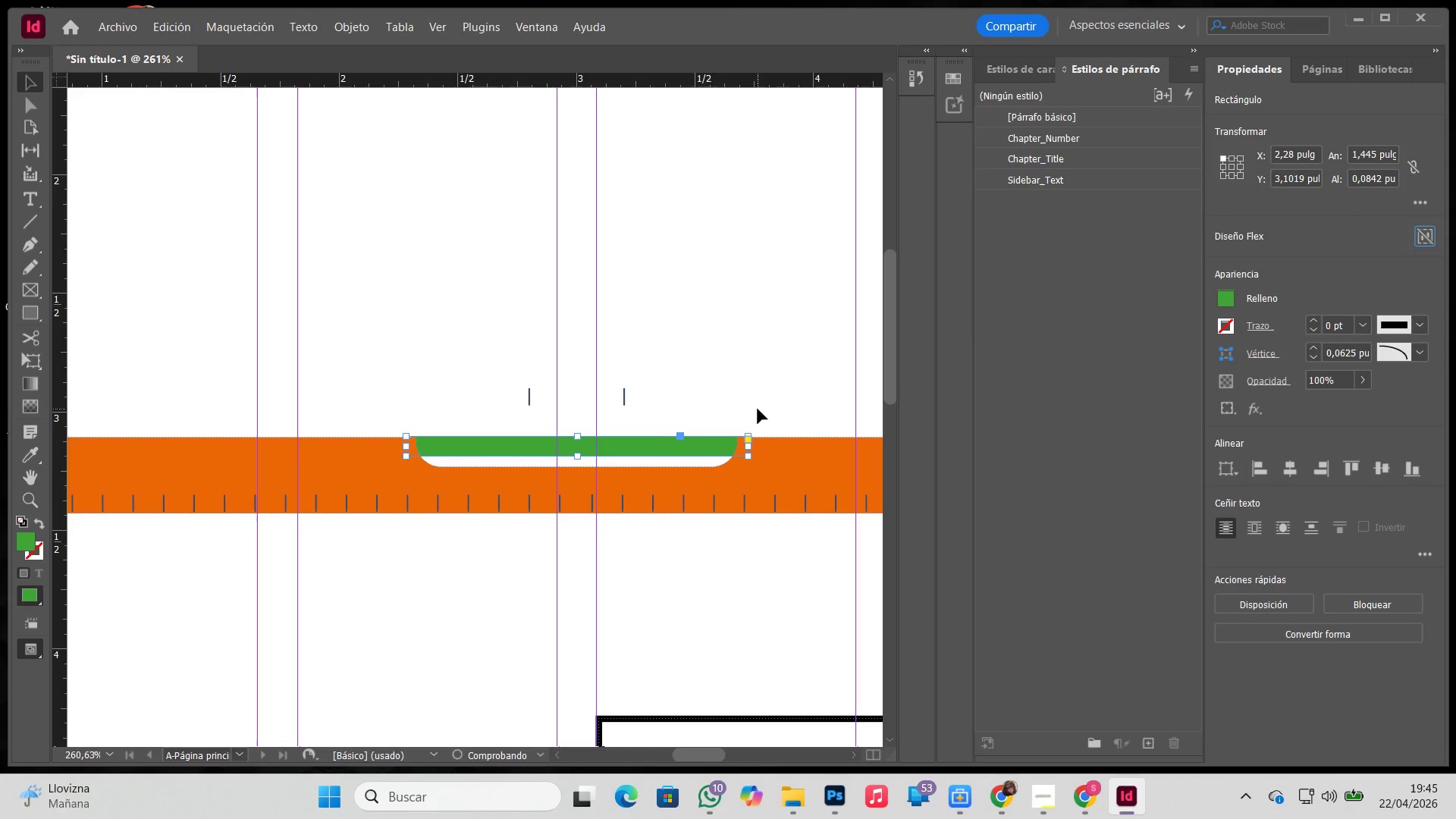 
left_click([758, 409])
 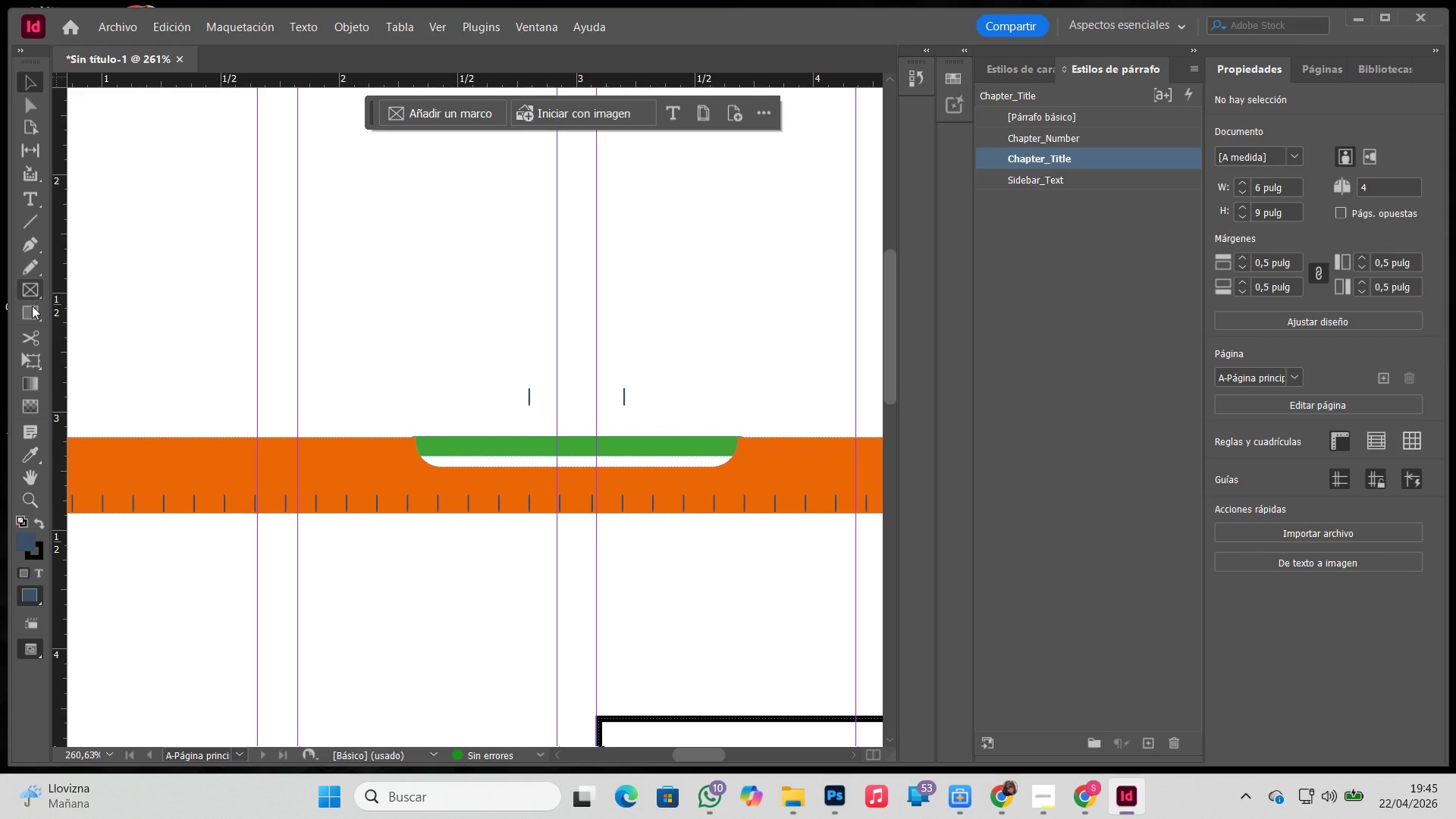 
right_click([35, 316])
 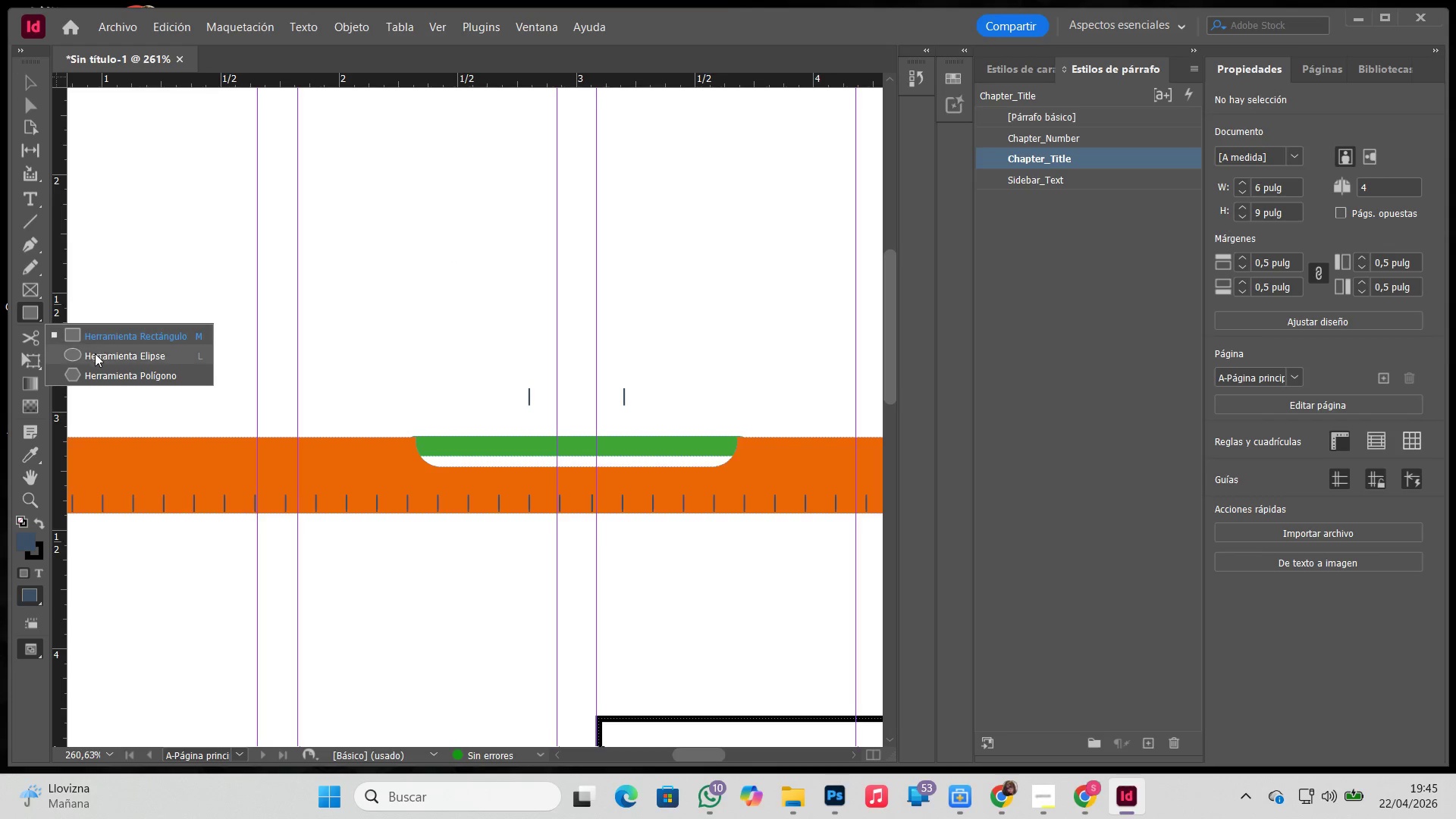 
left_click([95, 353])
 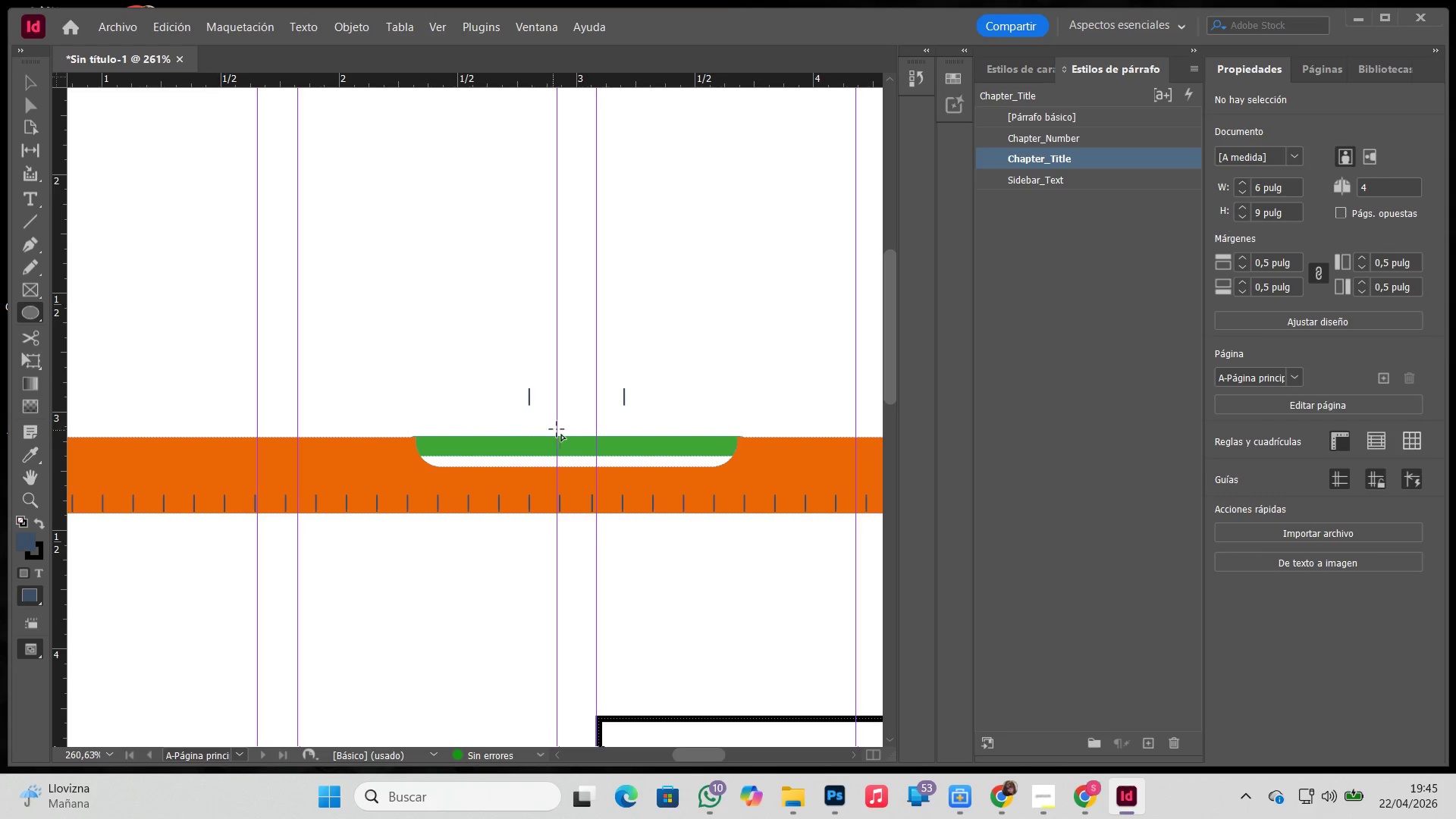 
hold_key(key=ShiftLeft, duration=1.56)
left_click_drag(start_coordinate=[567, 426], to_coordinate=[590, 457])
 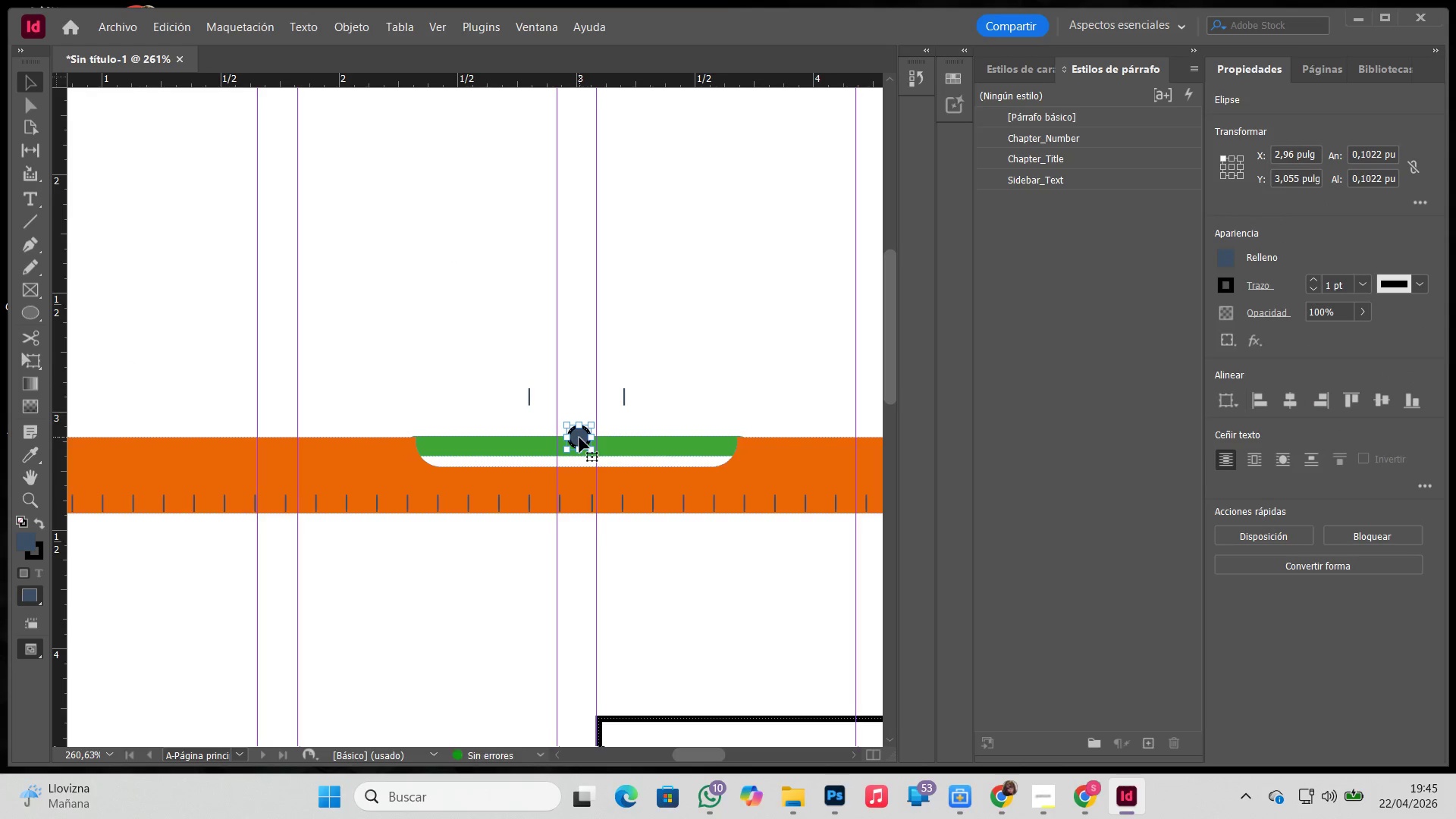 
key(V)
 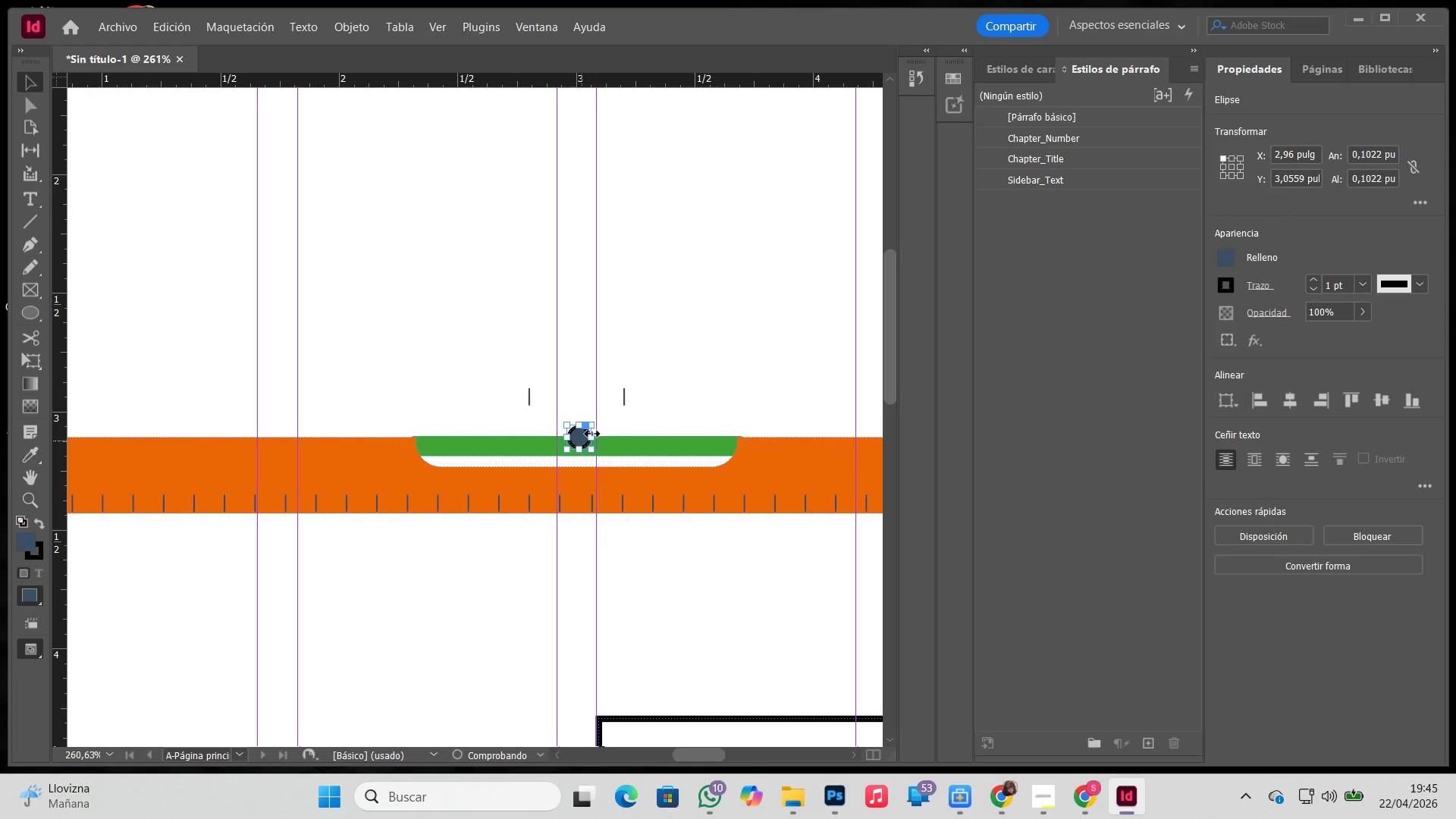 
left_click_drag(start_coordinate=[570, 410], to_coordinate=[594, 453])
 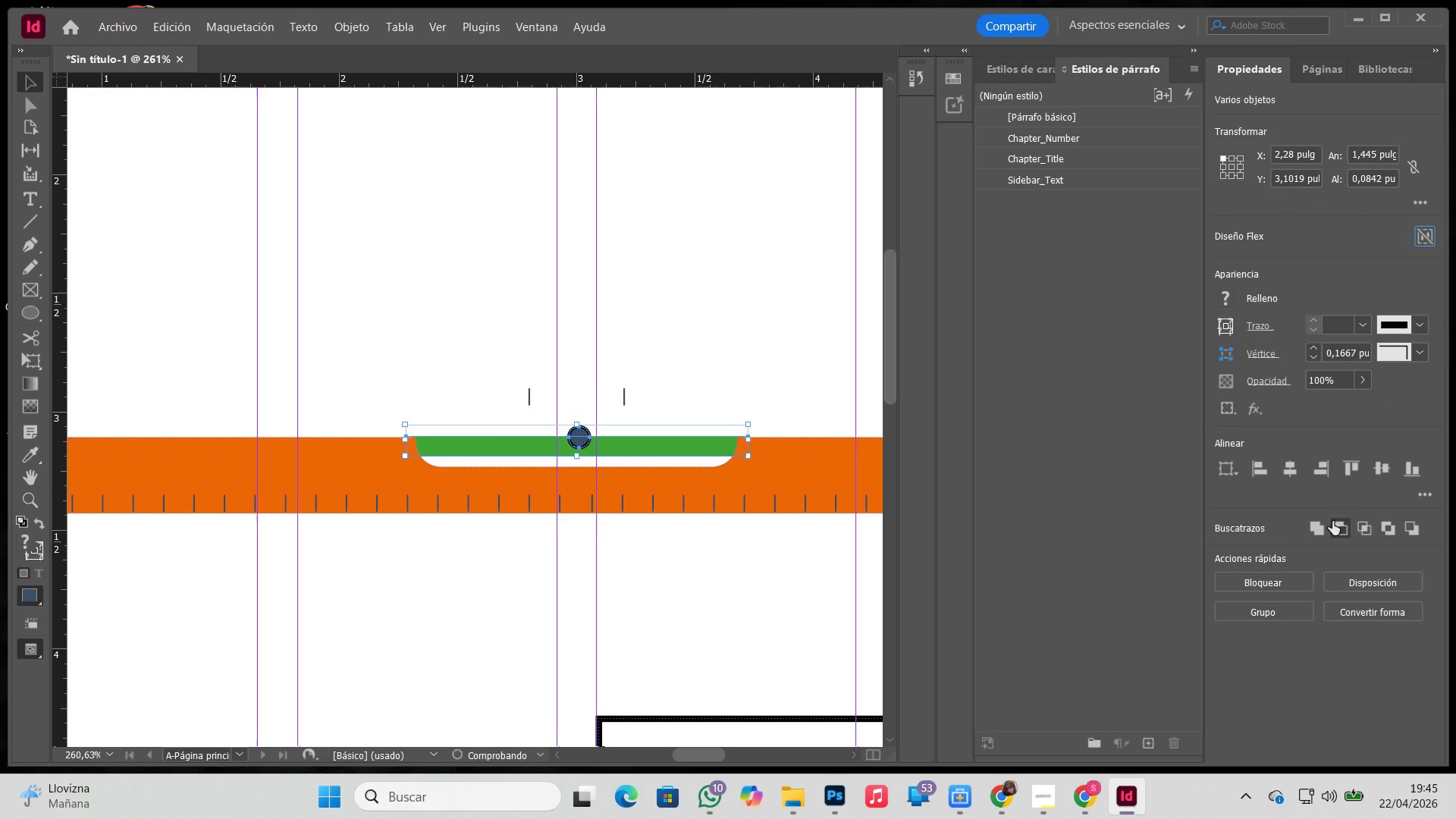 
left_click([671, 339])
 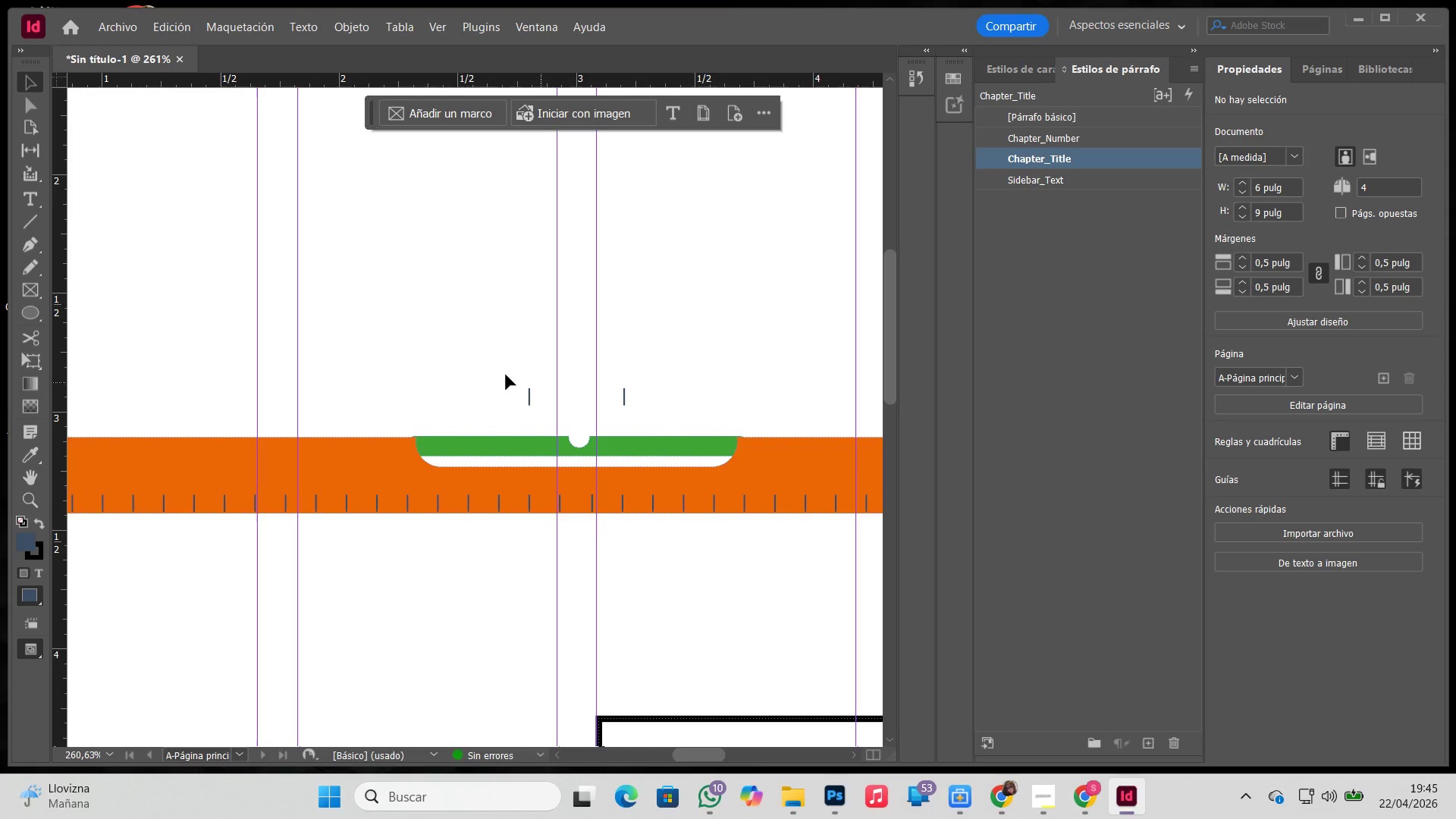 
left_click_drag(start_coordinate=[501, 373], to_coordinate=[524, 393])
 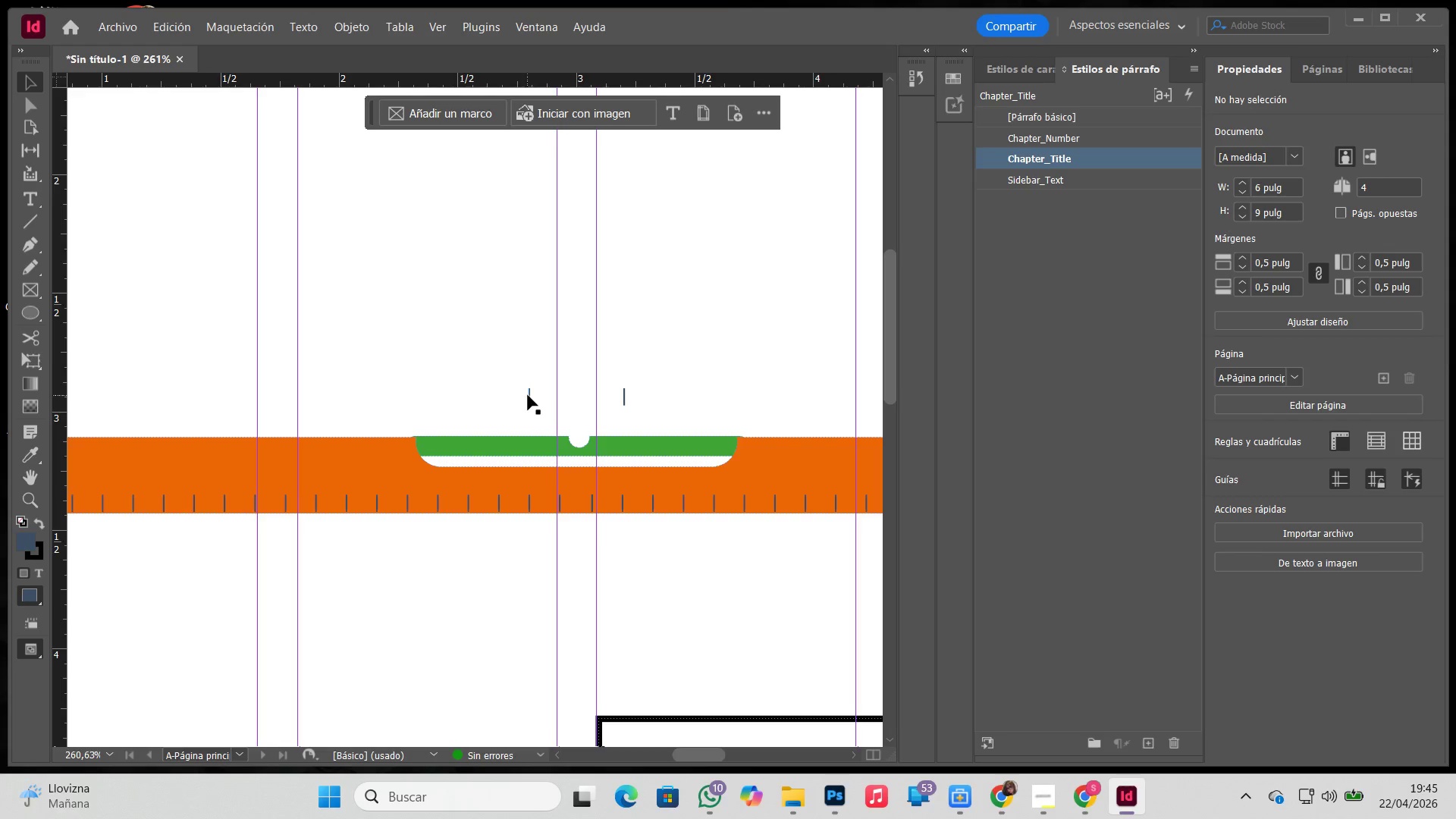 
left_click_drag(start_coordinate=[530, 395], to_coordinate=[487, 441])
 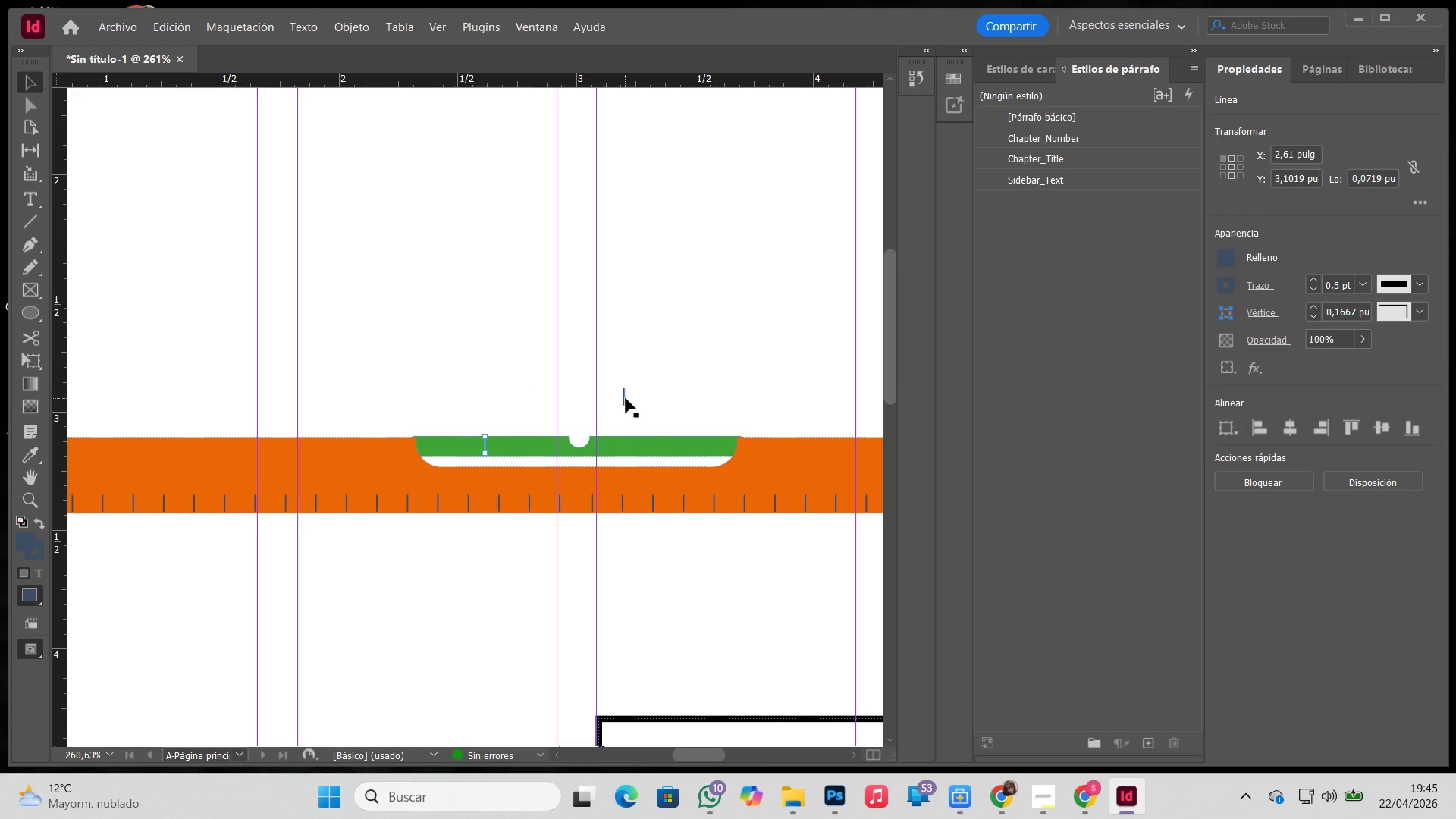 
key(Control+Z)
 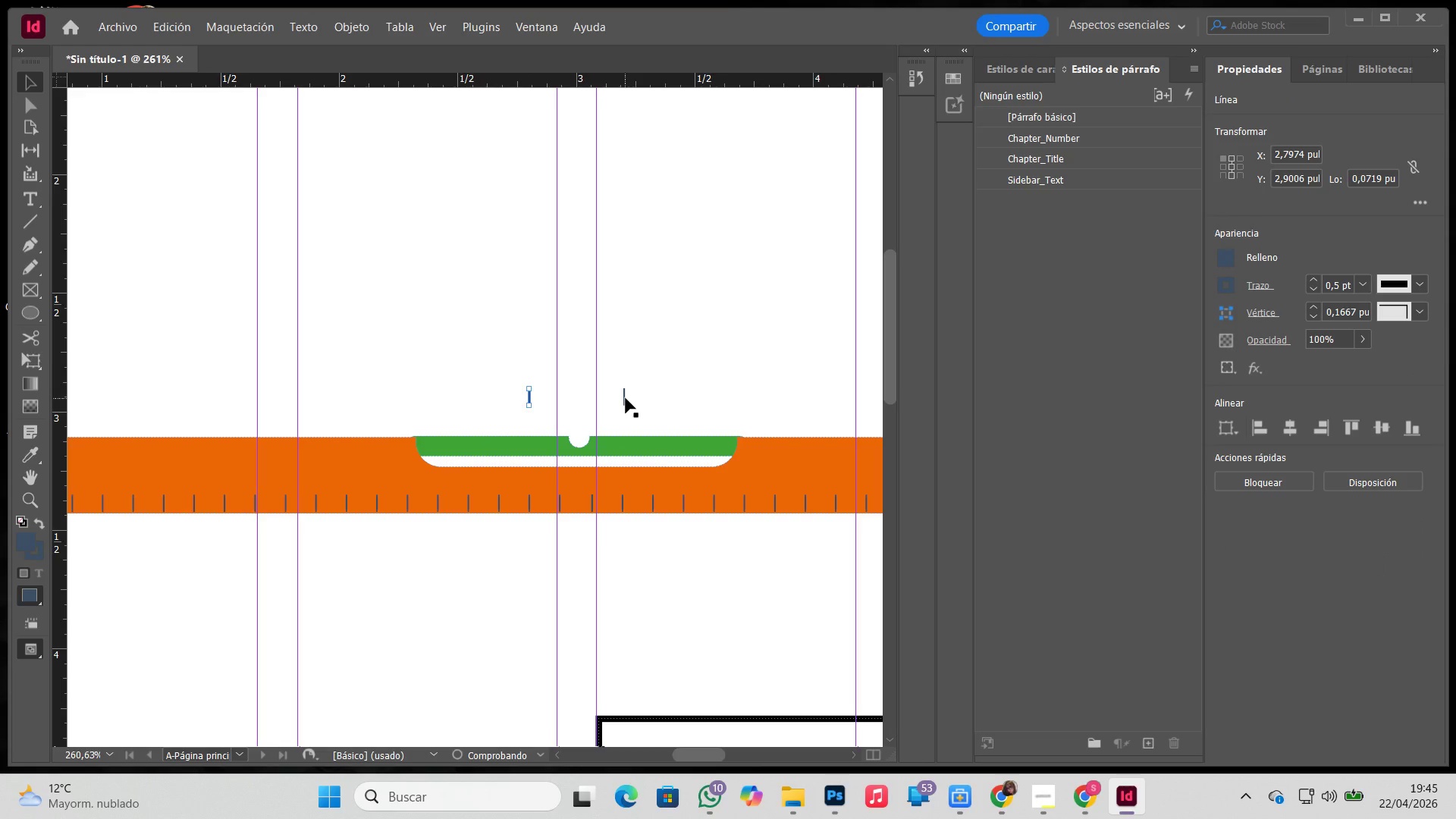 
key(Control+ControlLeft)
 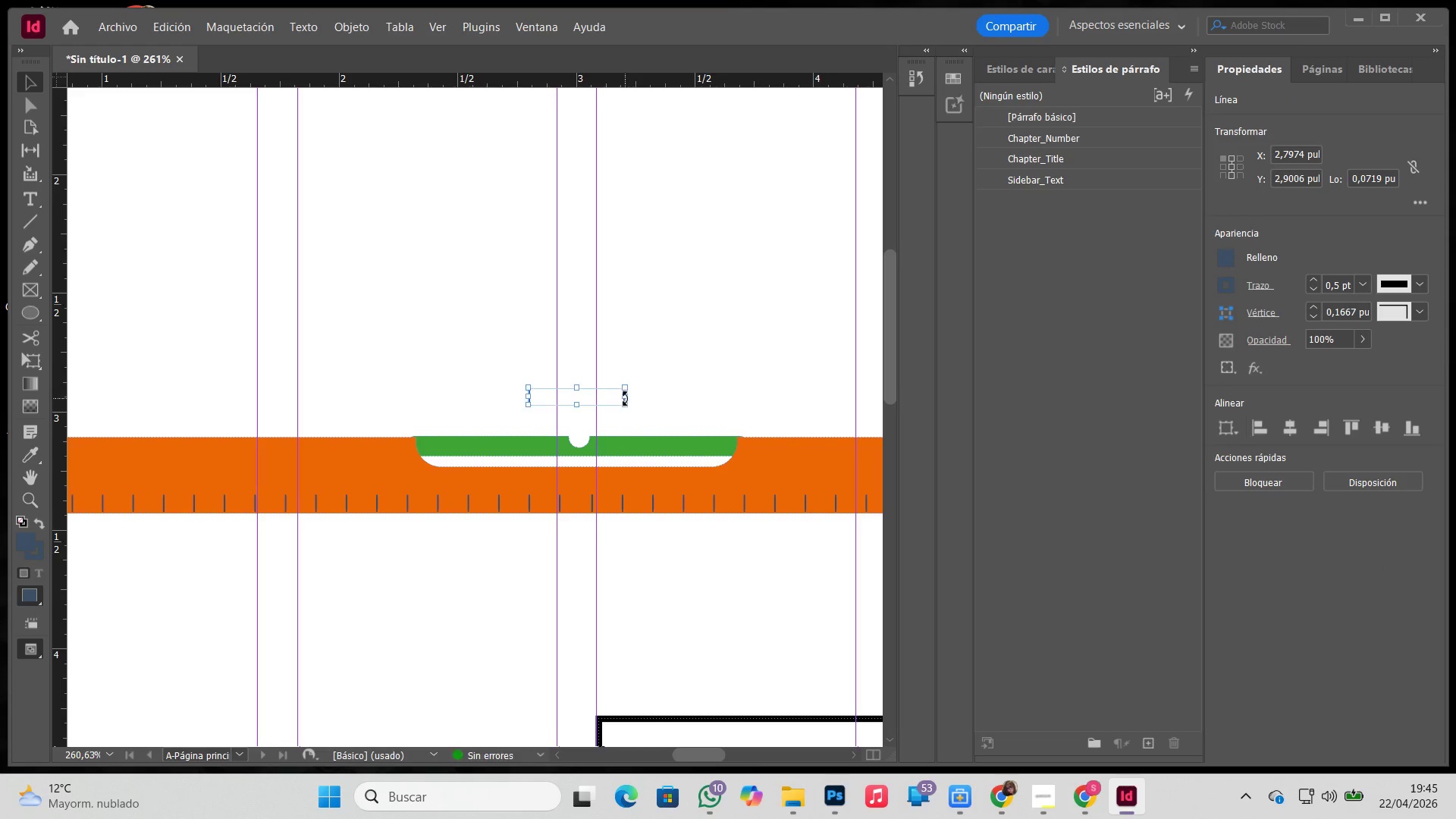 
hold_key(key=ShiftLeft, duration=0.44)
left_click([626, 398])
 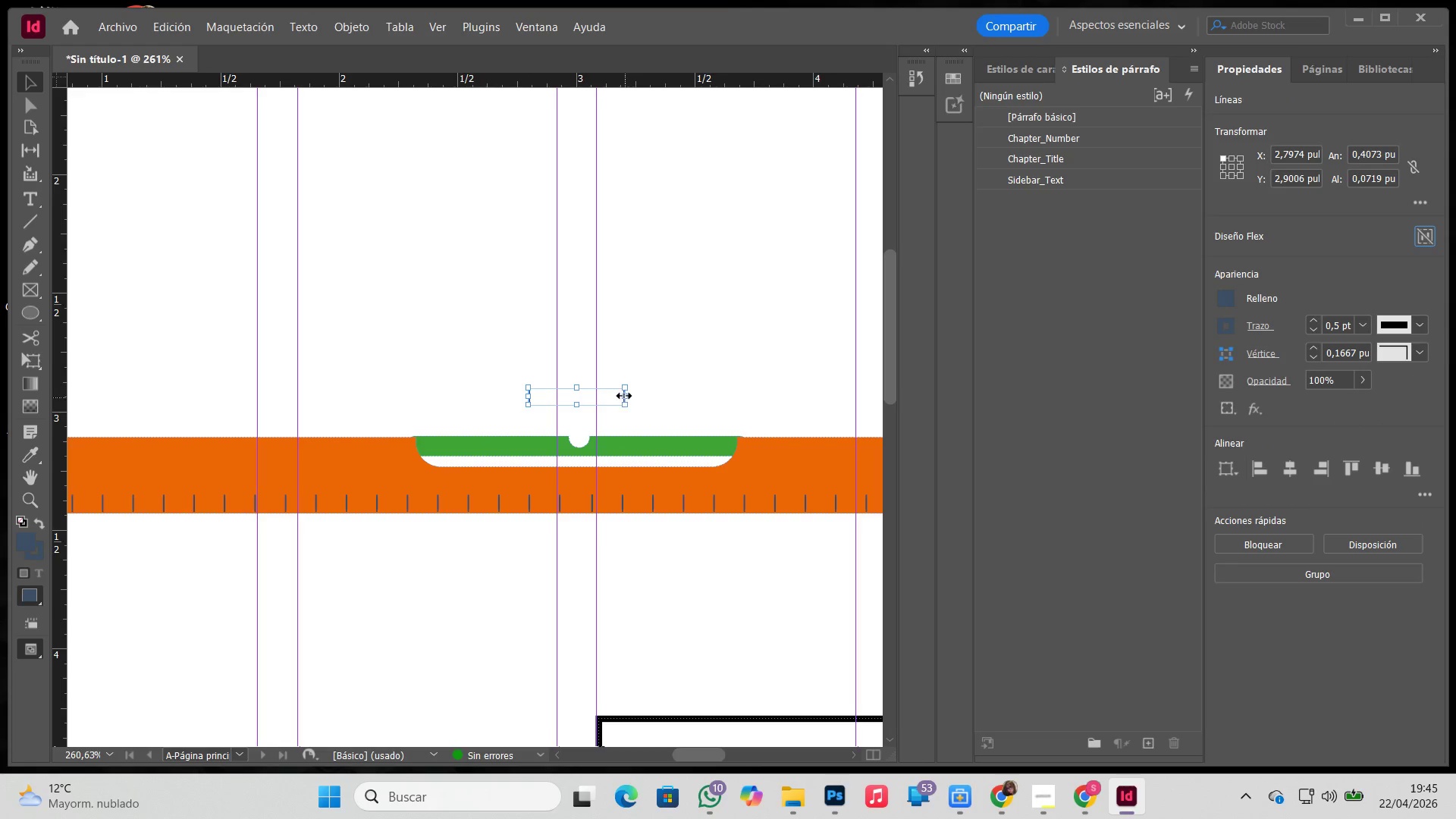 
right_click([624, 396])
 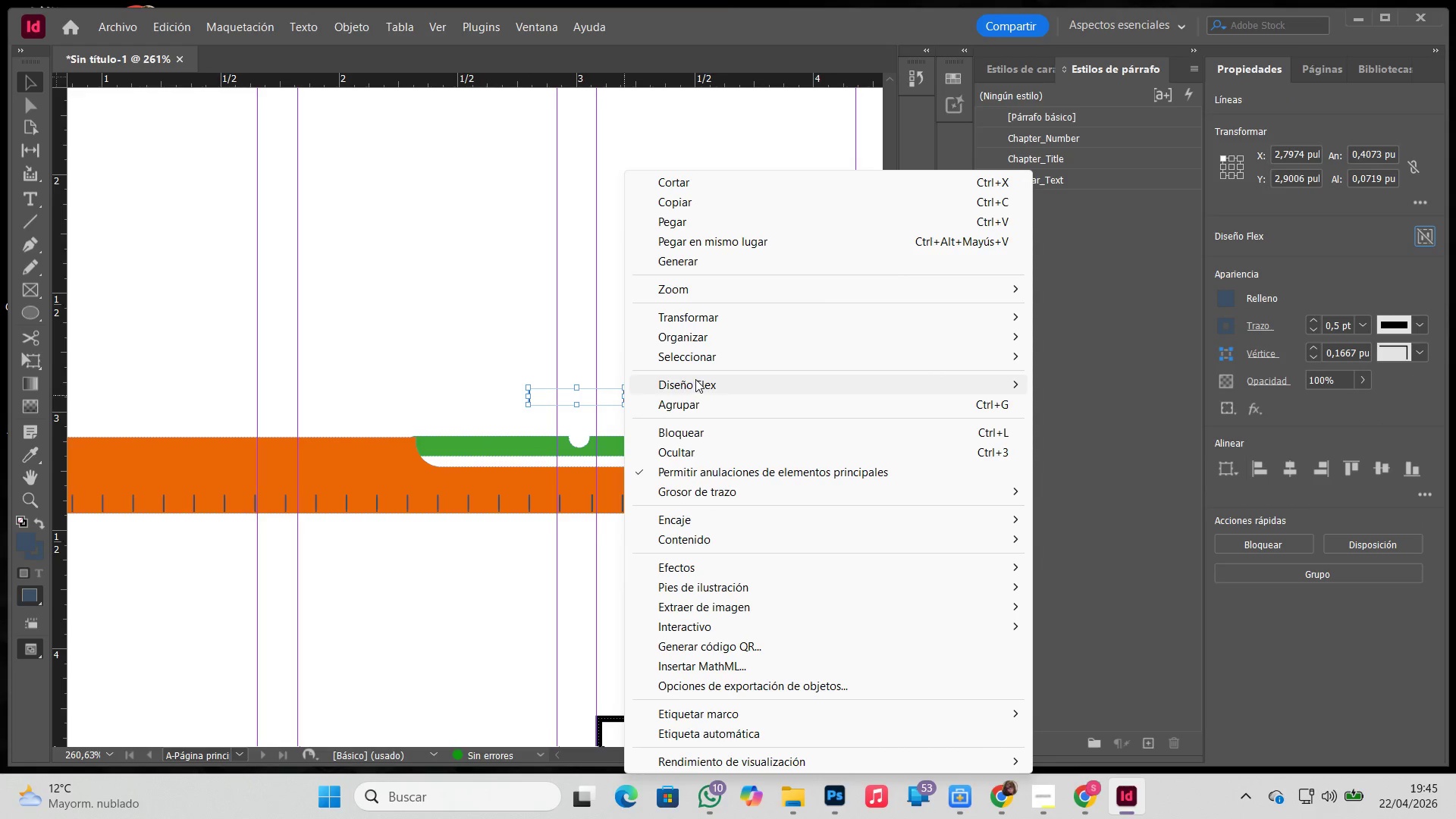 
left_click([698, 336])
 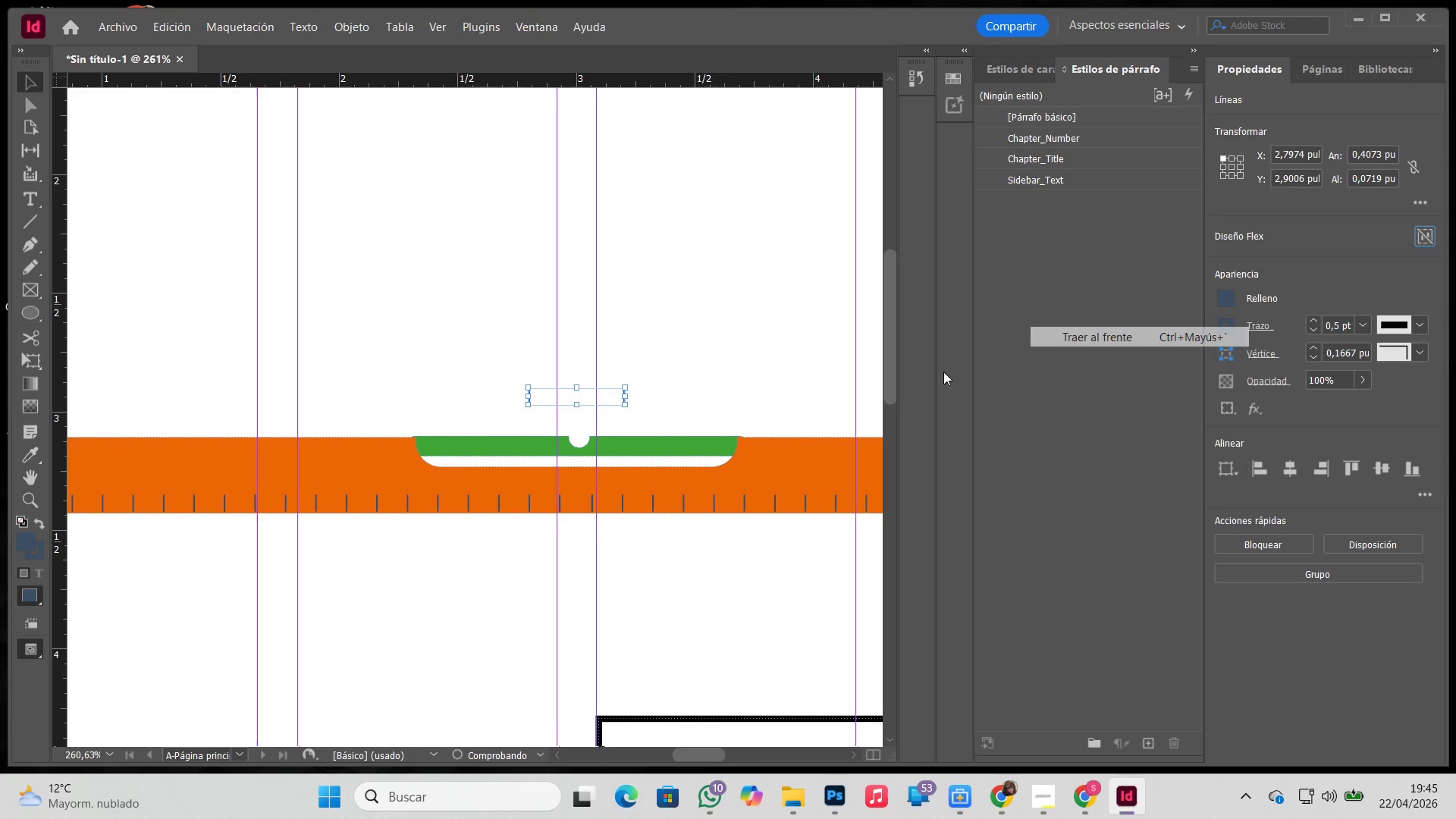 
double_click([698, 385])
 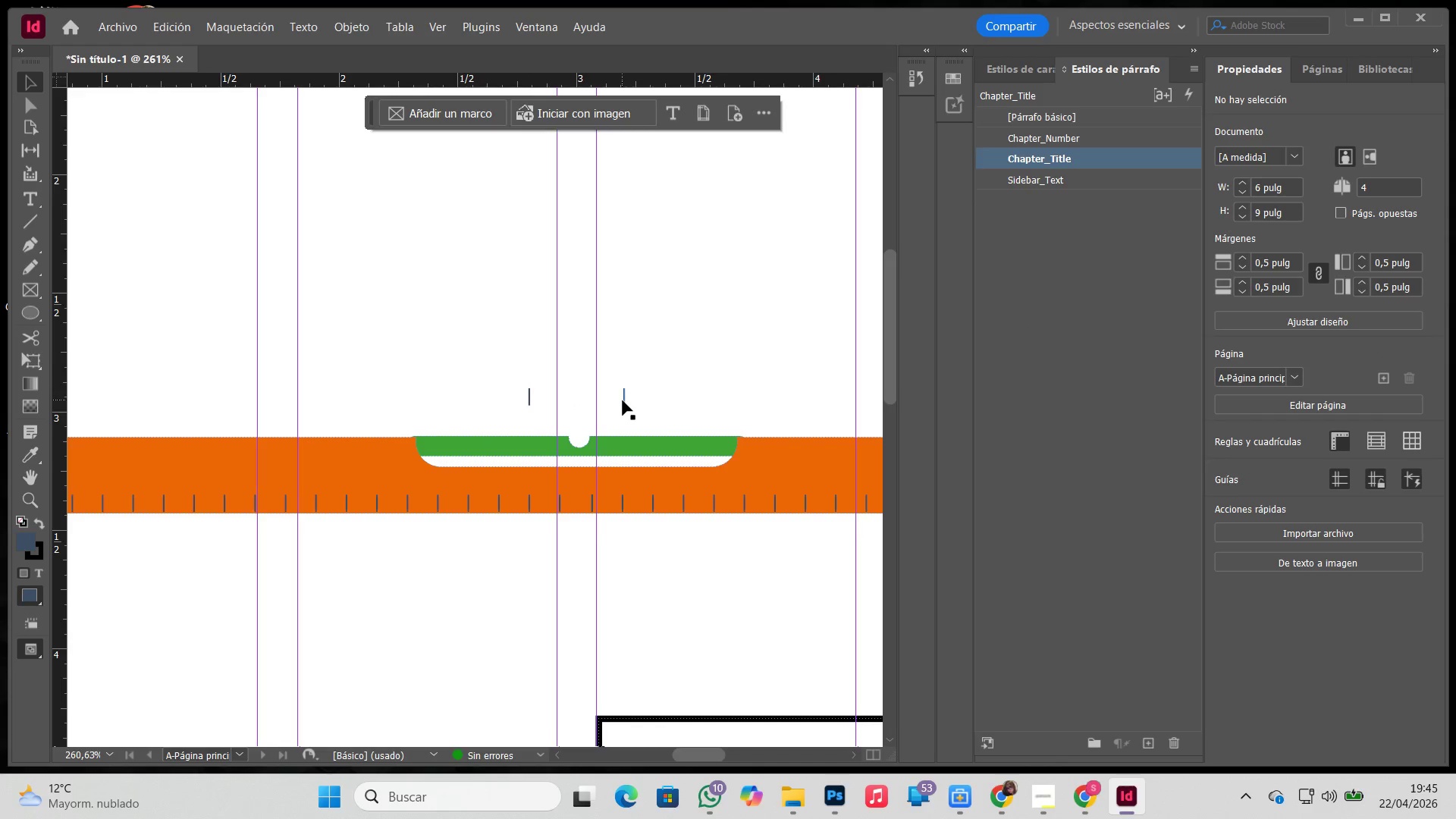 
left_click_drag(start_coordinate=[623, 400], to_coordinate=[658, 447])
 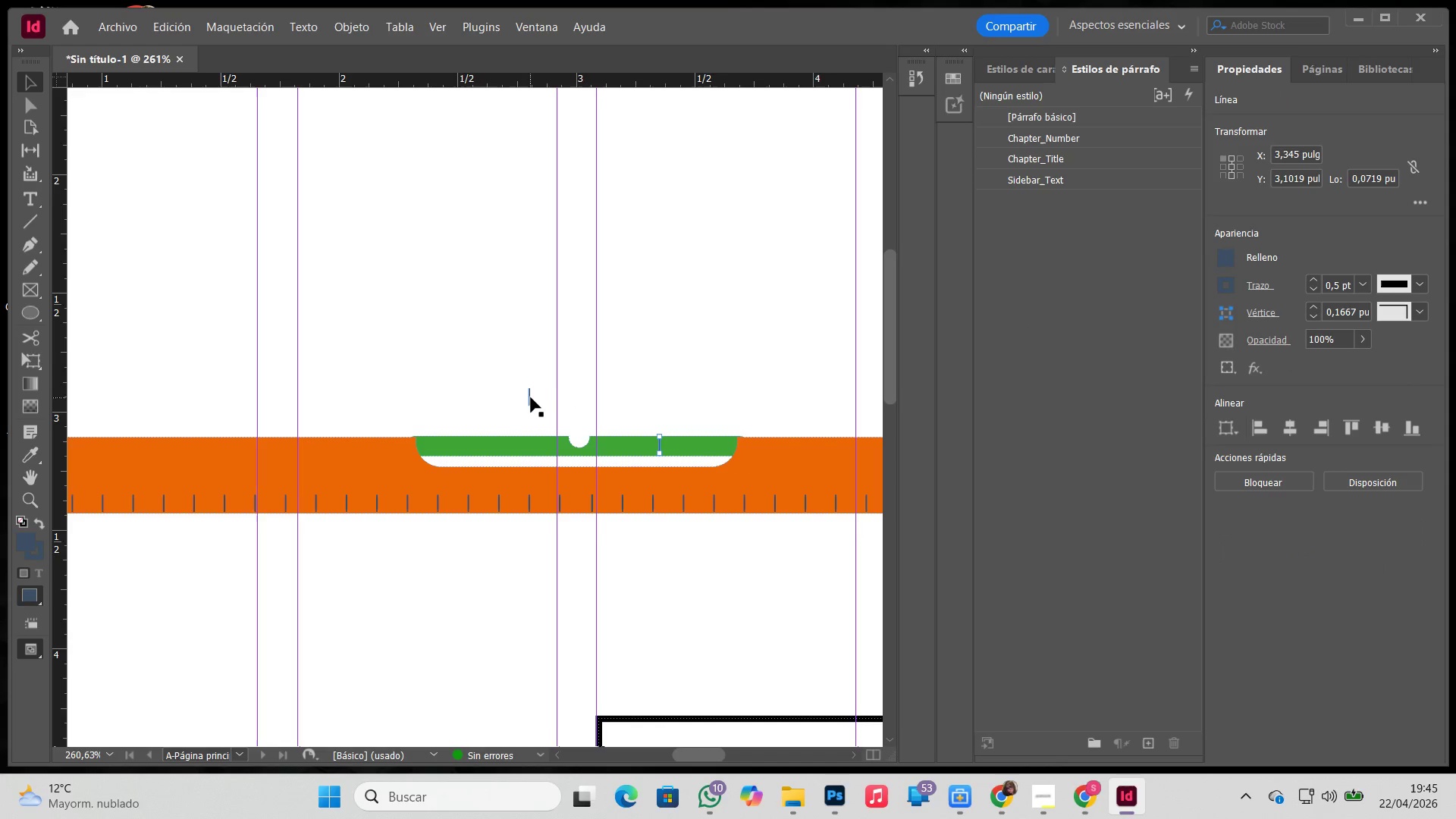 
left_click_drag(start_coordinate=[531, 397], to_coordinate=[488, 448])
 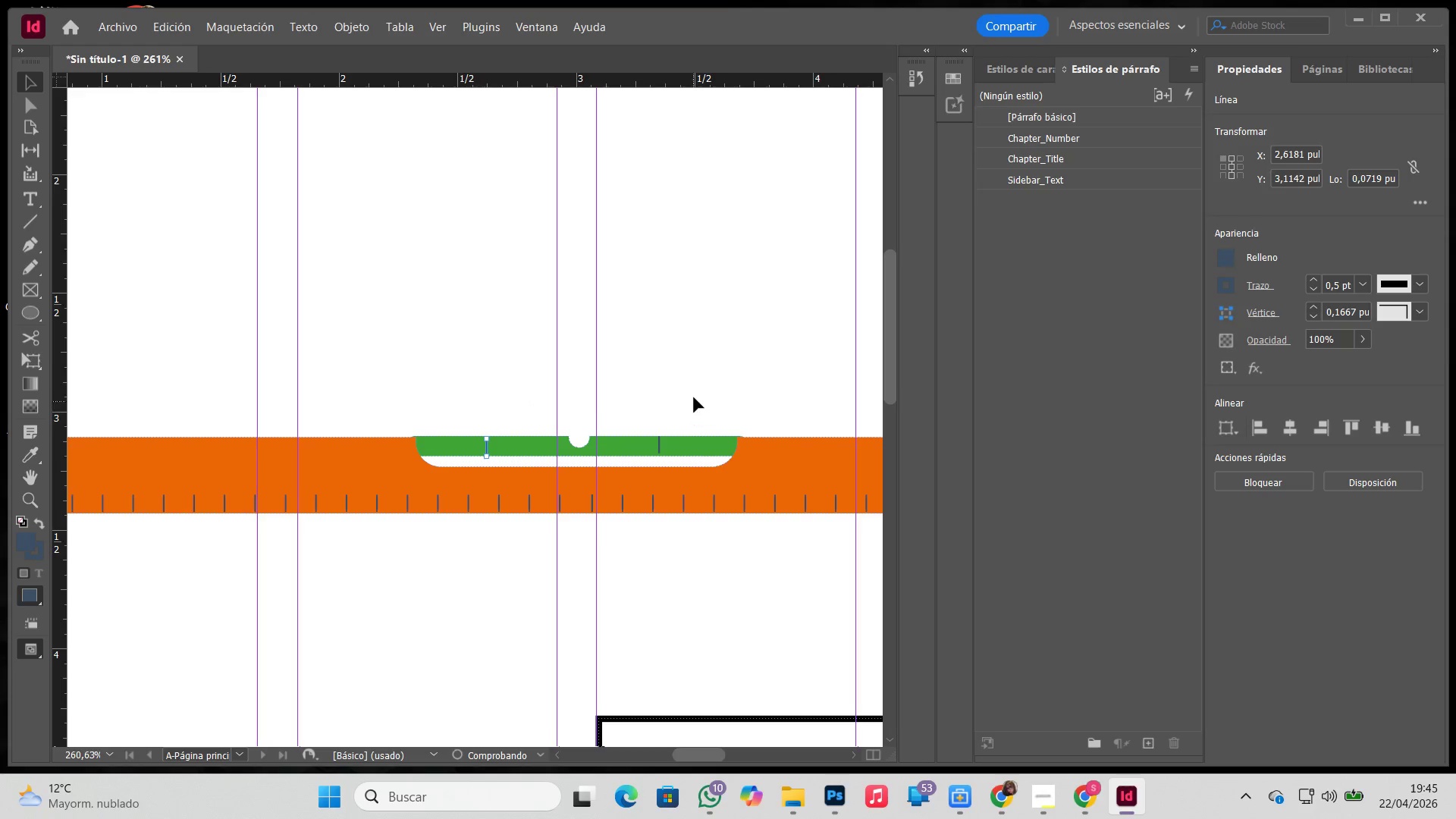 
left_click([694, 397])
 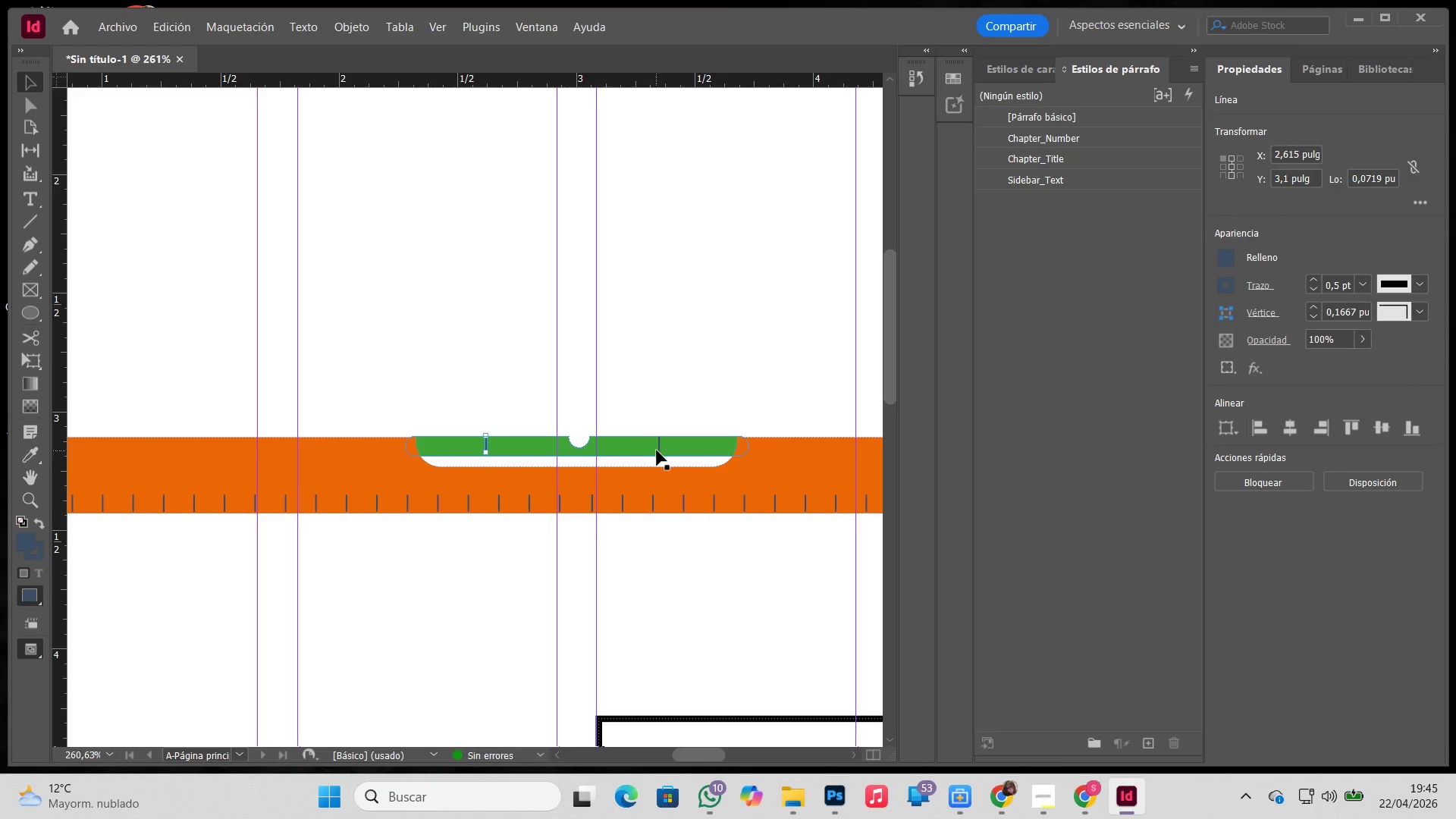 
hold_key(key=ShiftLeft, duration=0.36)
left_click([661, 448])
 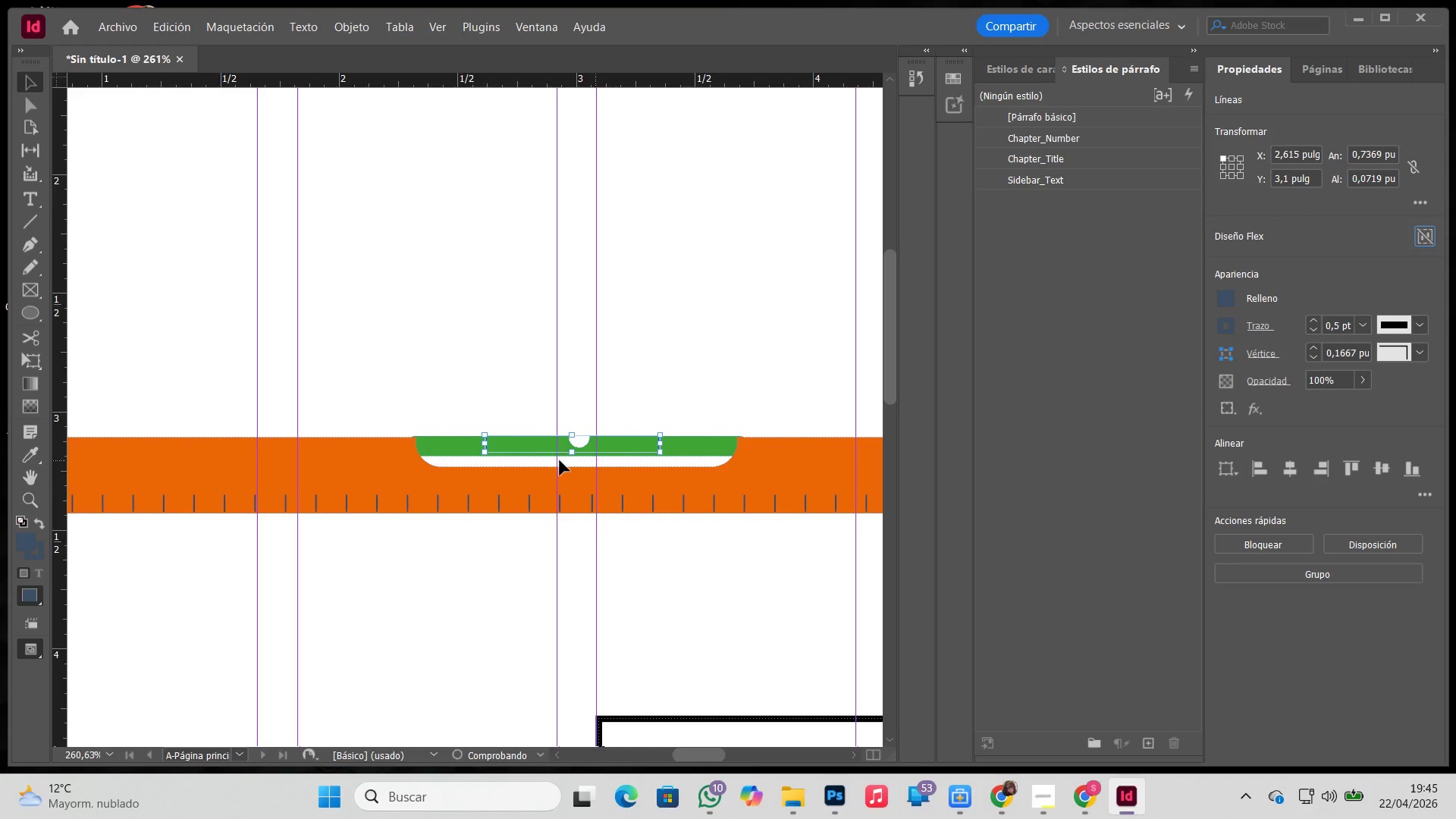 
left_click_drag(start_coordinate=[570, 451], to_coordinate=[570, 459])
 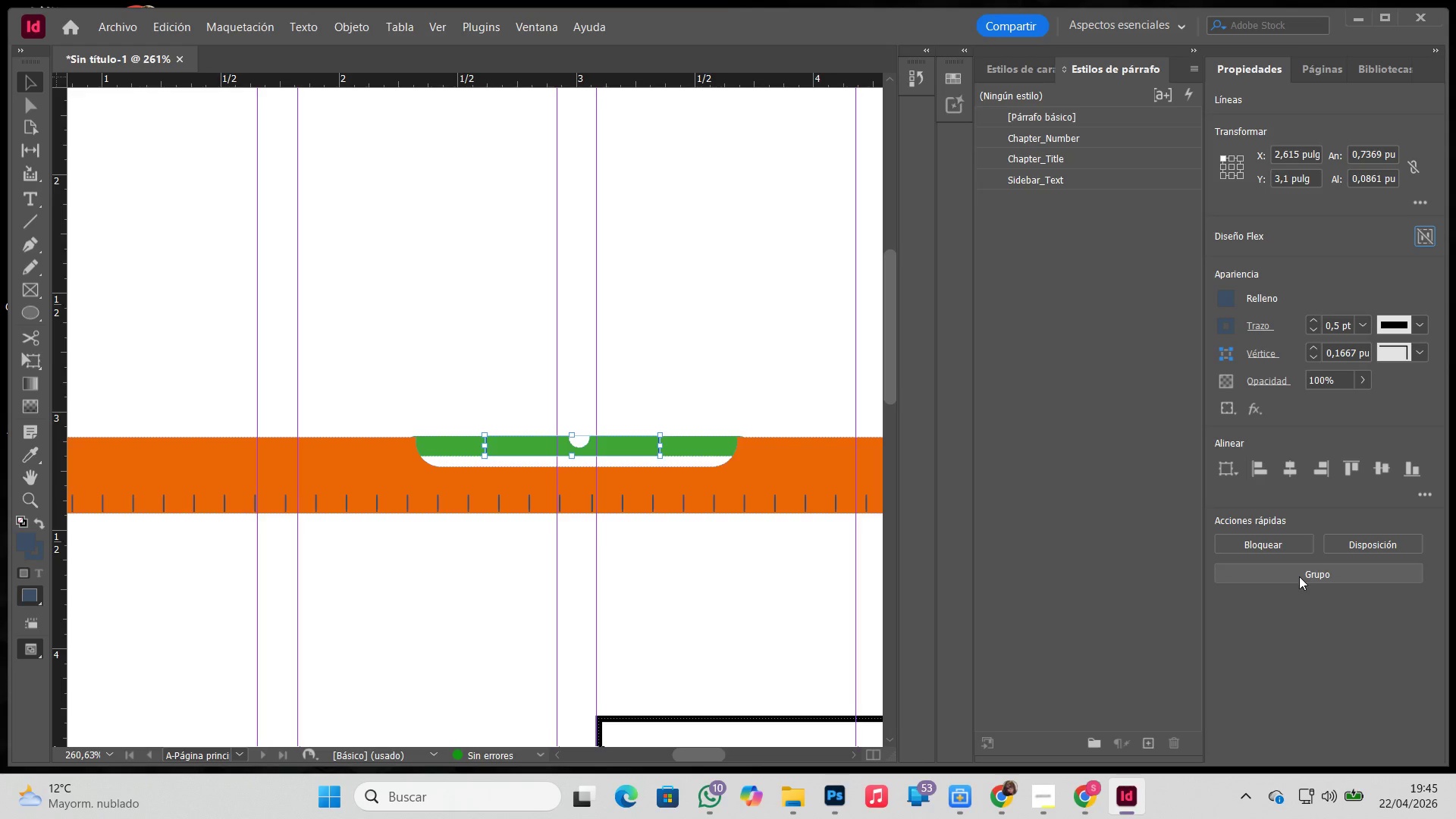 
left_click([1283, 466])
 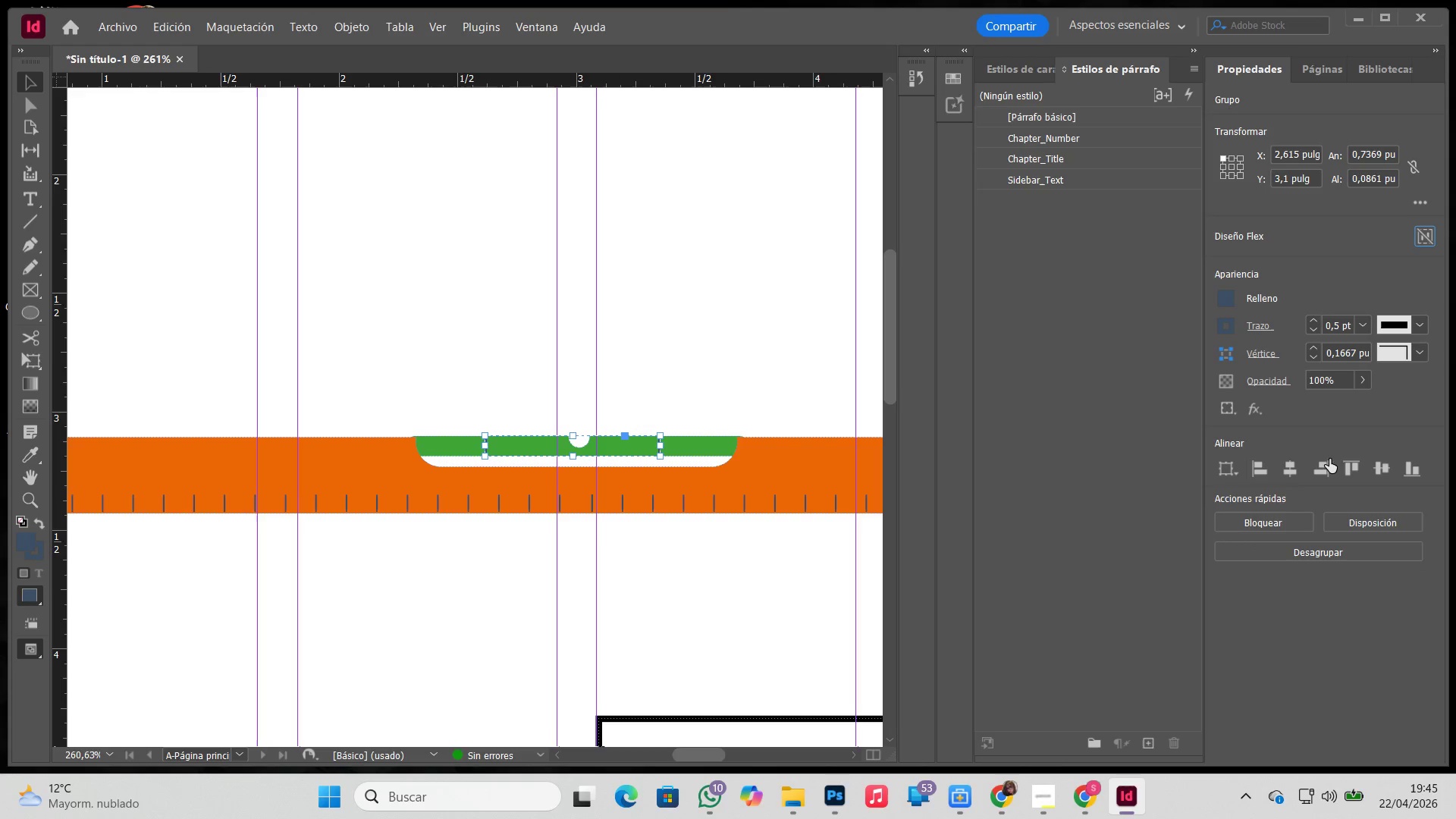 
left_click([1290, 475])
 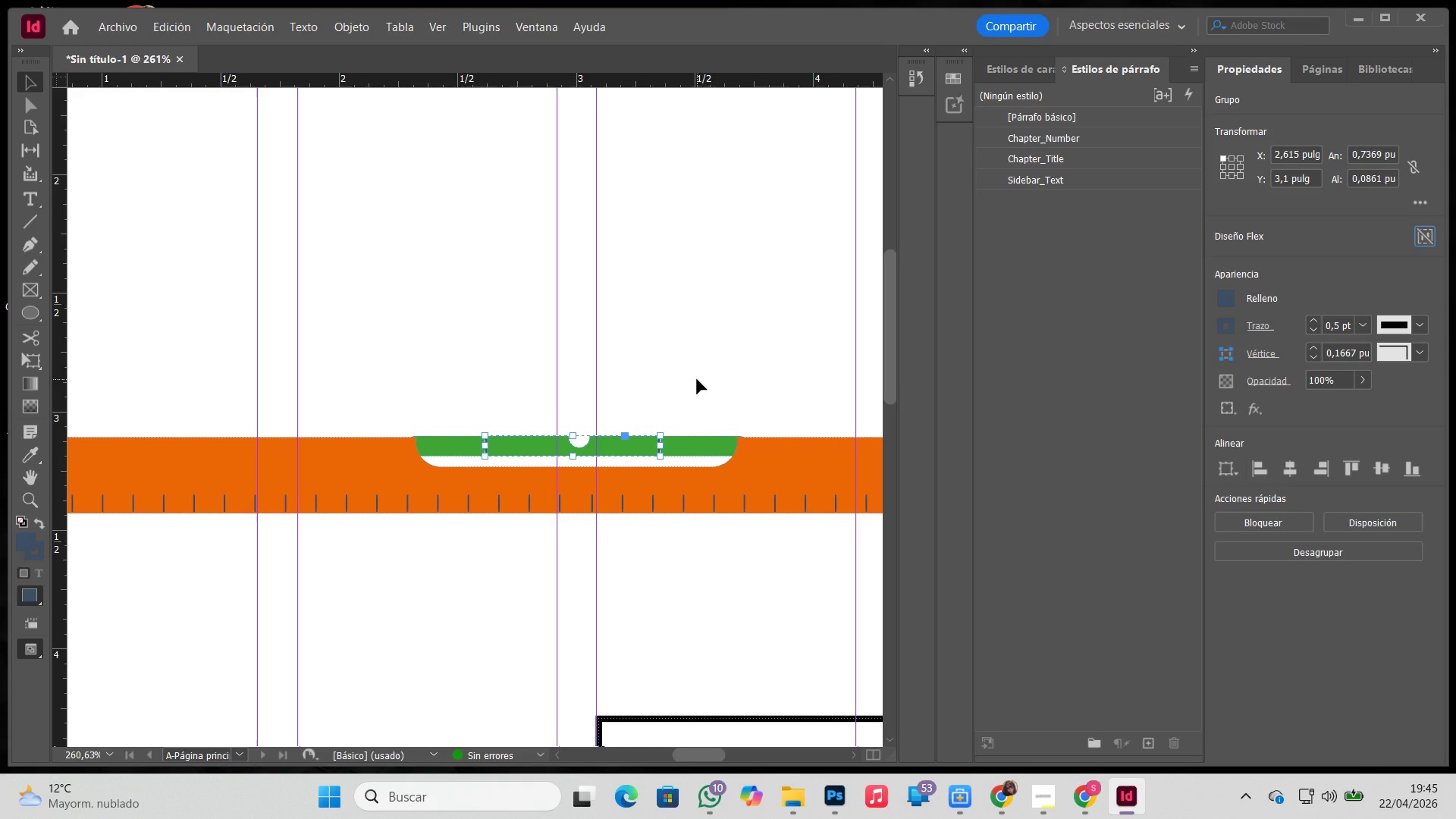 
left_click([697, 379])
 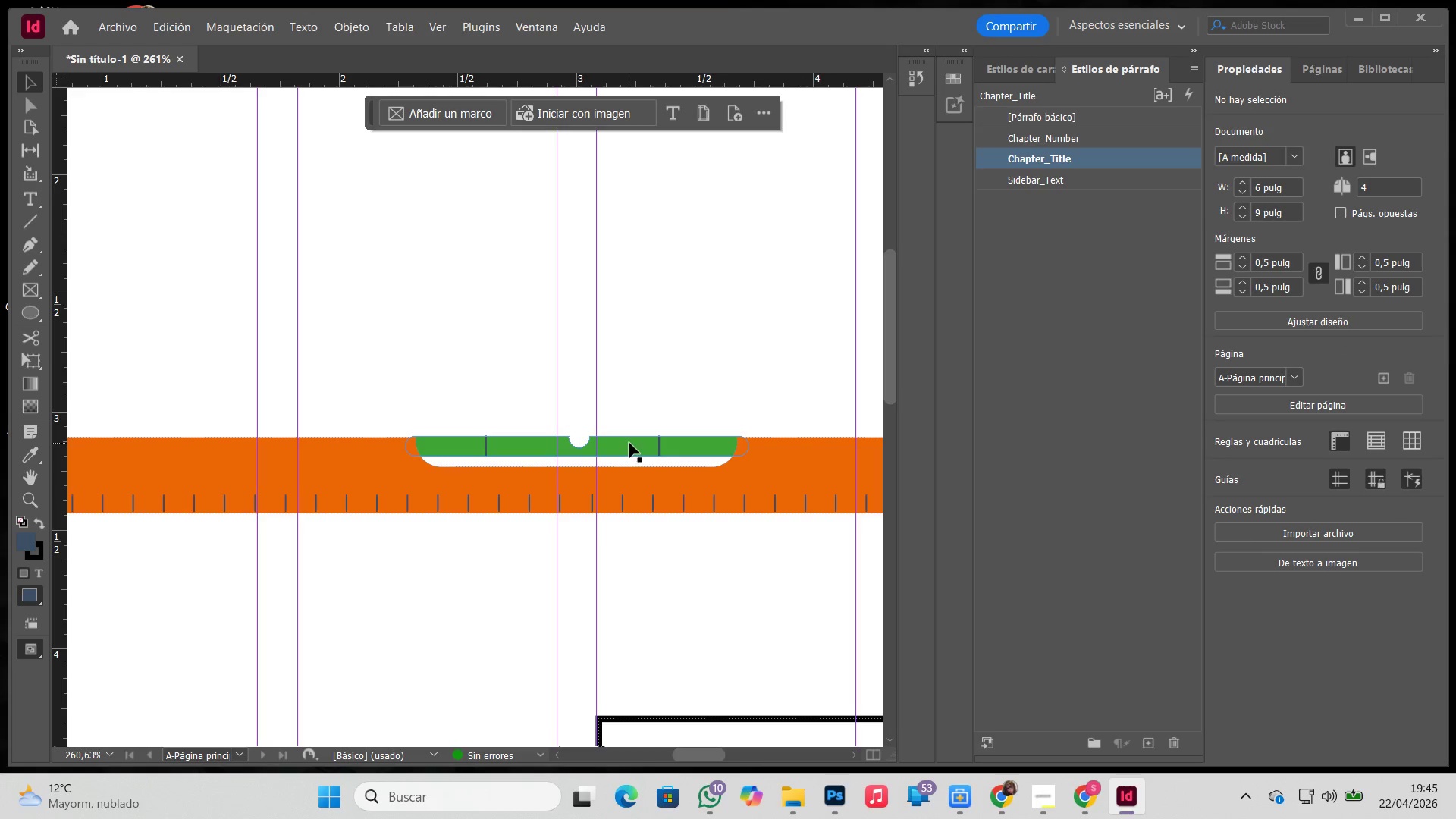 
left_click_drag(start_coordinate=[661, 442], to_coordinate=[670, 443])
 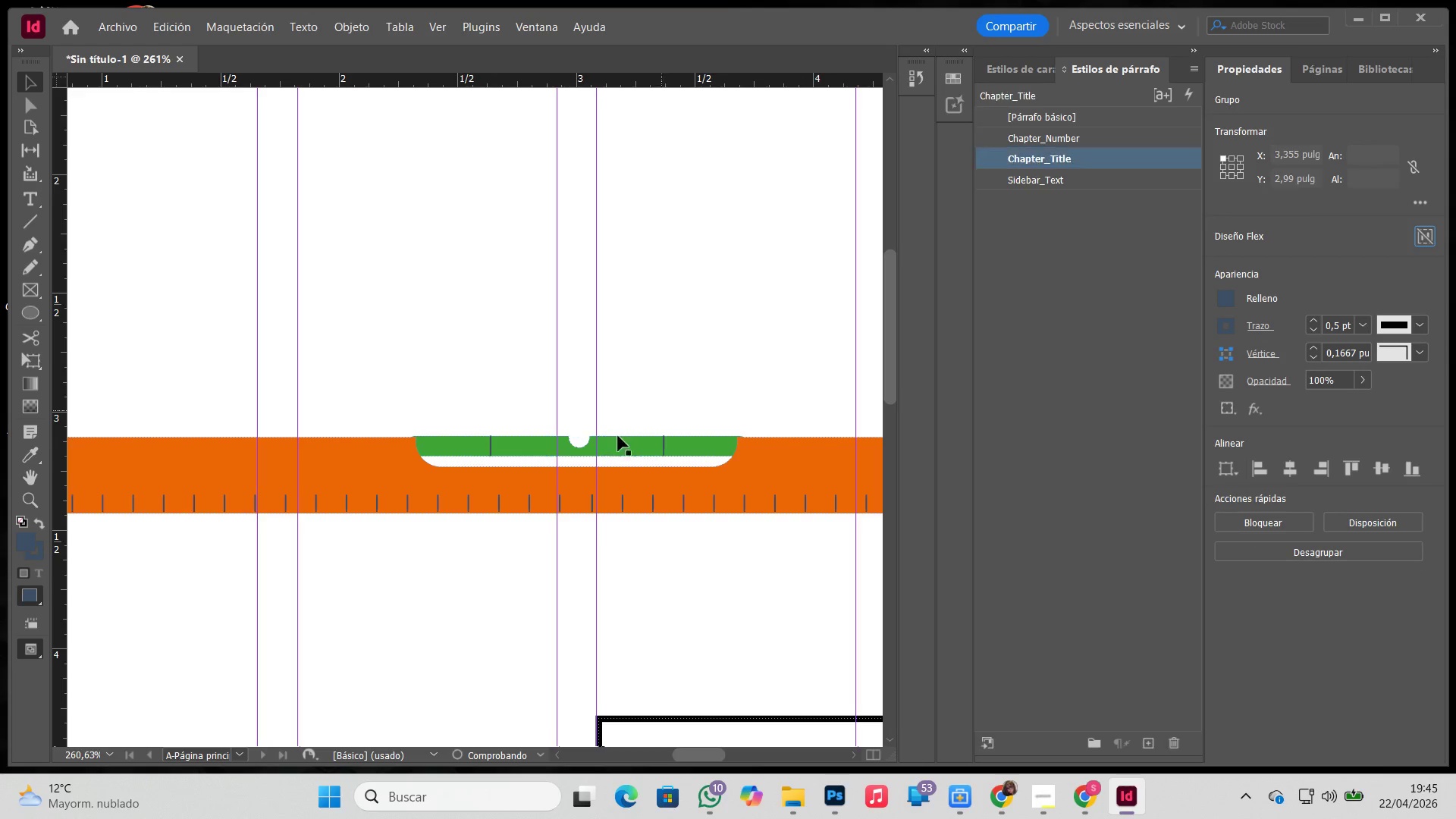 
key(Shift+ShiftLeft)
 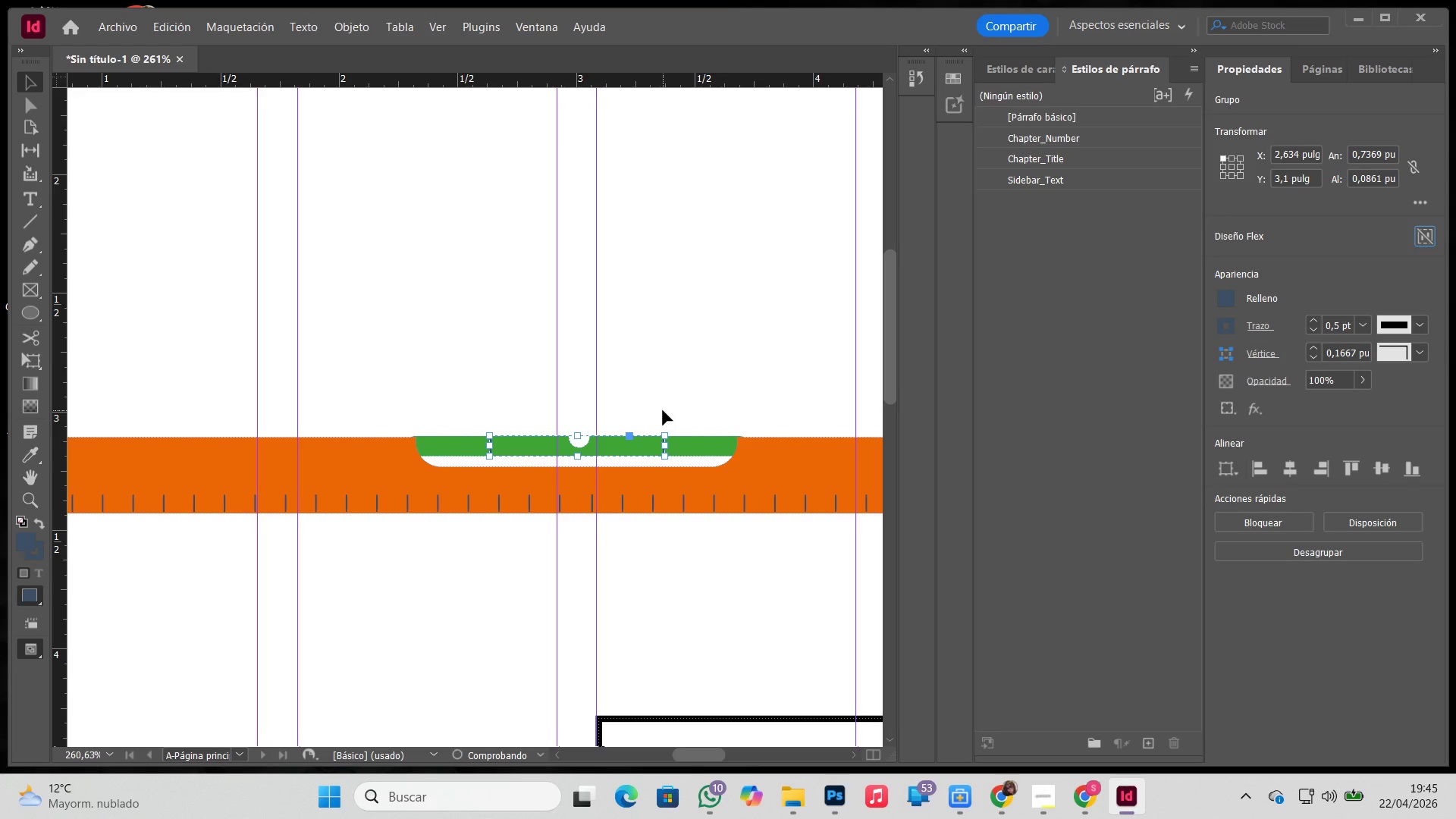 
left_click([663, 410])
 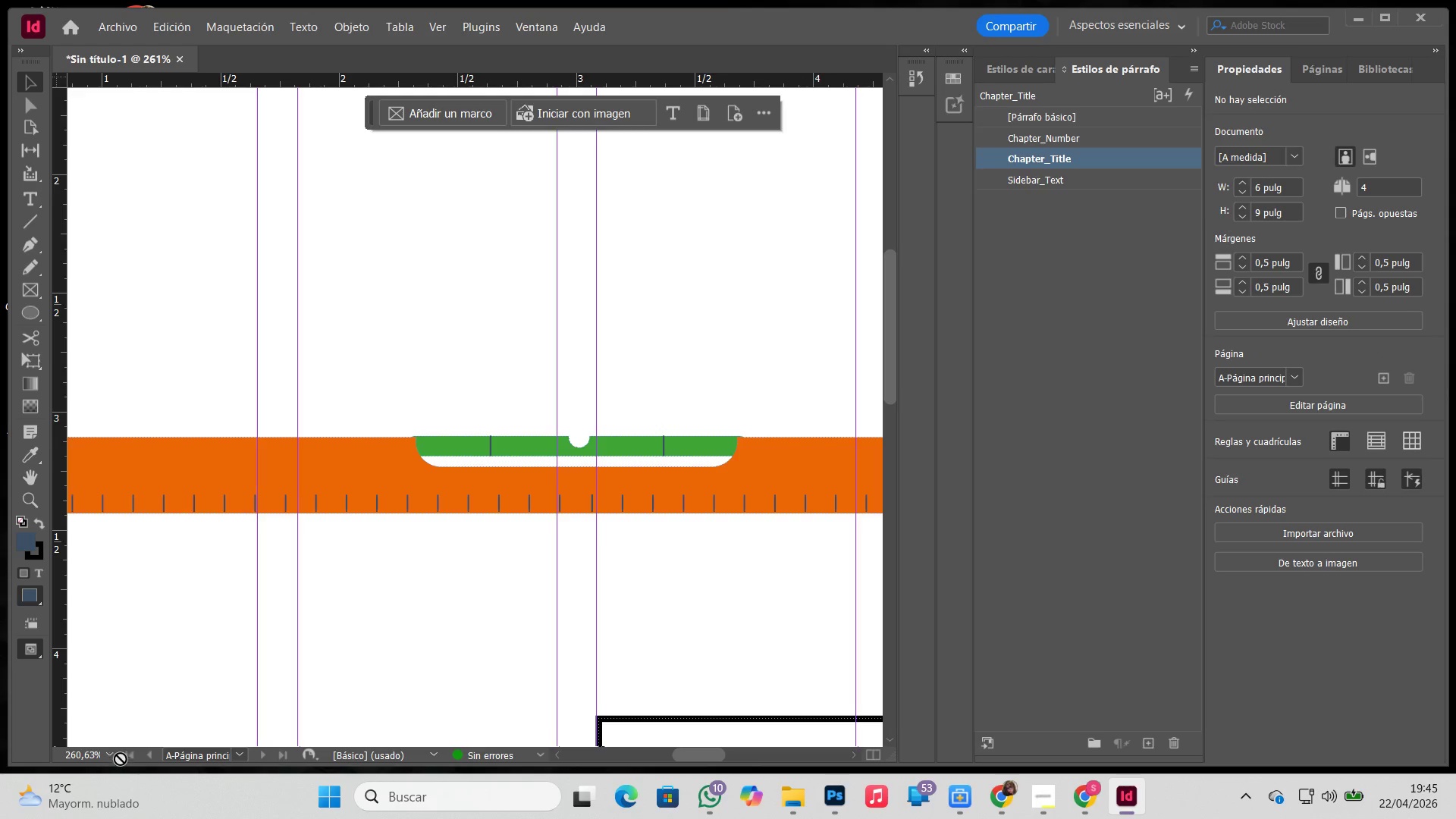 
left_click([110, 755])
 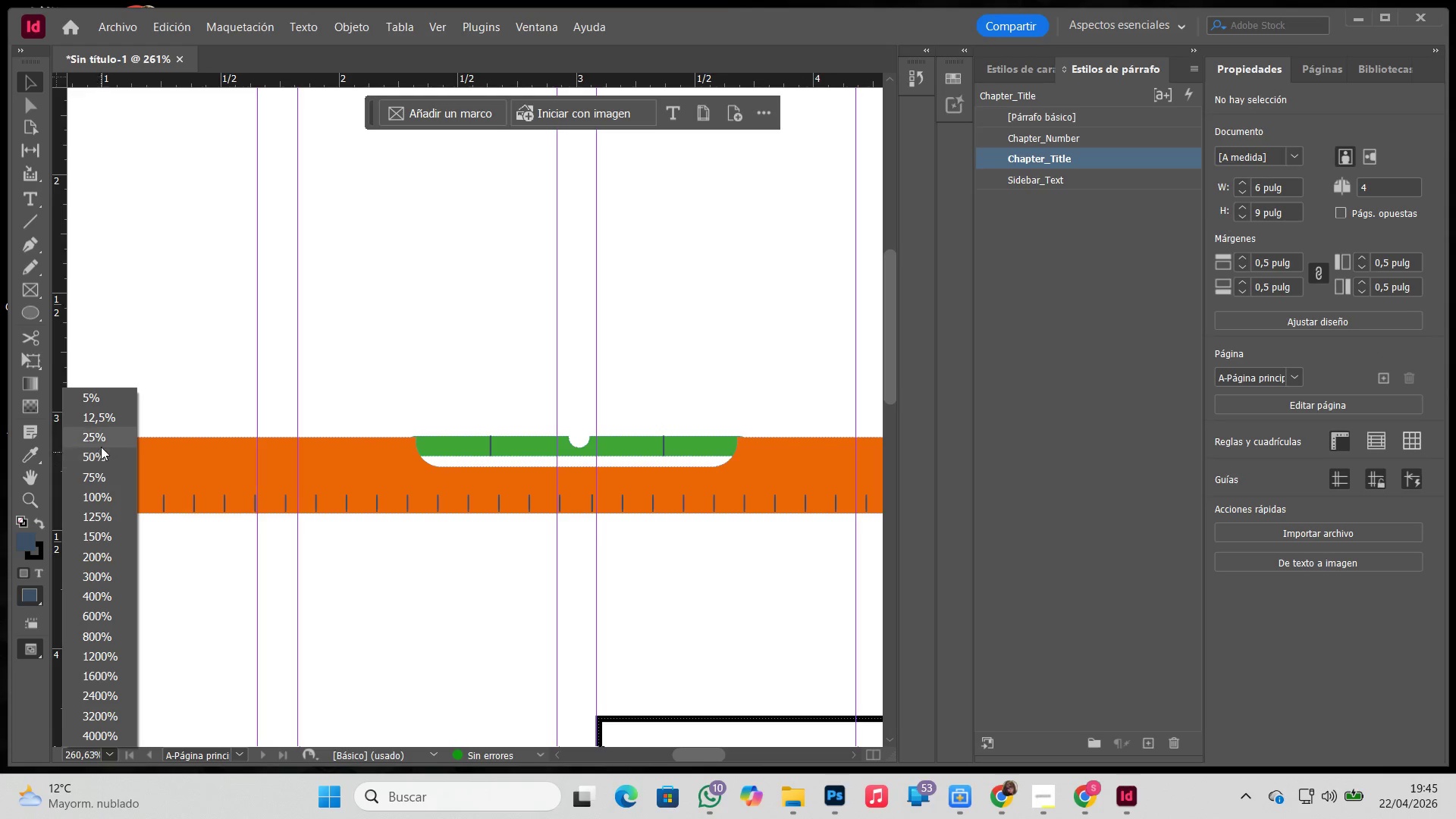 
left_click([102, 446])
 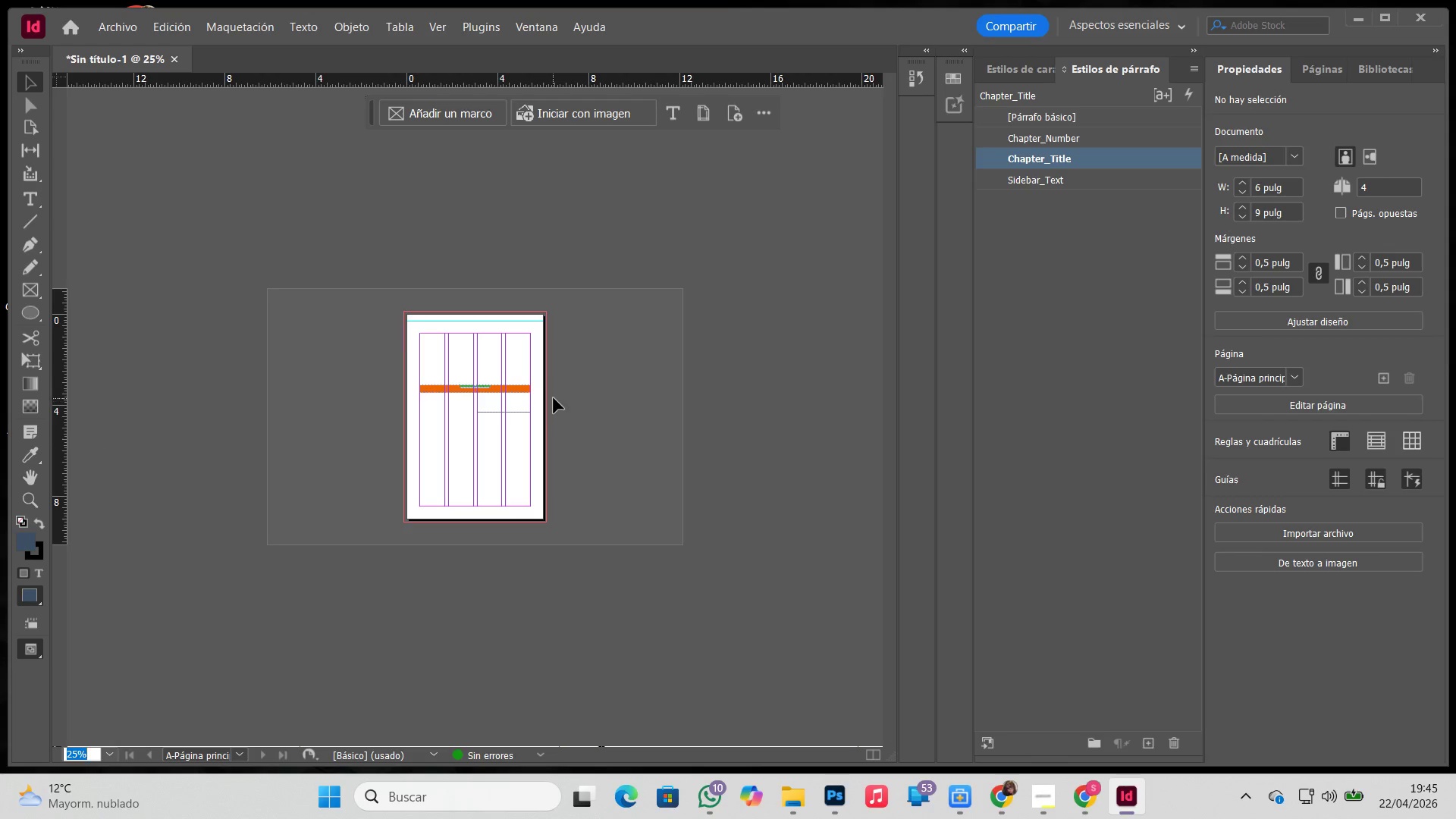 
hold_key(key=Z, duration=0.69)
 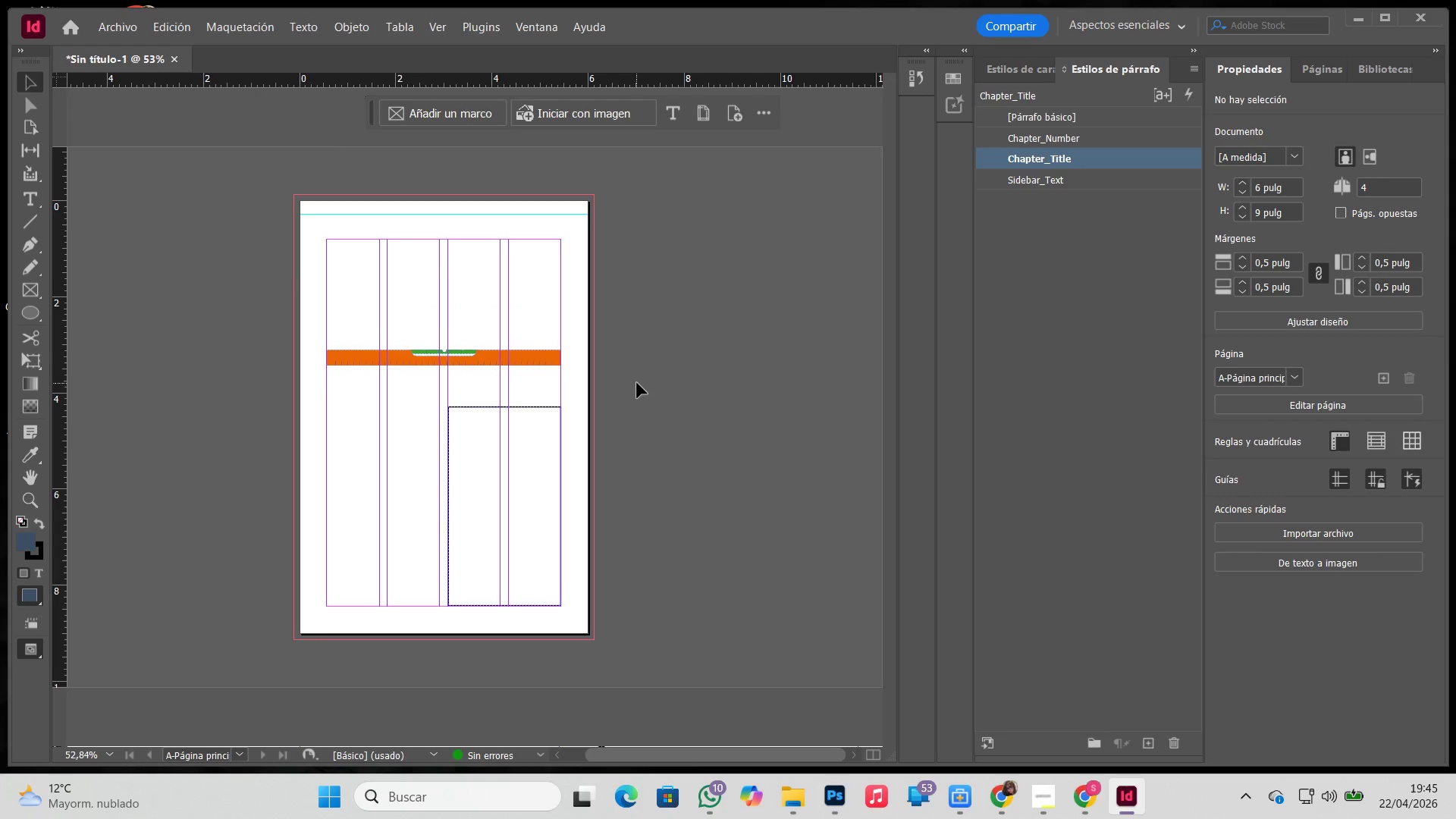 
left_click_drag(start_coordinate=[306, 286], to_coordinate=[673, 598])
 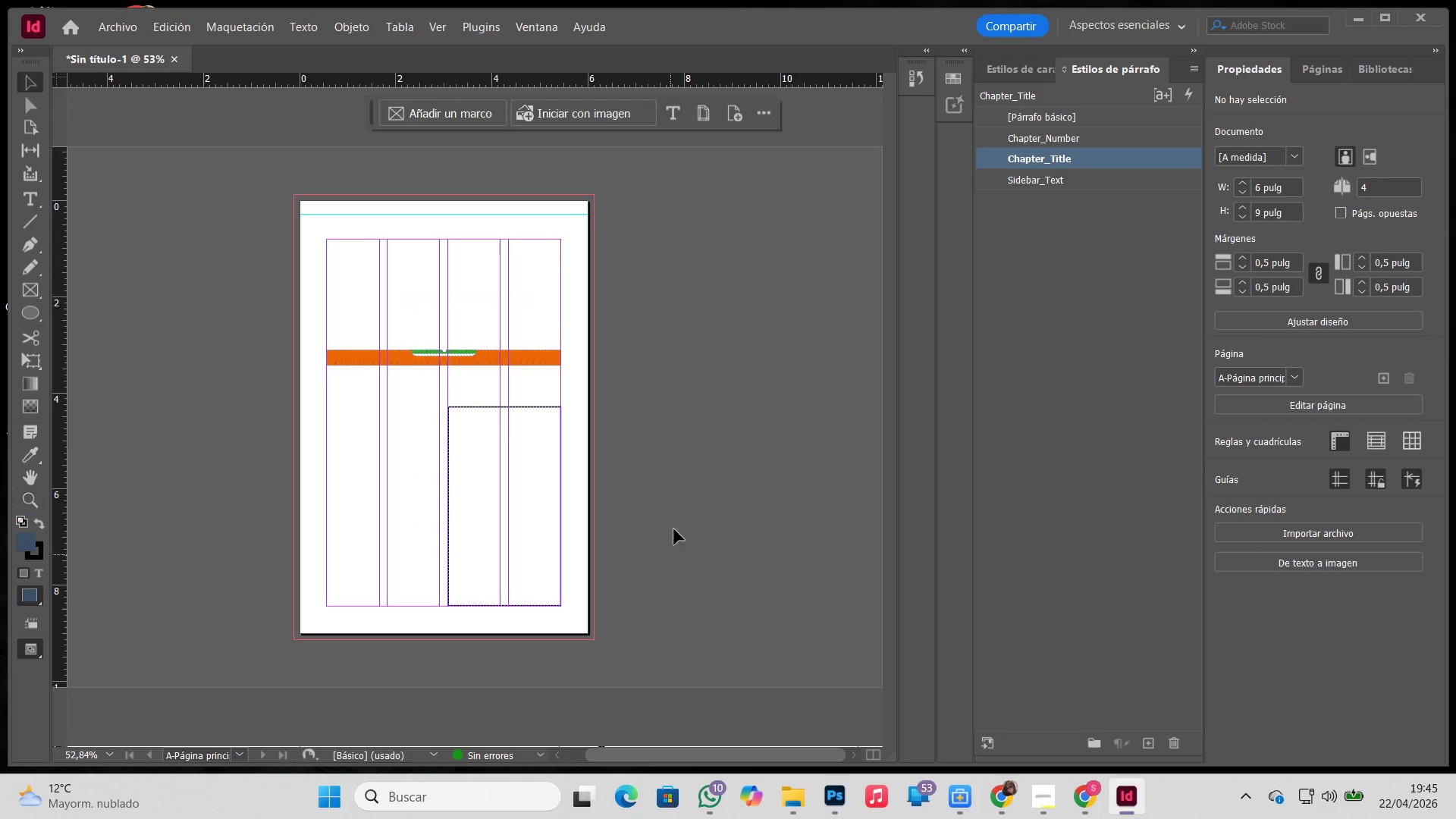 
key(V)
 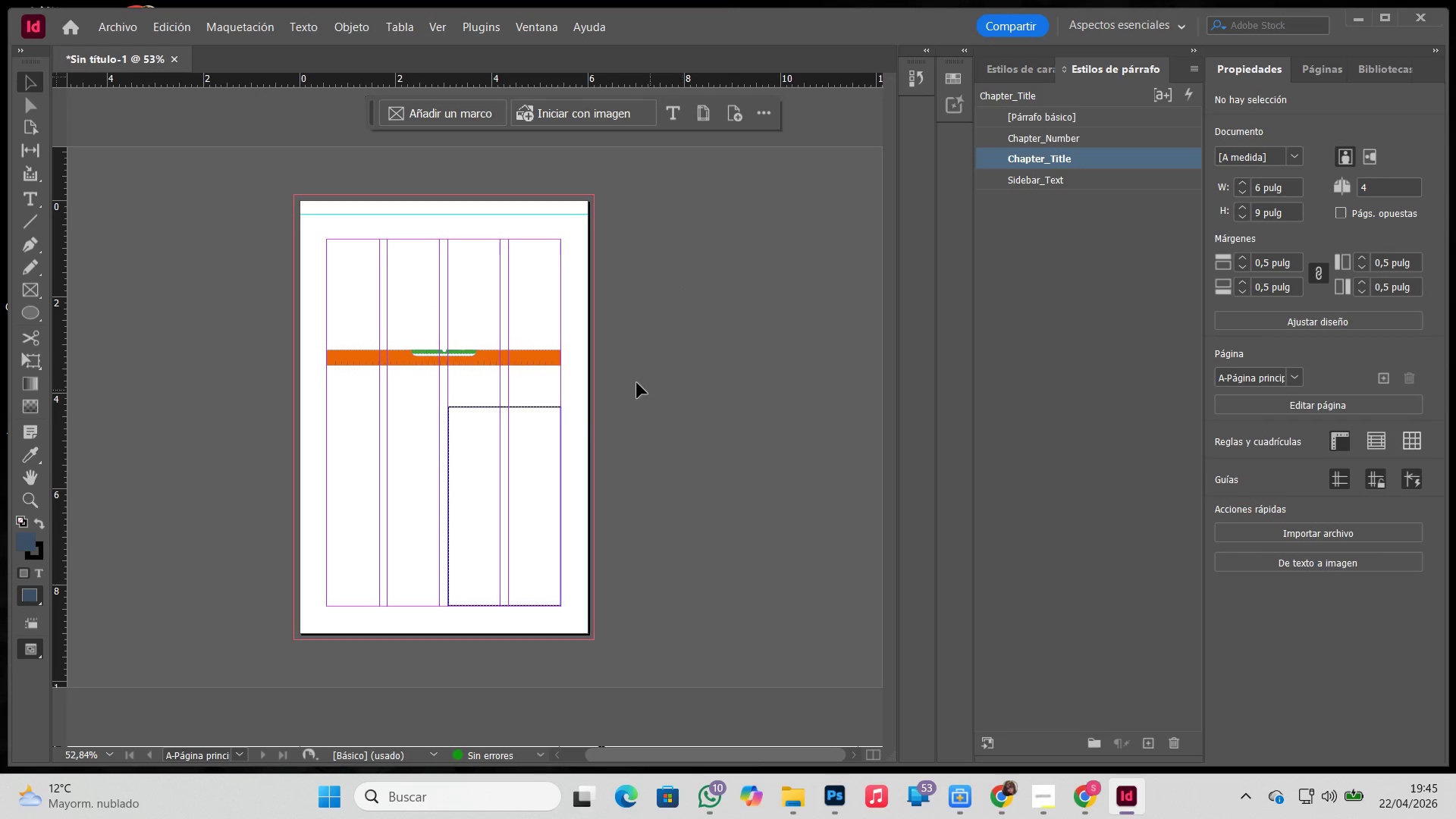 
left_click([637, 383])
 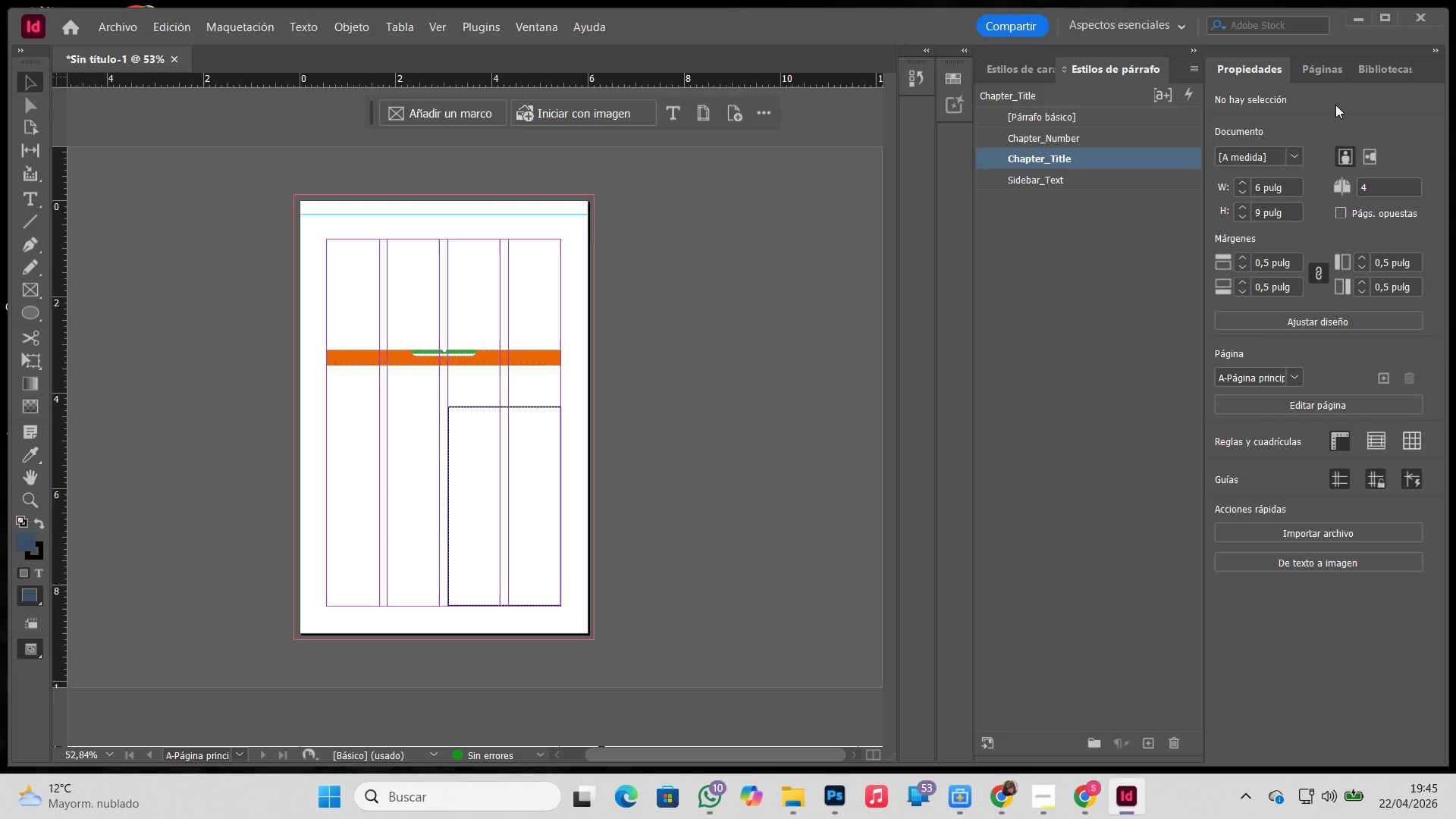 
left_click([1333, 73])
 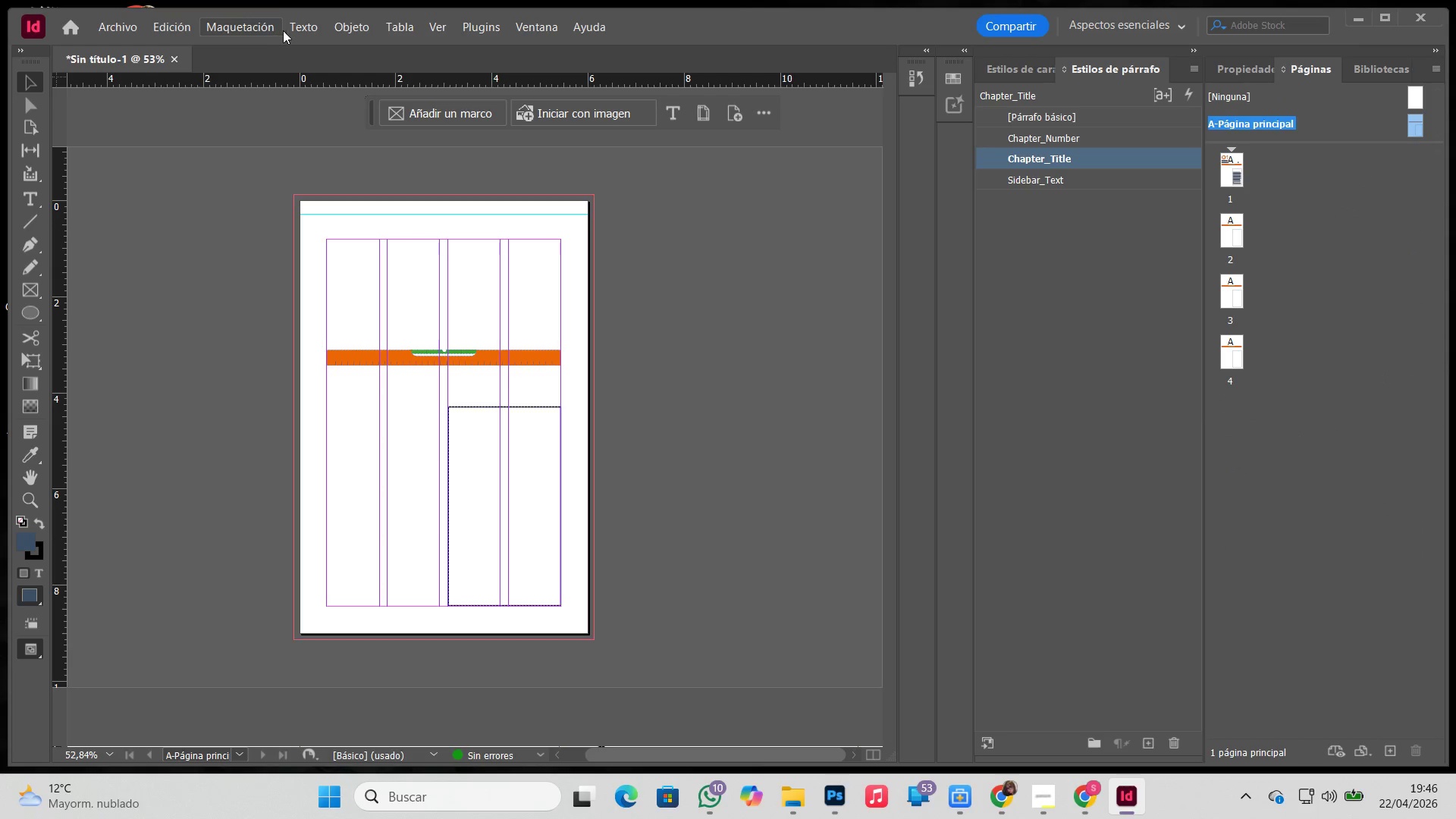 
left_click([266, 30])
 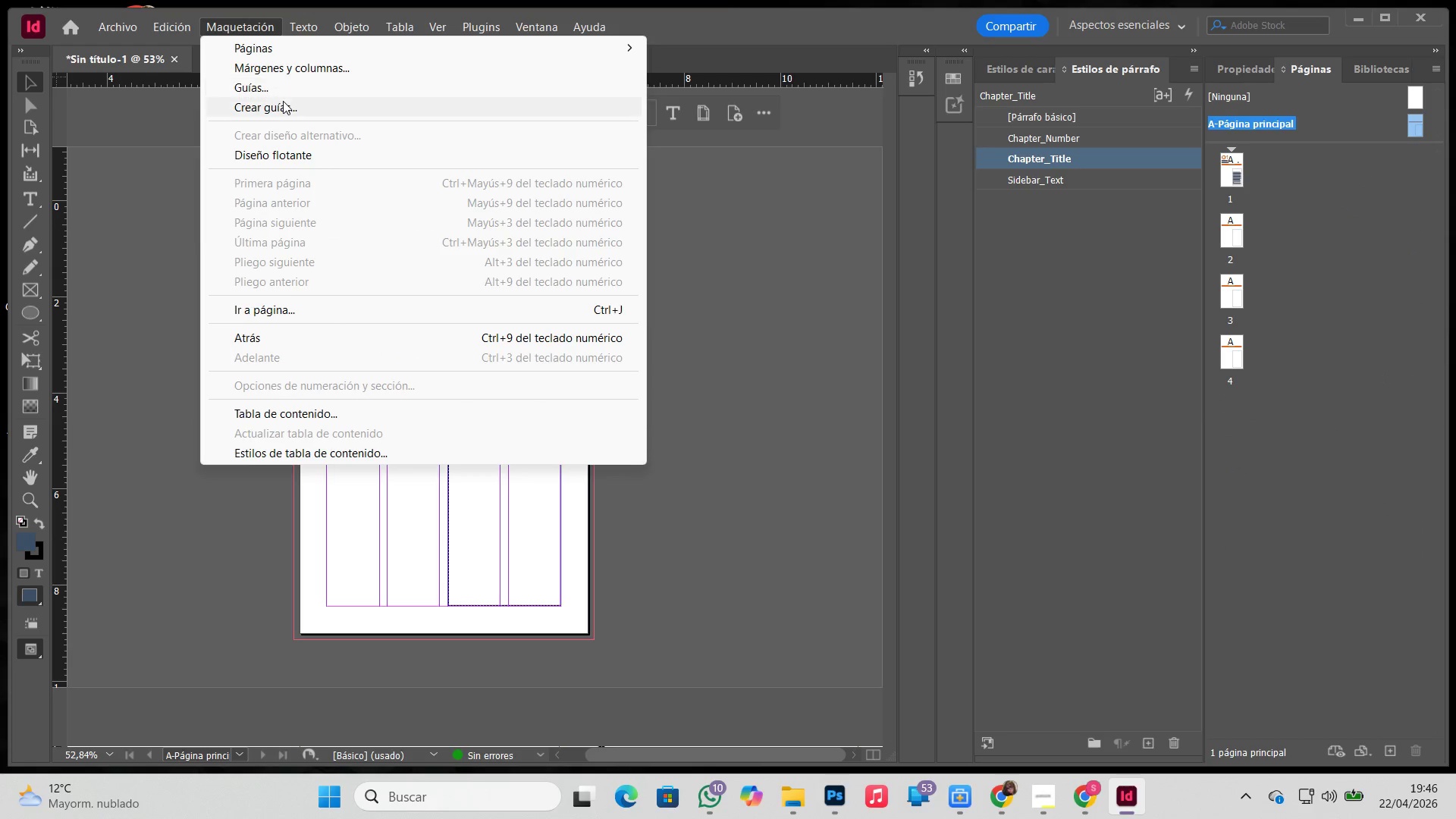 
left_click([290, 65])
 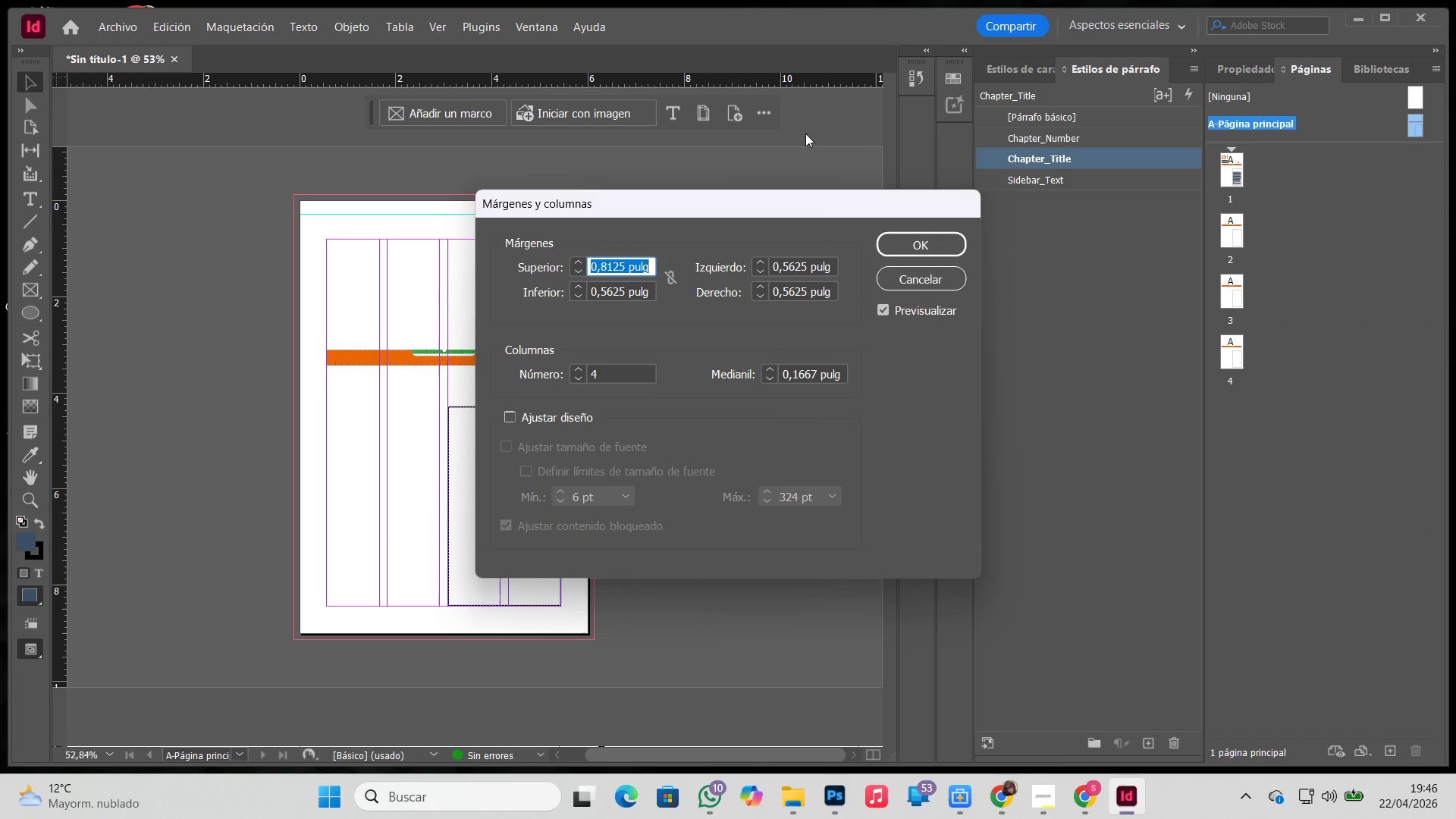 
left_click_drag(start_coordinate=[811, 268], to_coordinate=[710, 262])
 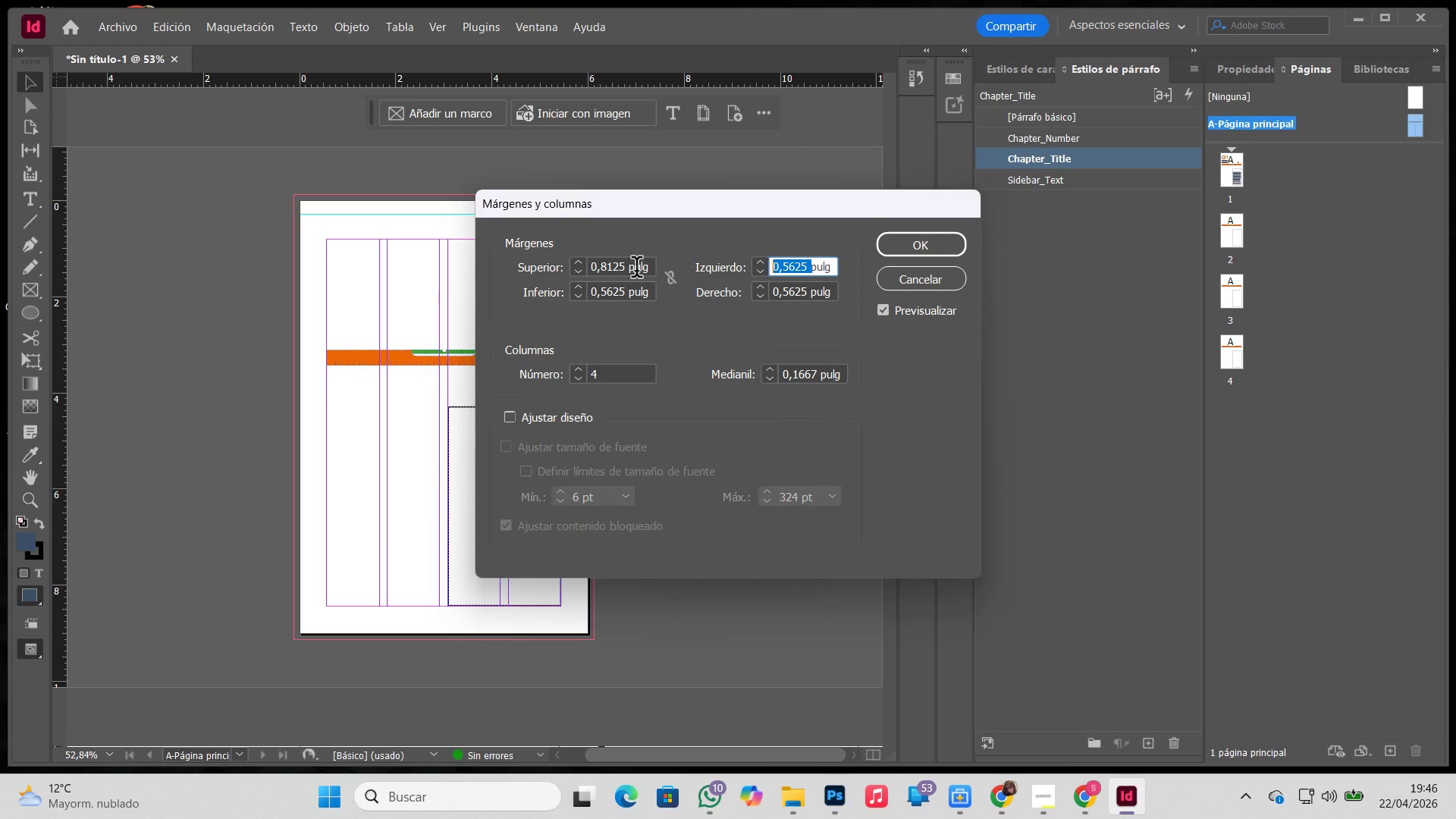 
key(Control+ControlLeft)
 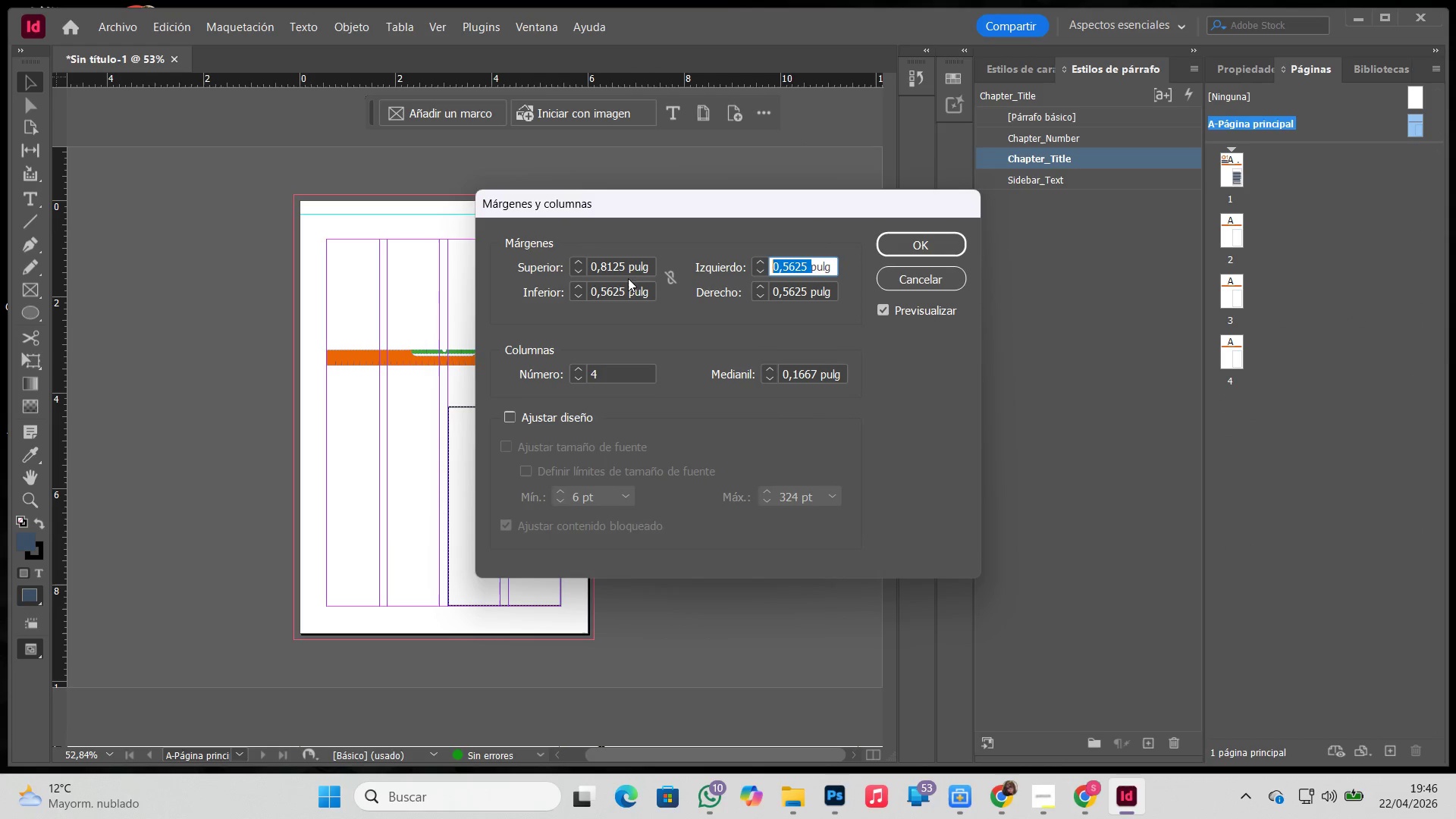 
key(Control+C)
 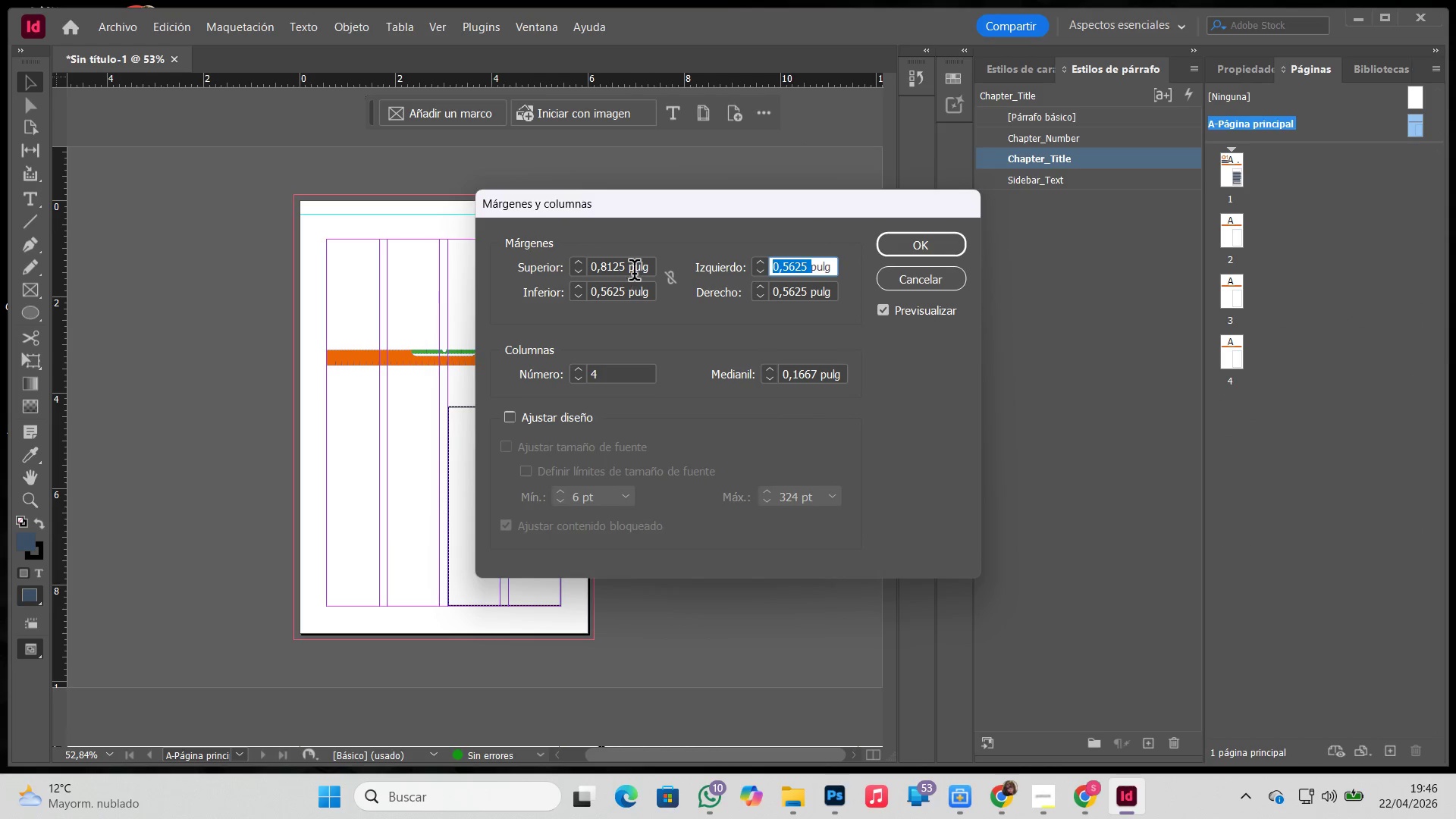 
left_click_drag(start_coordinate=[624, 268], to_coordinate=[561, 264])
 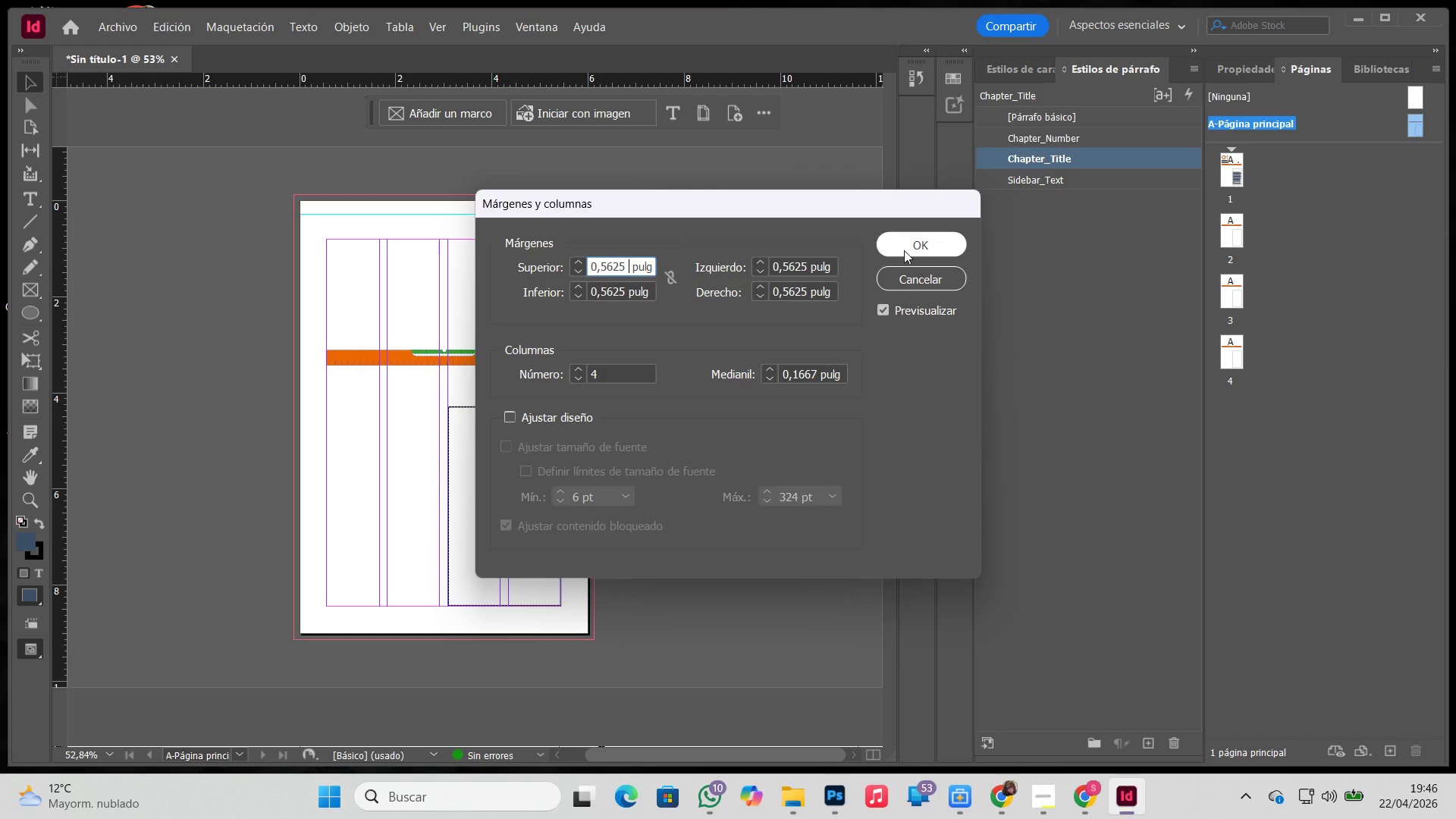 
key(Control+ControlLeft)
 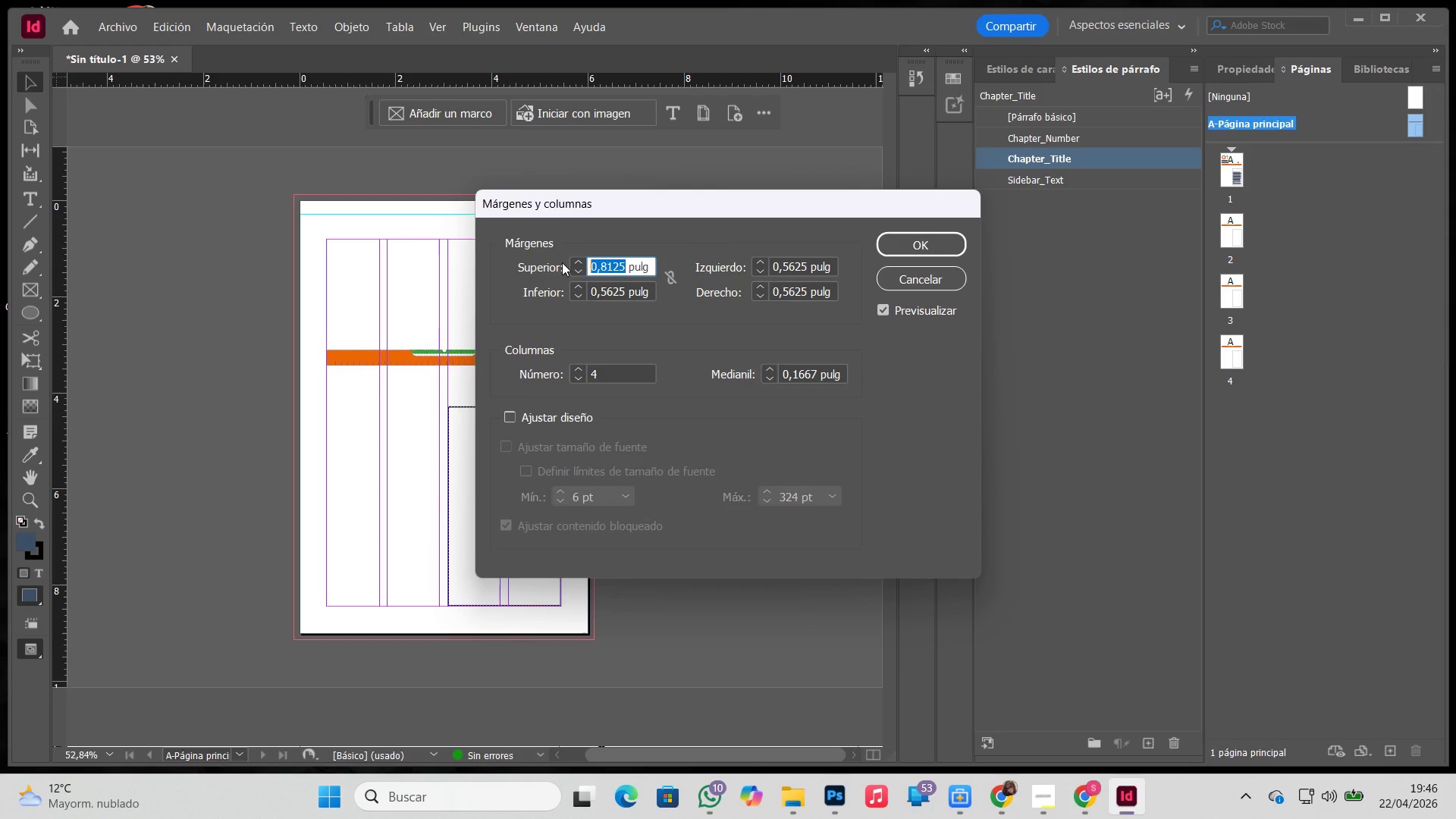 
key(Control+V)
 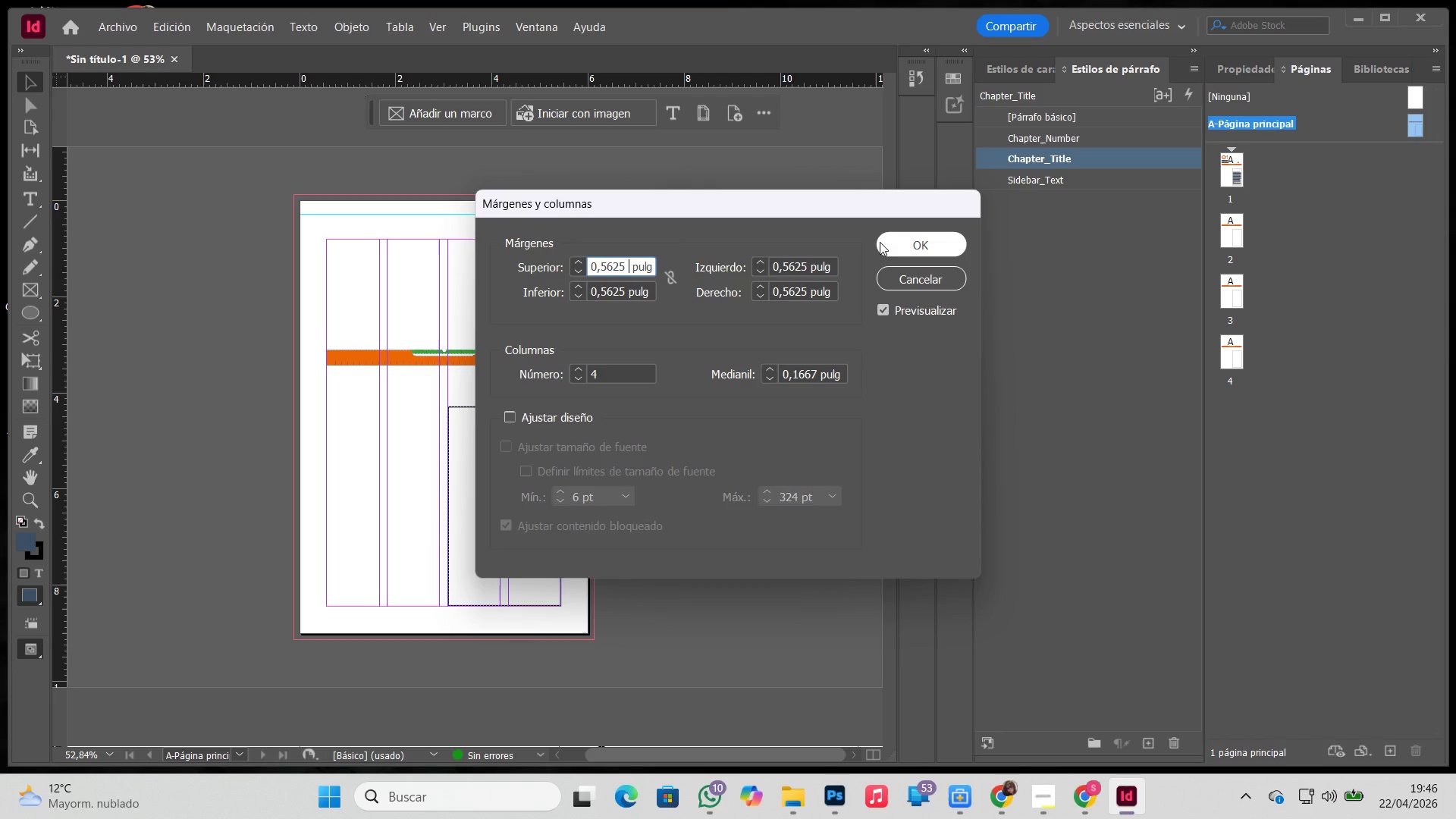 
left_click([912, 251])
 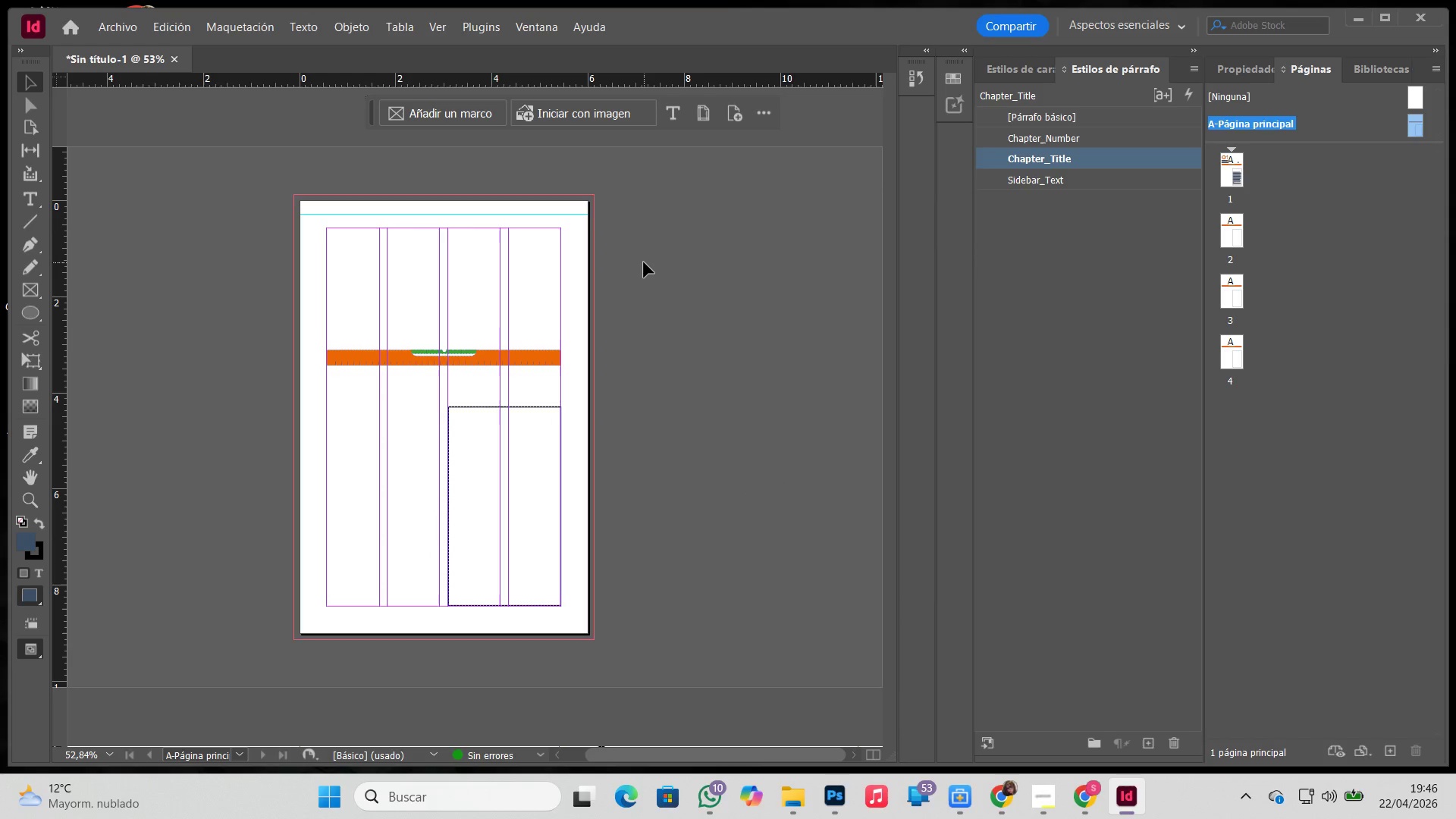 
left_click([644, 262])
 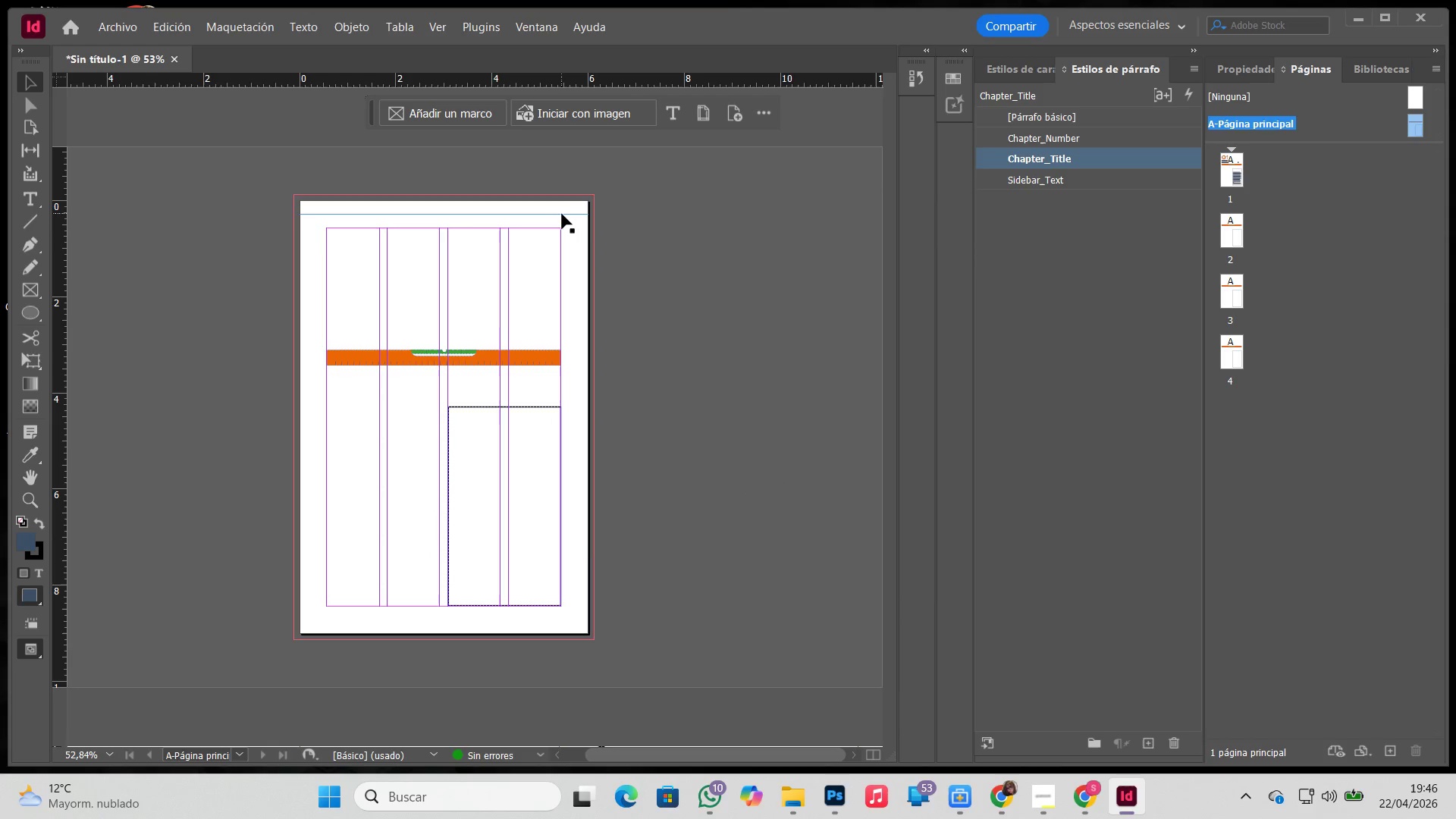 
left_click([562, 214])
 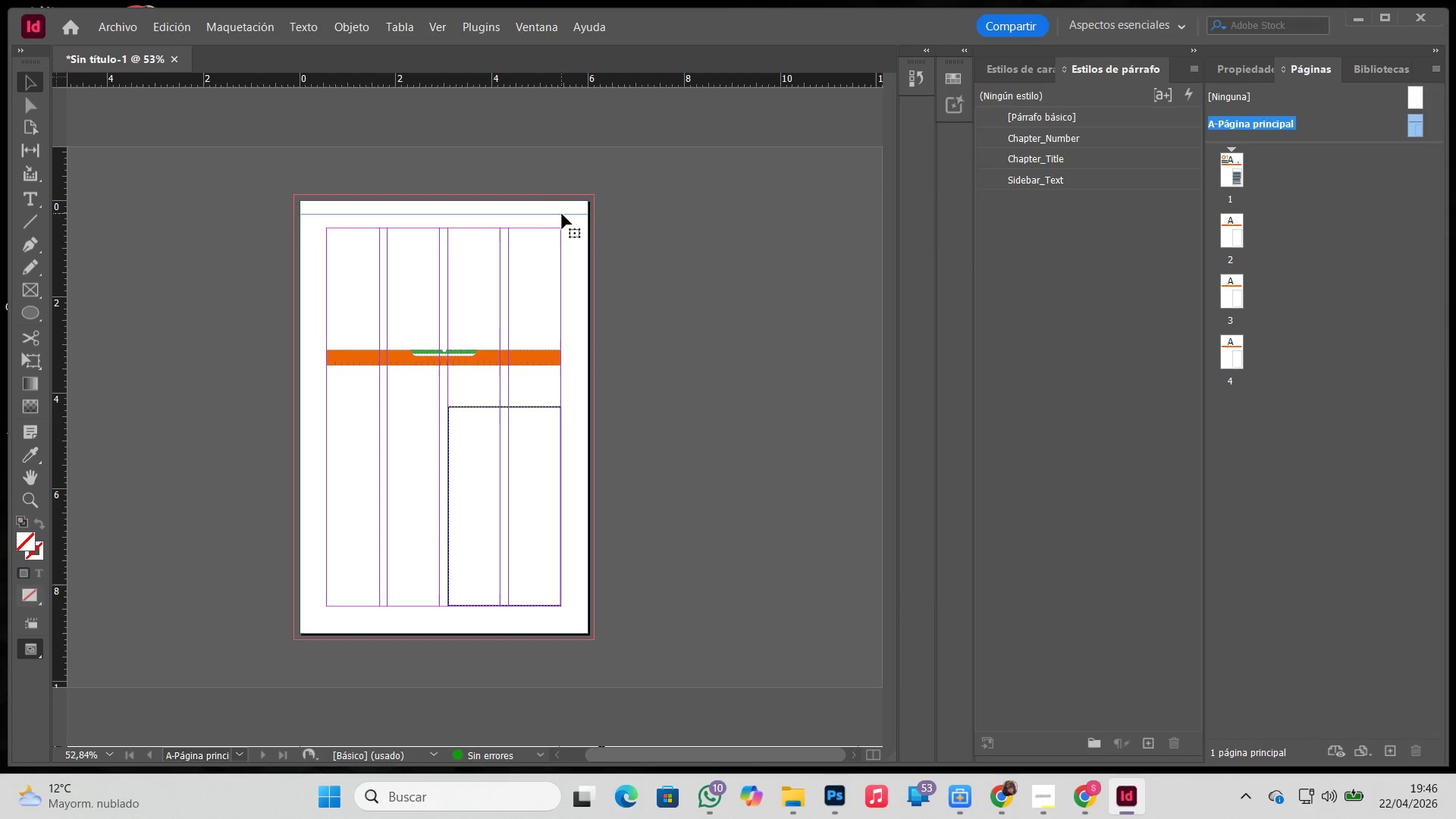 
key(Backspace)
 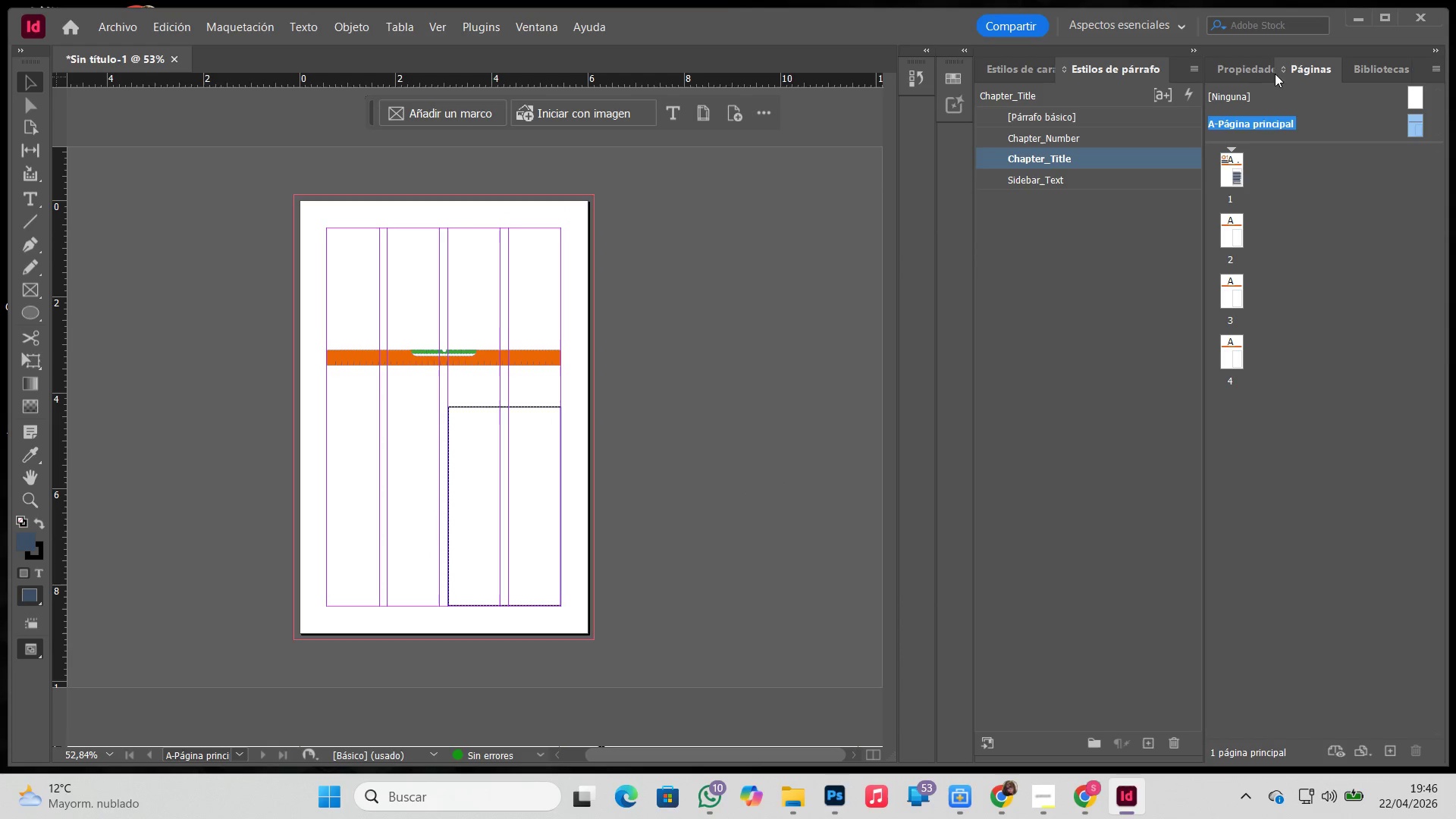 
left_click([1243, 71])
 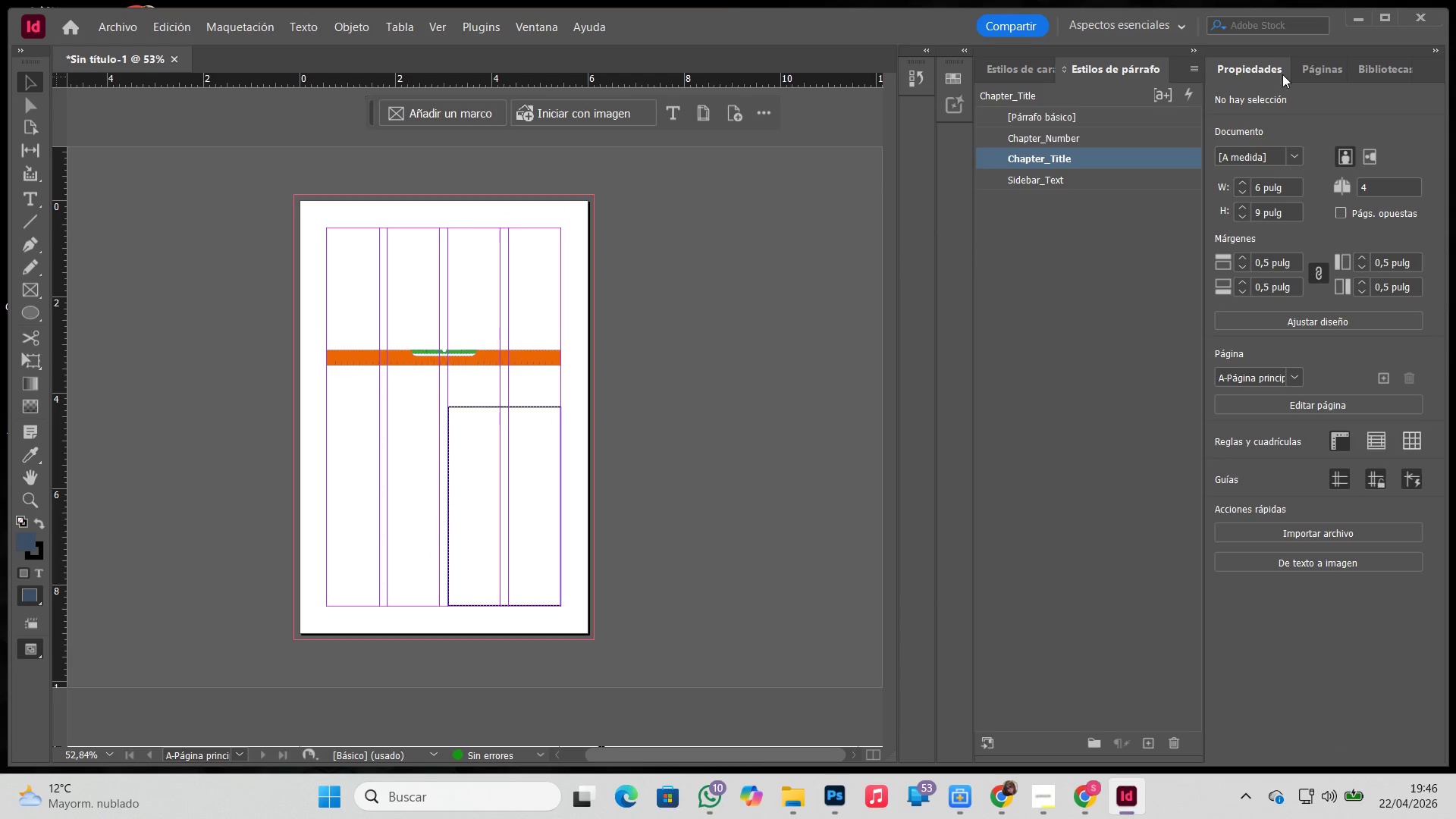 
left_click([1304, 68])
 